 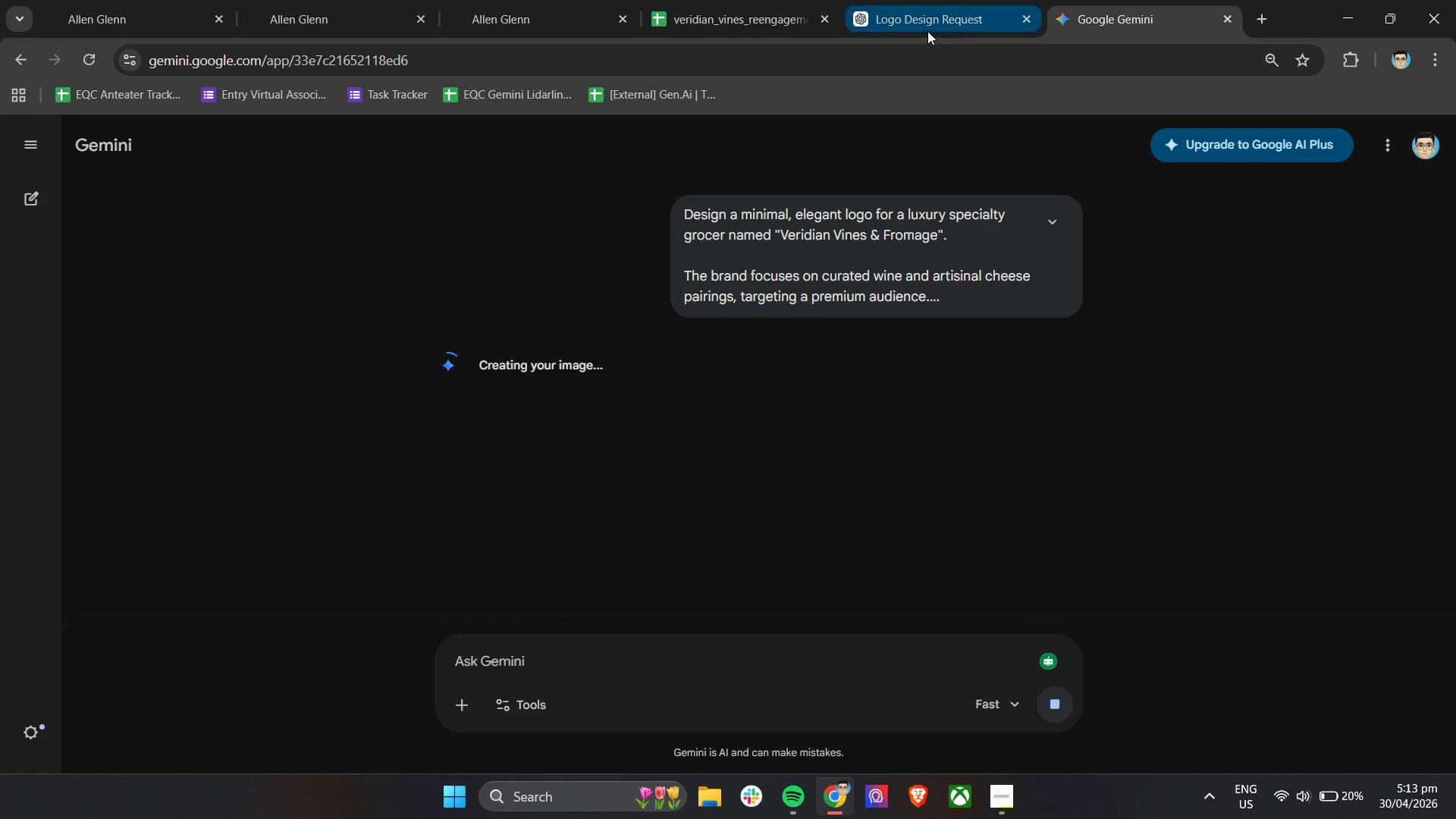 
left_click([928, 0])
 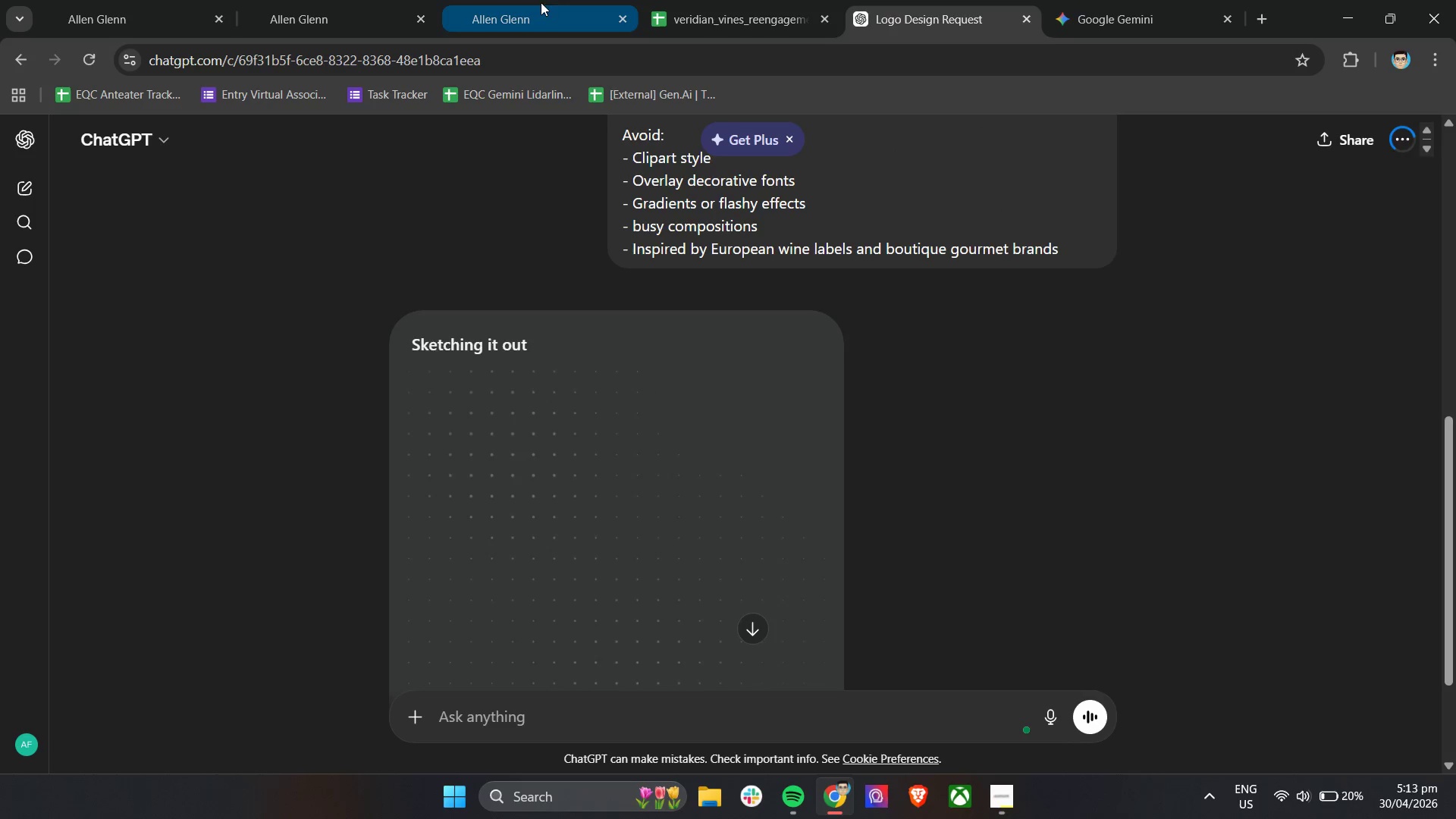 
left_click([542, 0])
 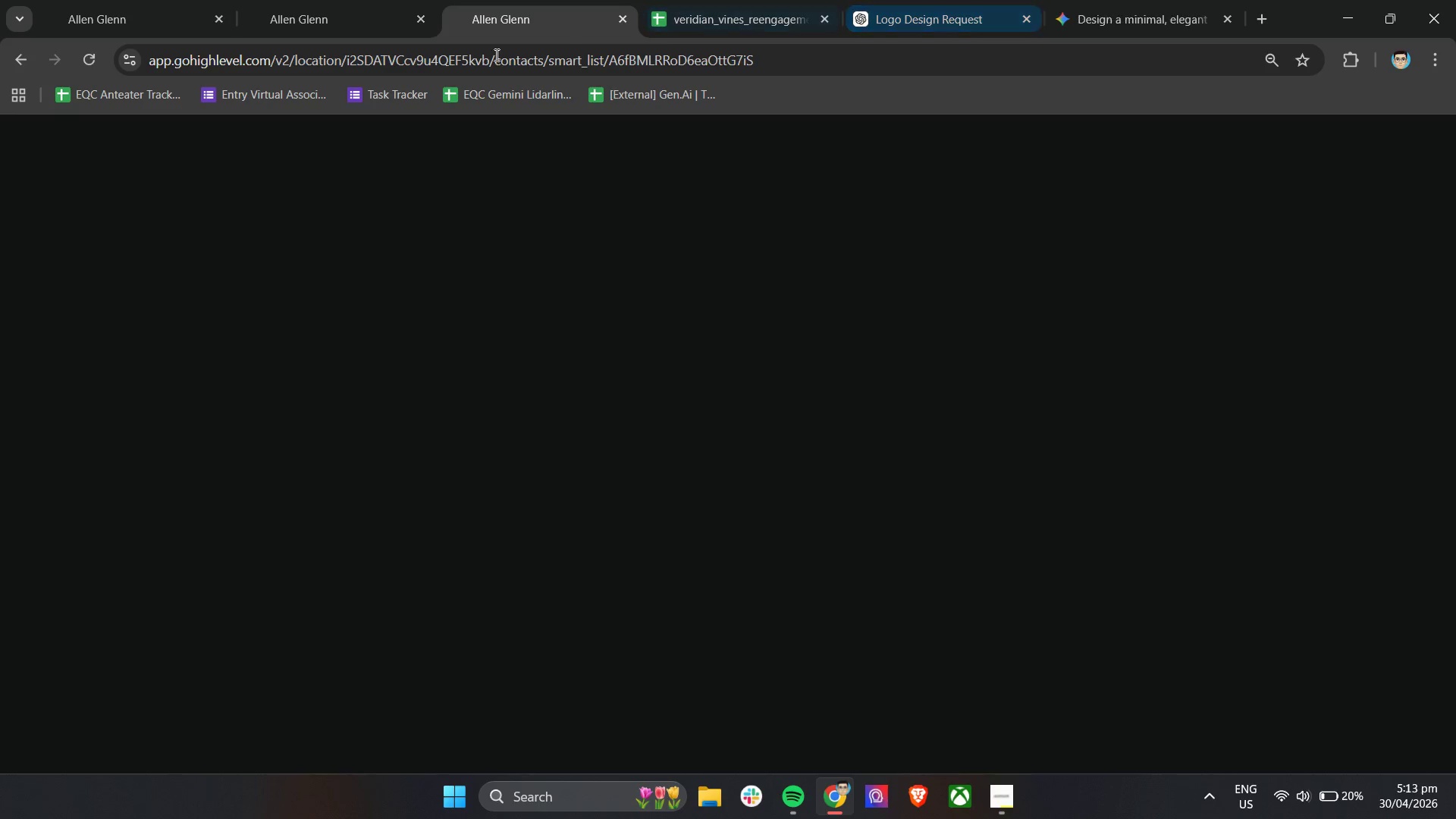 
left_click([328, 0])
 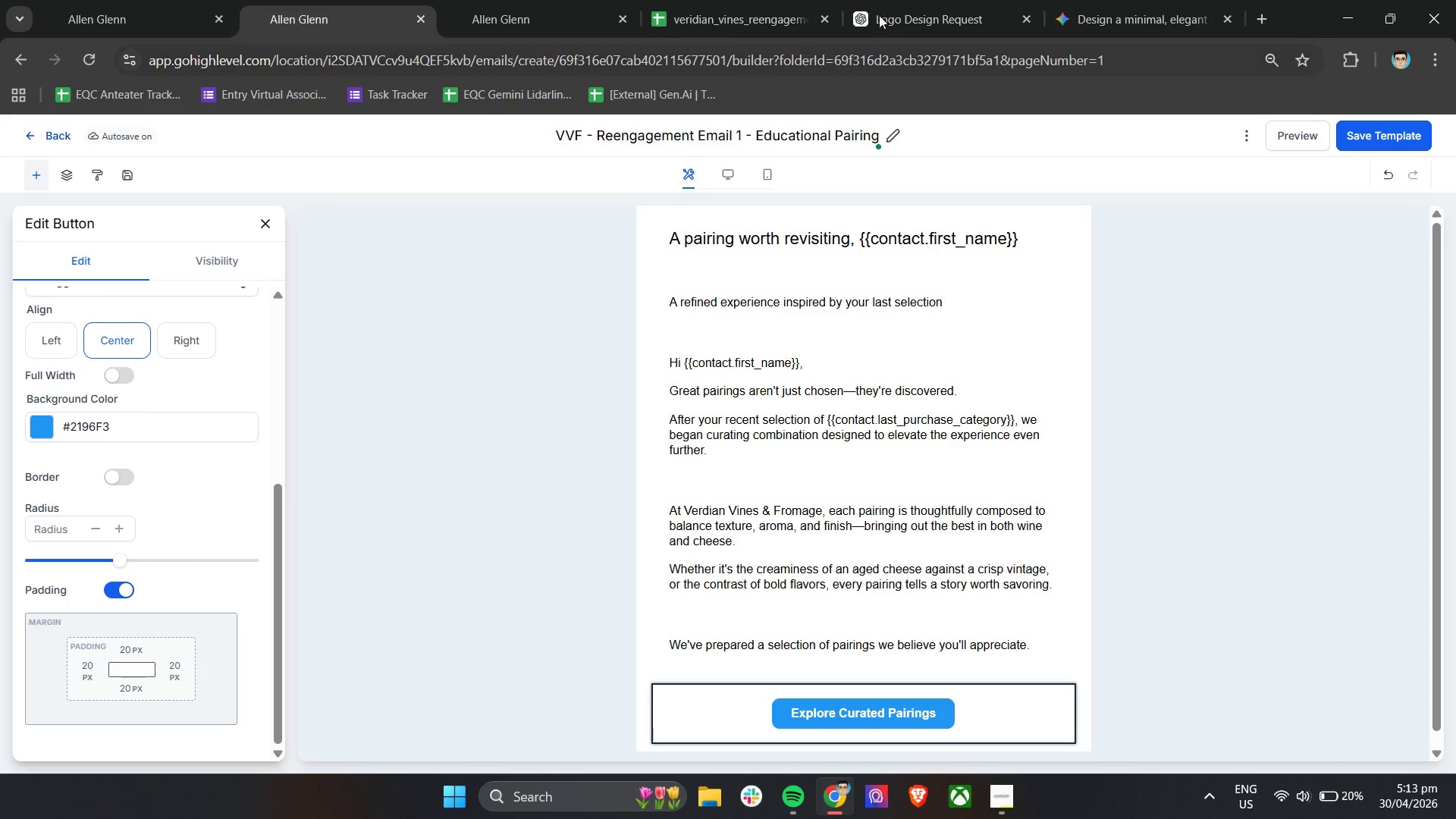 
left_click([914, 0])
 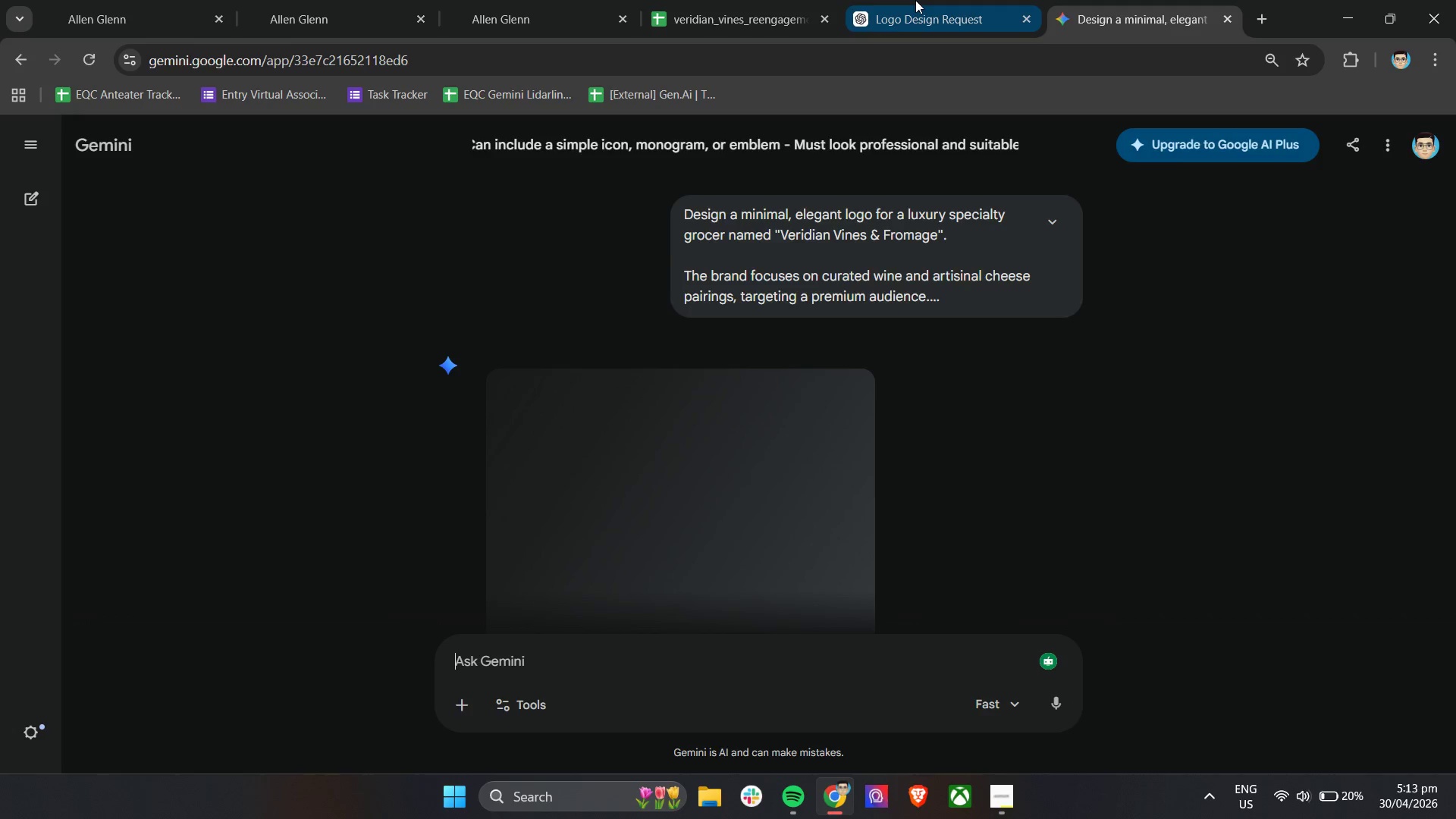 
scroll: coordinate [701, 373], scroll_direction: down, amount: 5.0
 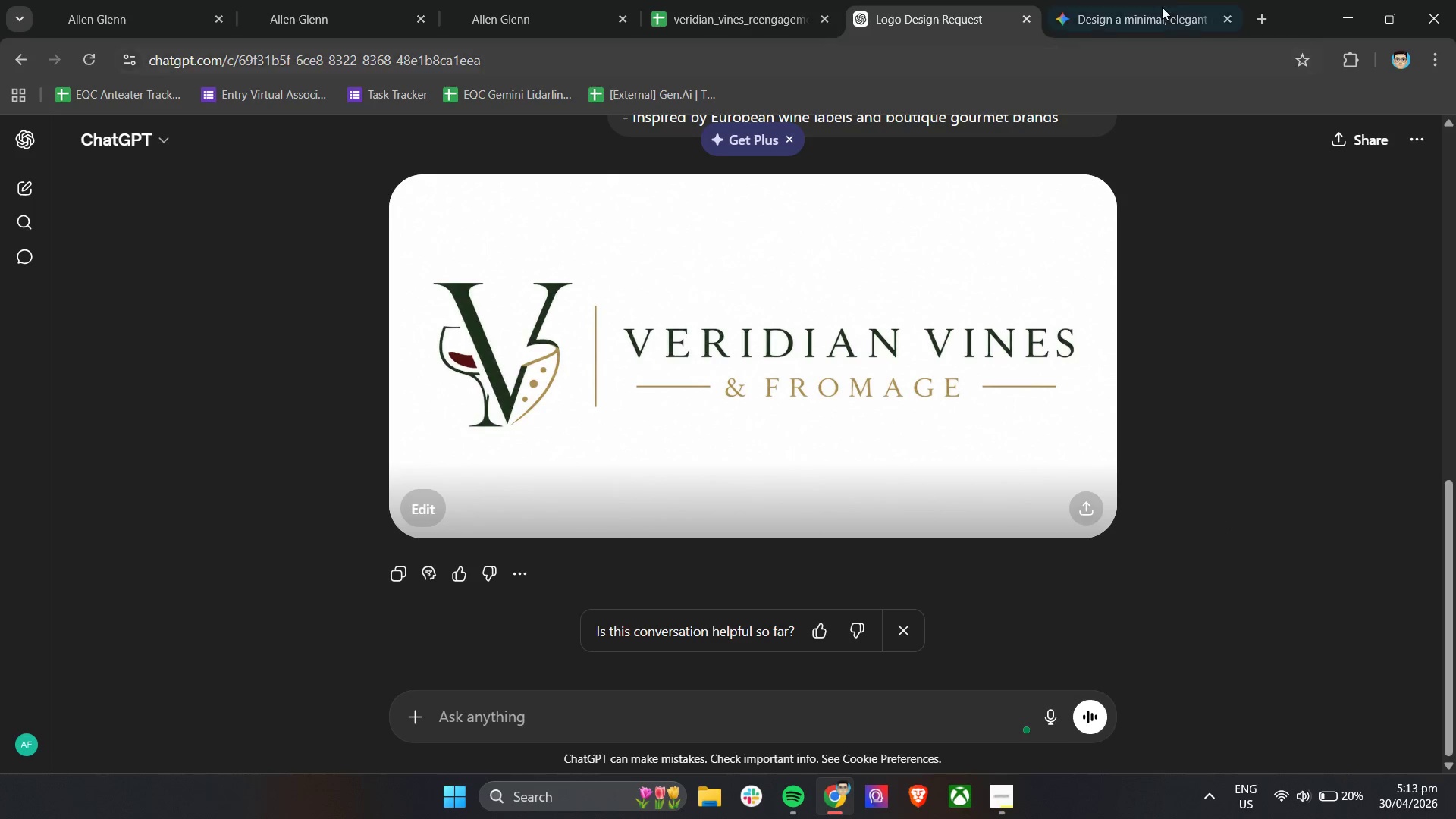 
left_click([1157, 0])
 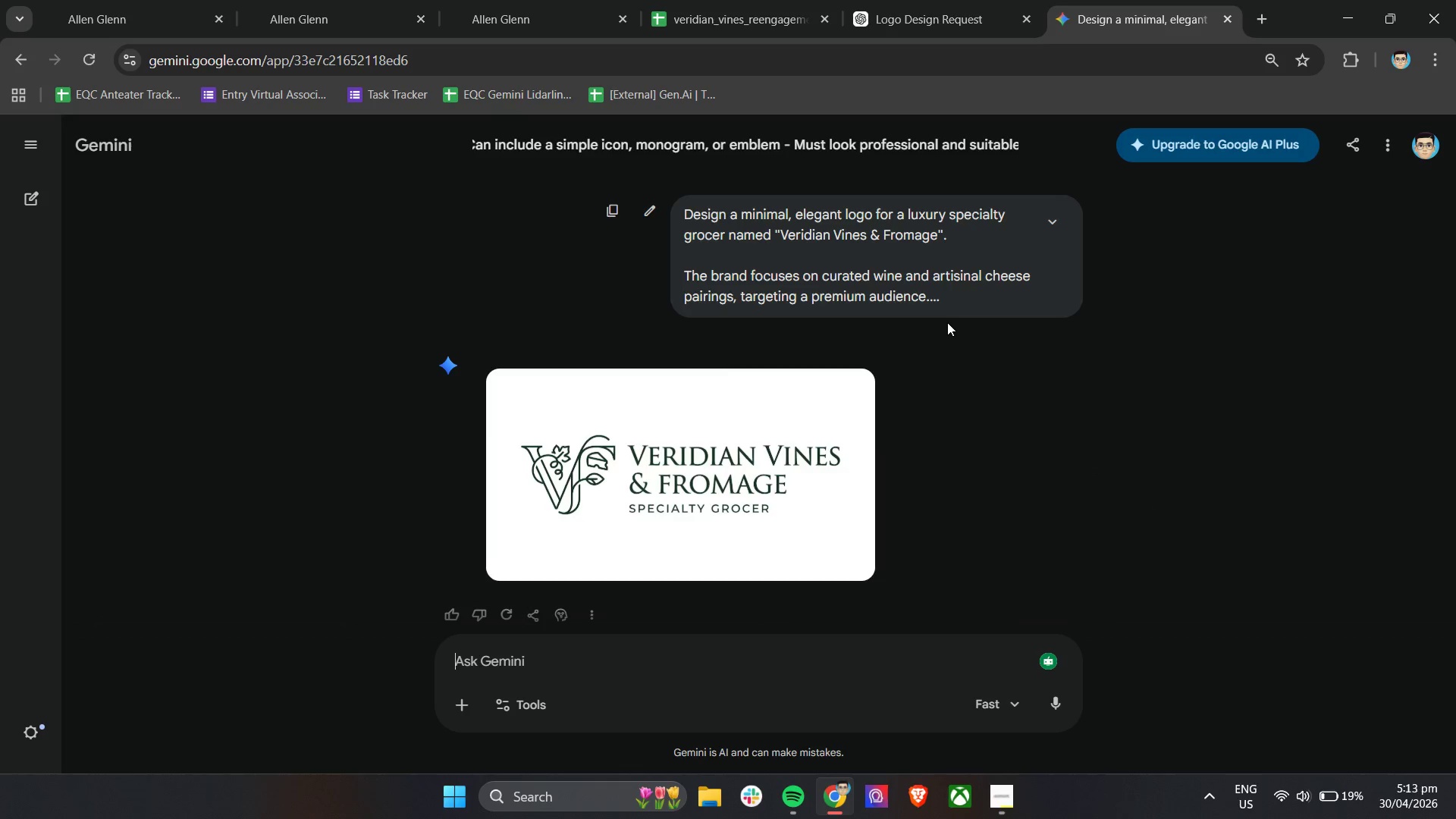 
scroll: coordinate [905, 313], scroll_direction: down, amount: 4.0
 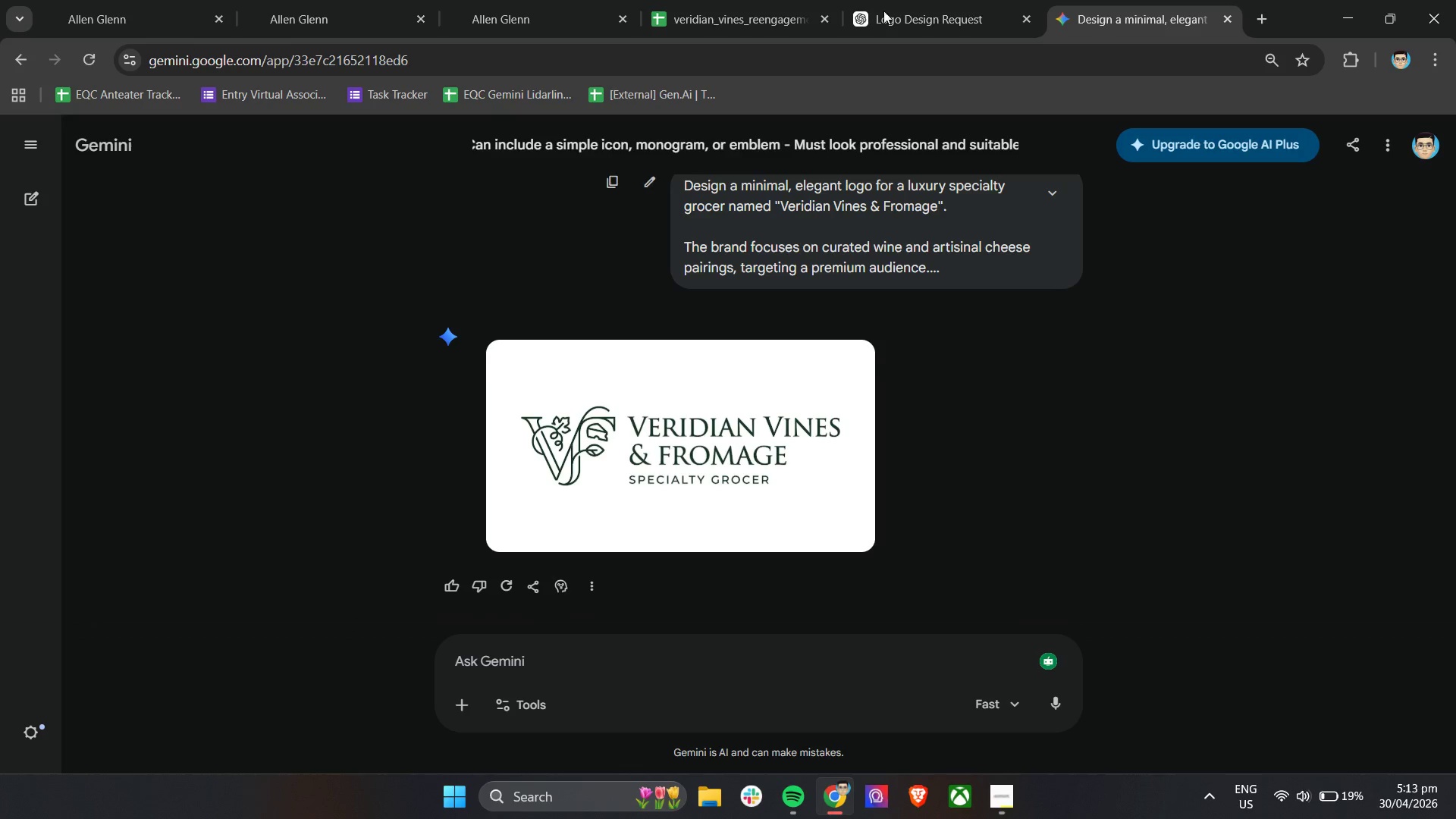 
left_click([906, 0])
 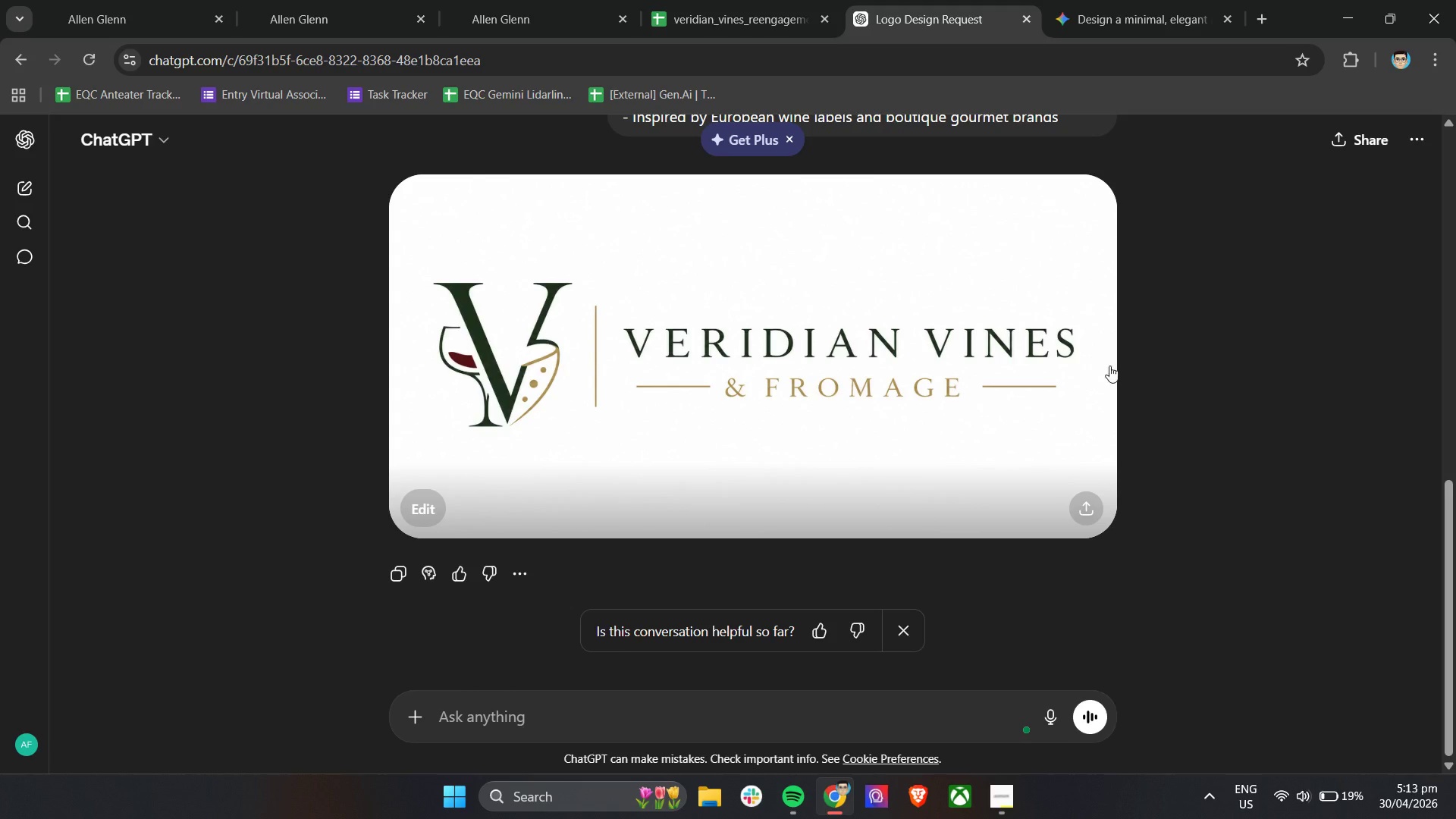 
scroll: coordinate [1156, 414], scroll_direction: up, amount: 1.0
 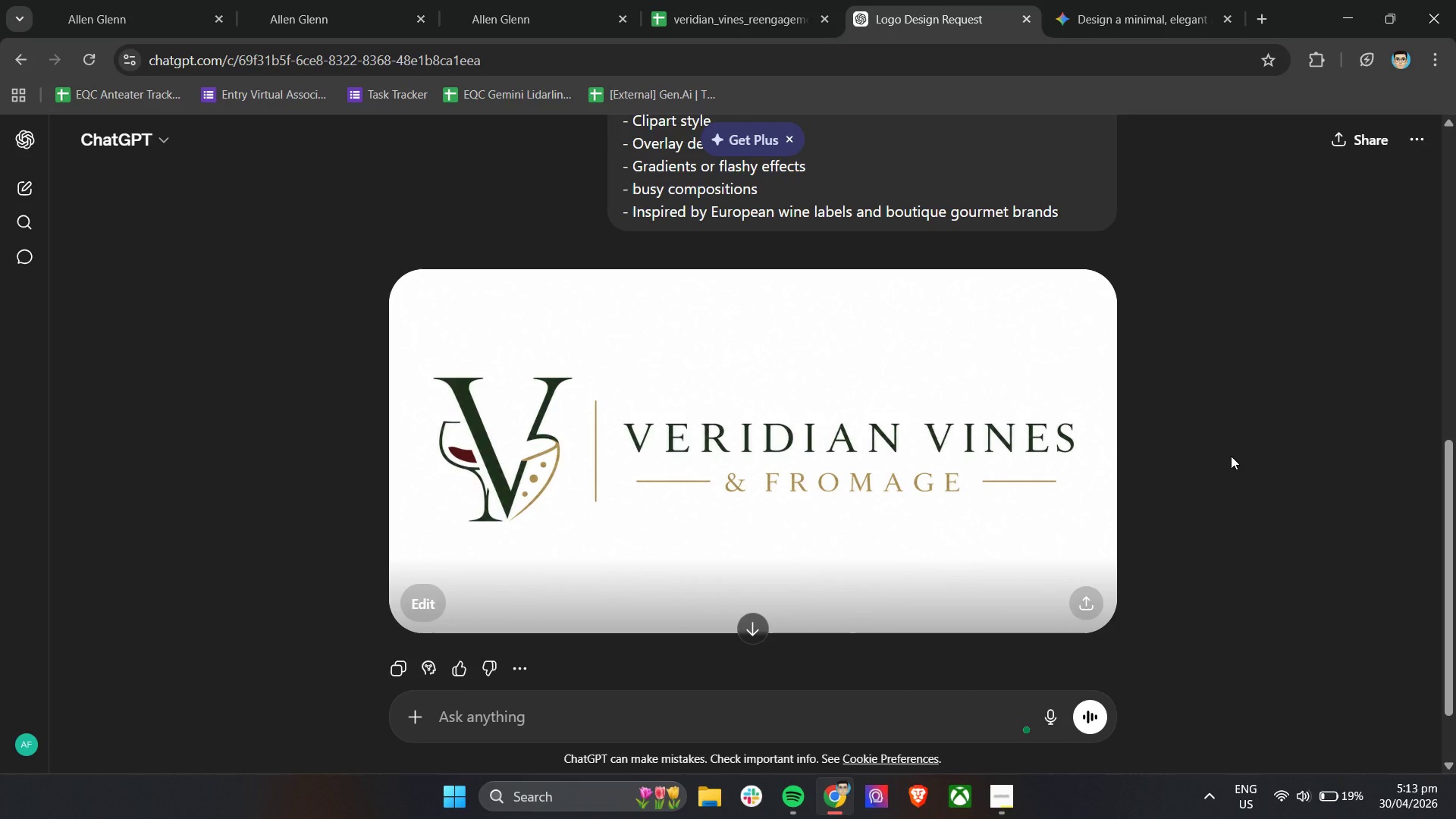 
wait(16.55)
 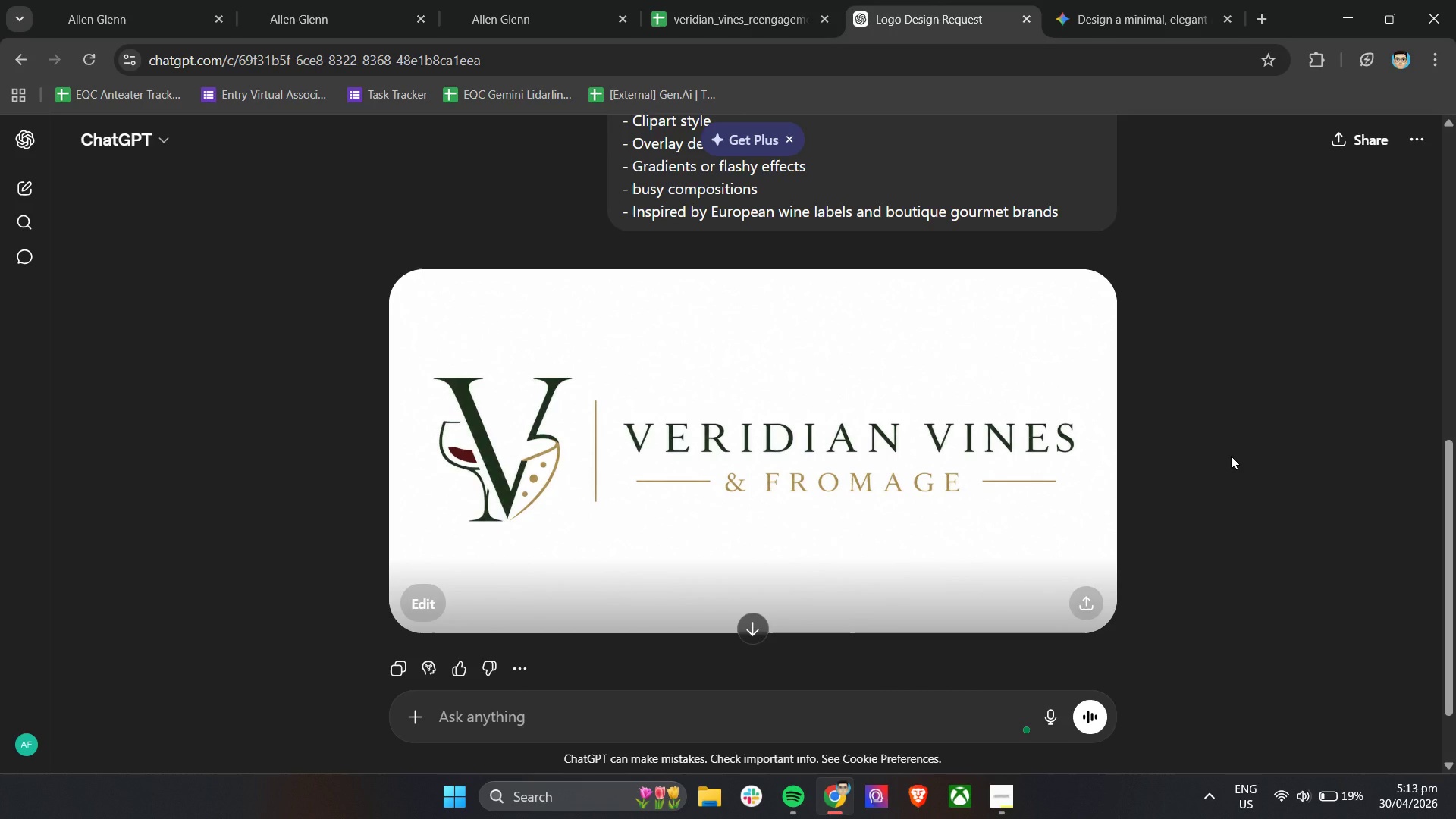 
scroll: coordinate [1231, 456], scroll_direction: up, amount: 4.0
 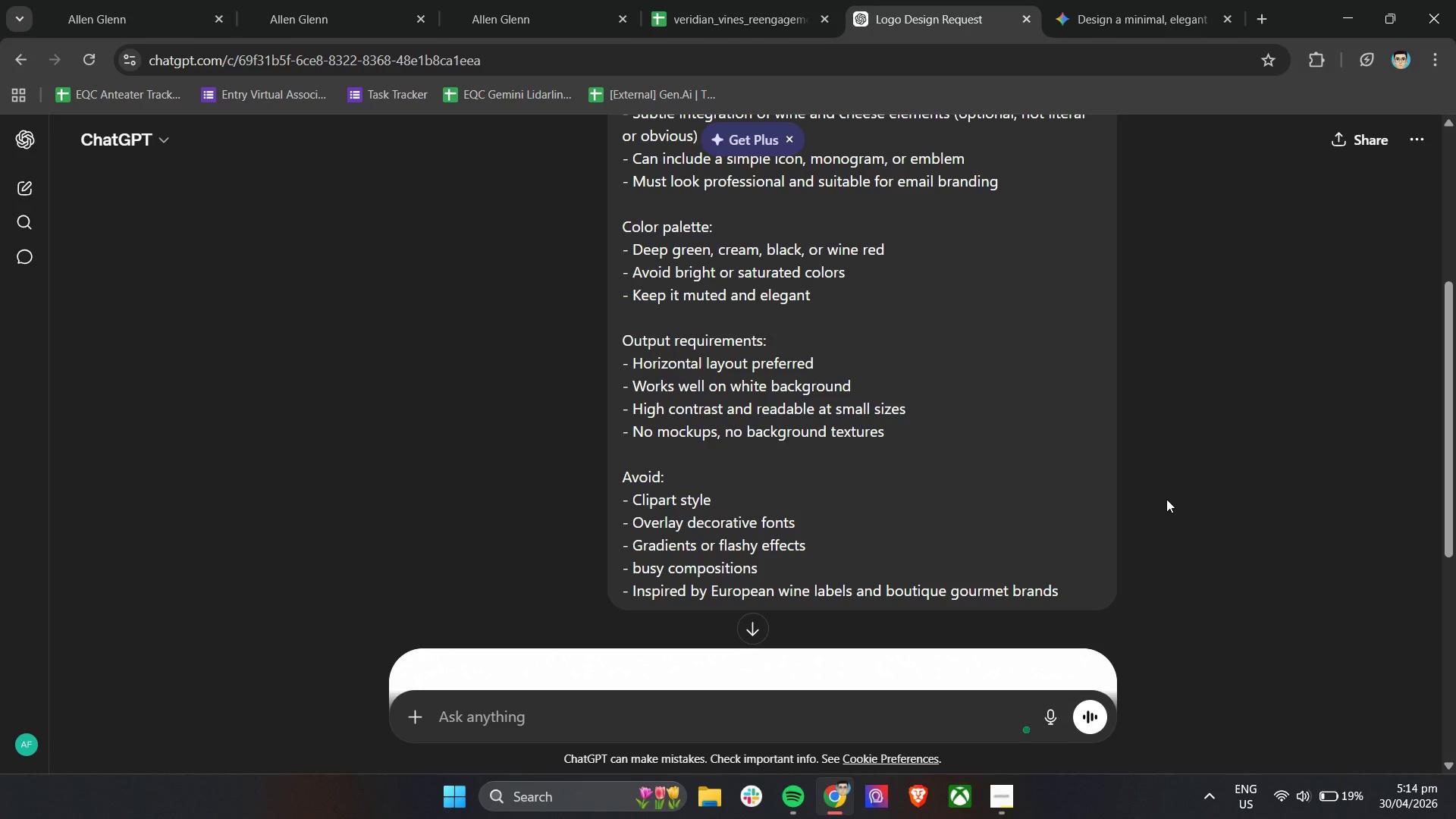 
wait(11.07)
 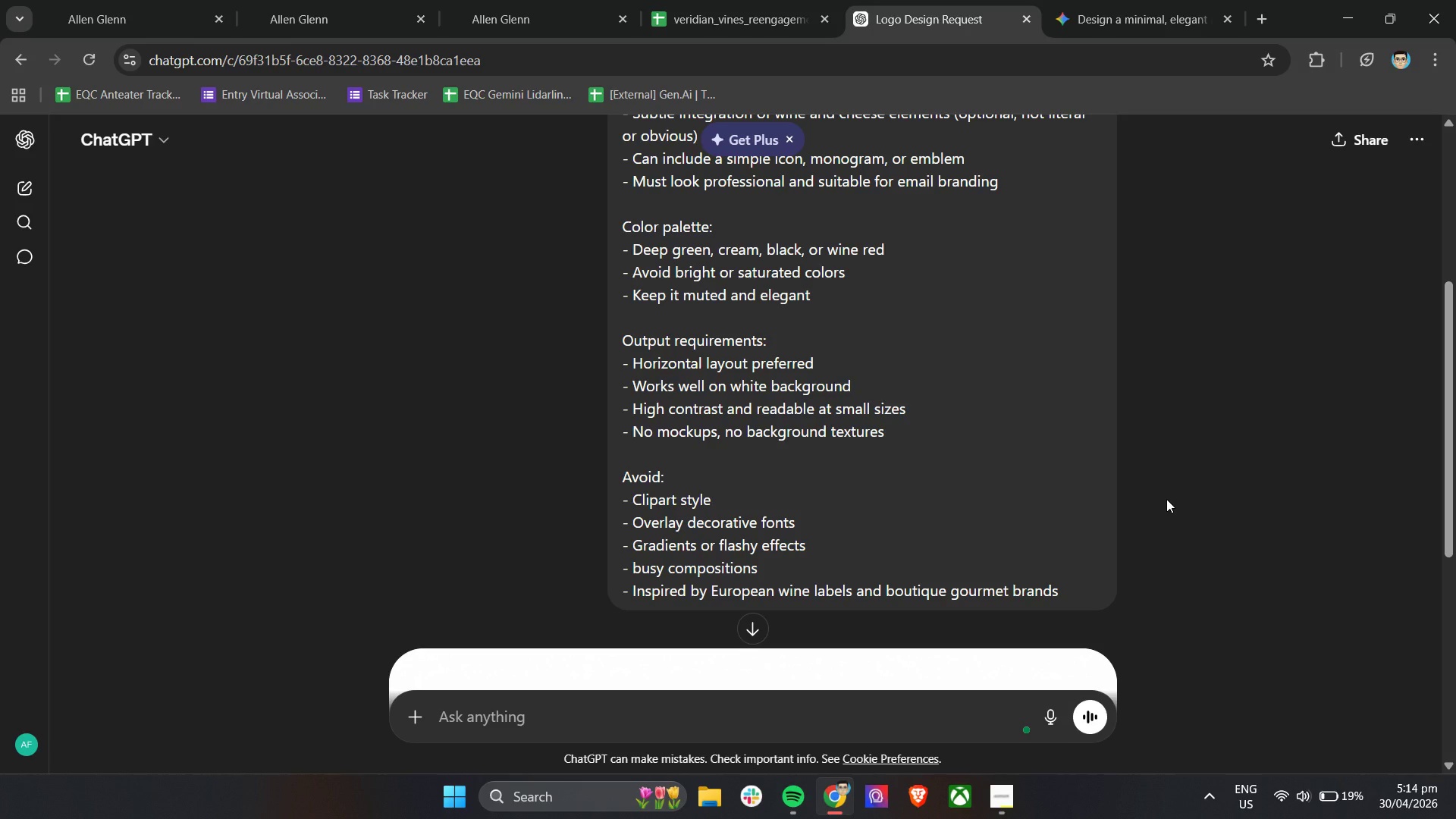 
scroll: coordinate [977, 510], scroll_direction: up, amount: 10.0
 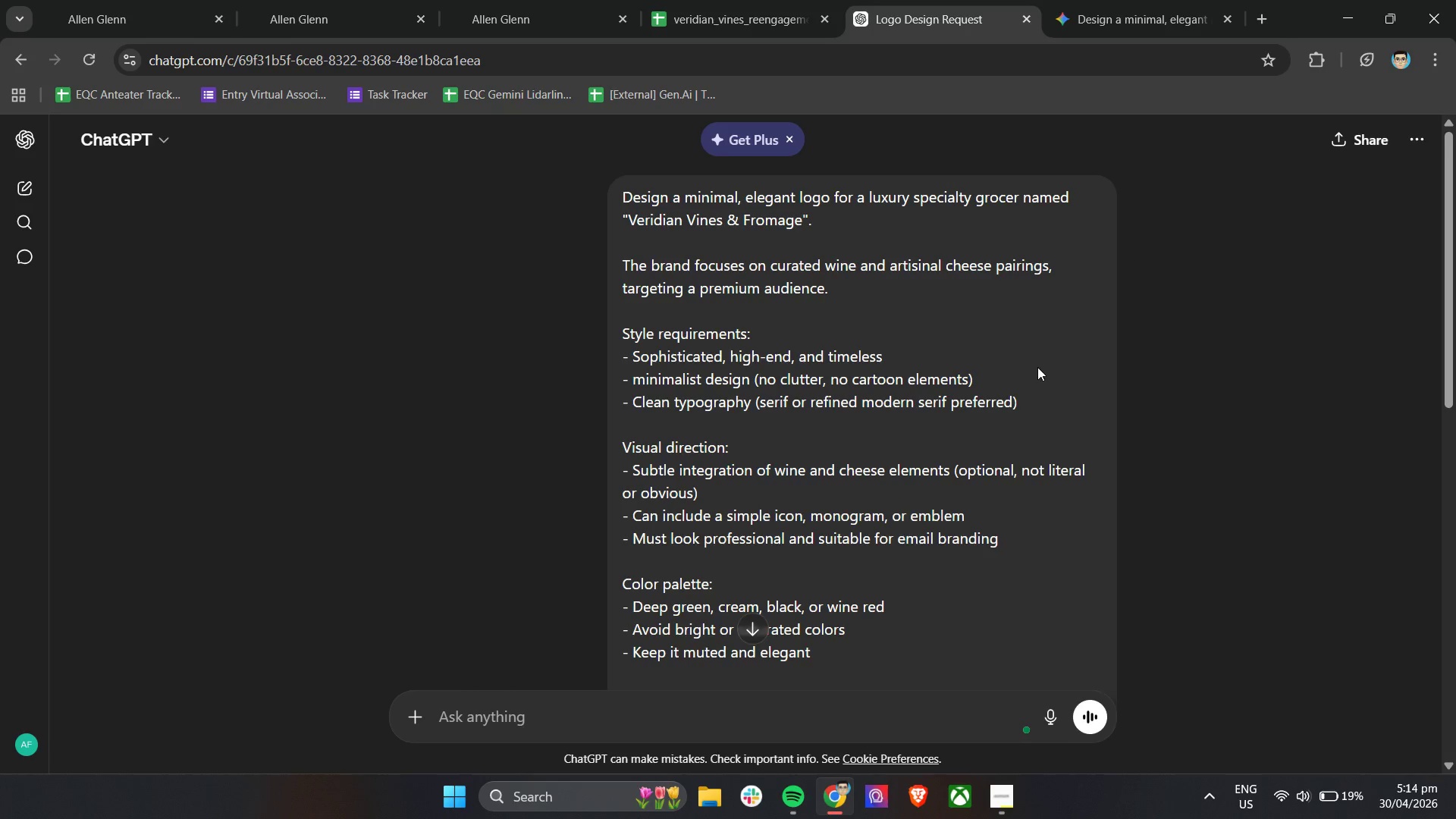 
scroll: coordinate [1100, 475], scroll_direction: down, amount: 4.0
 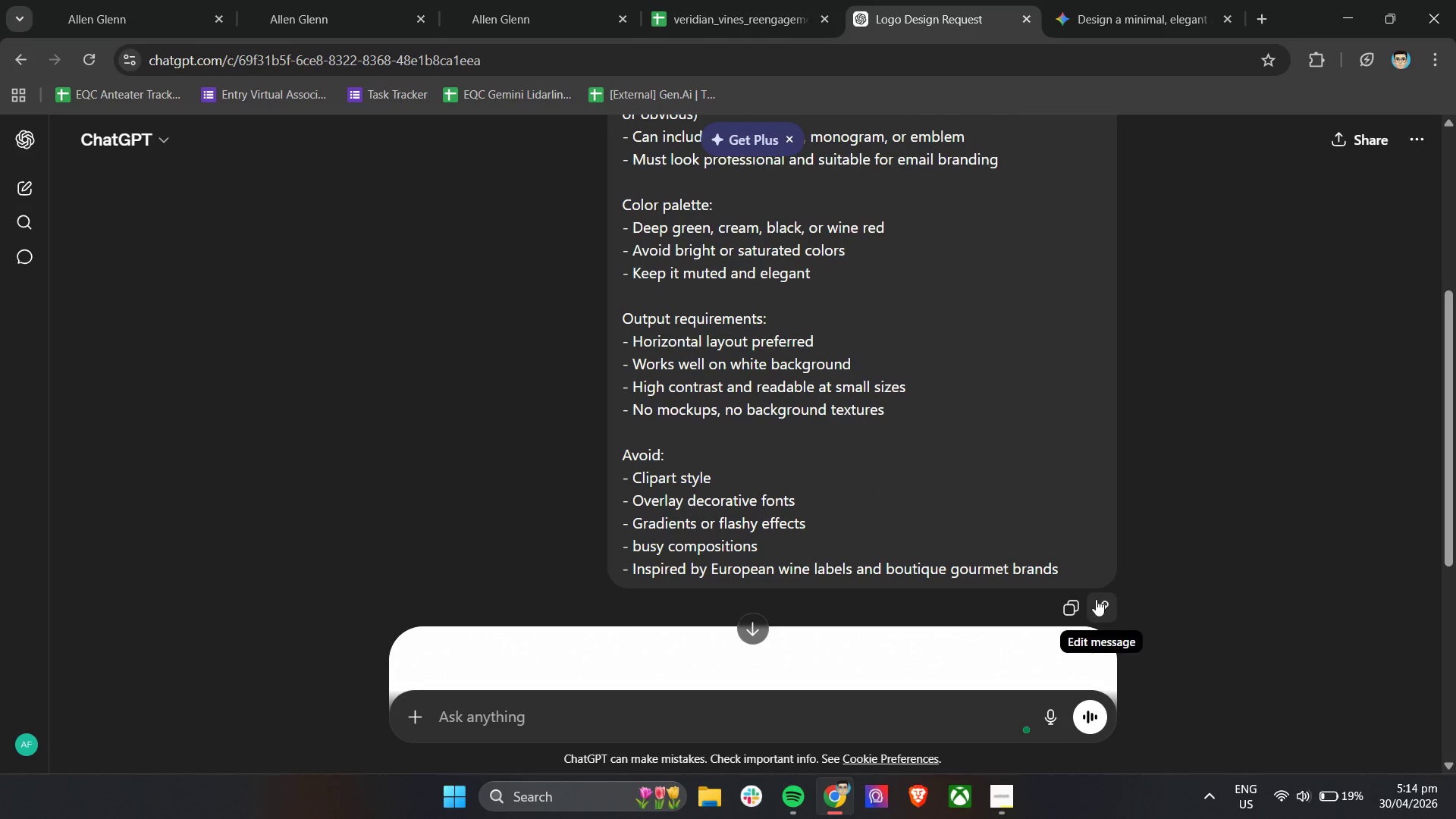 
left_click([1098, 602])
 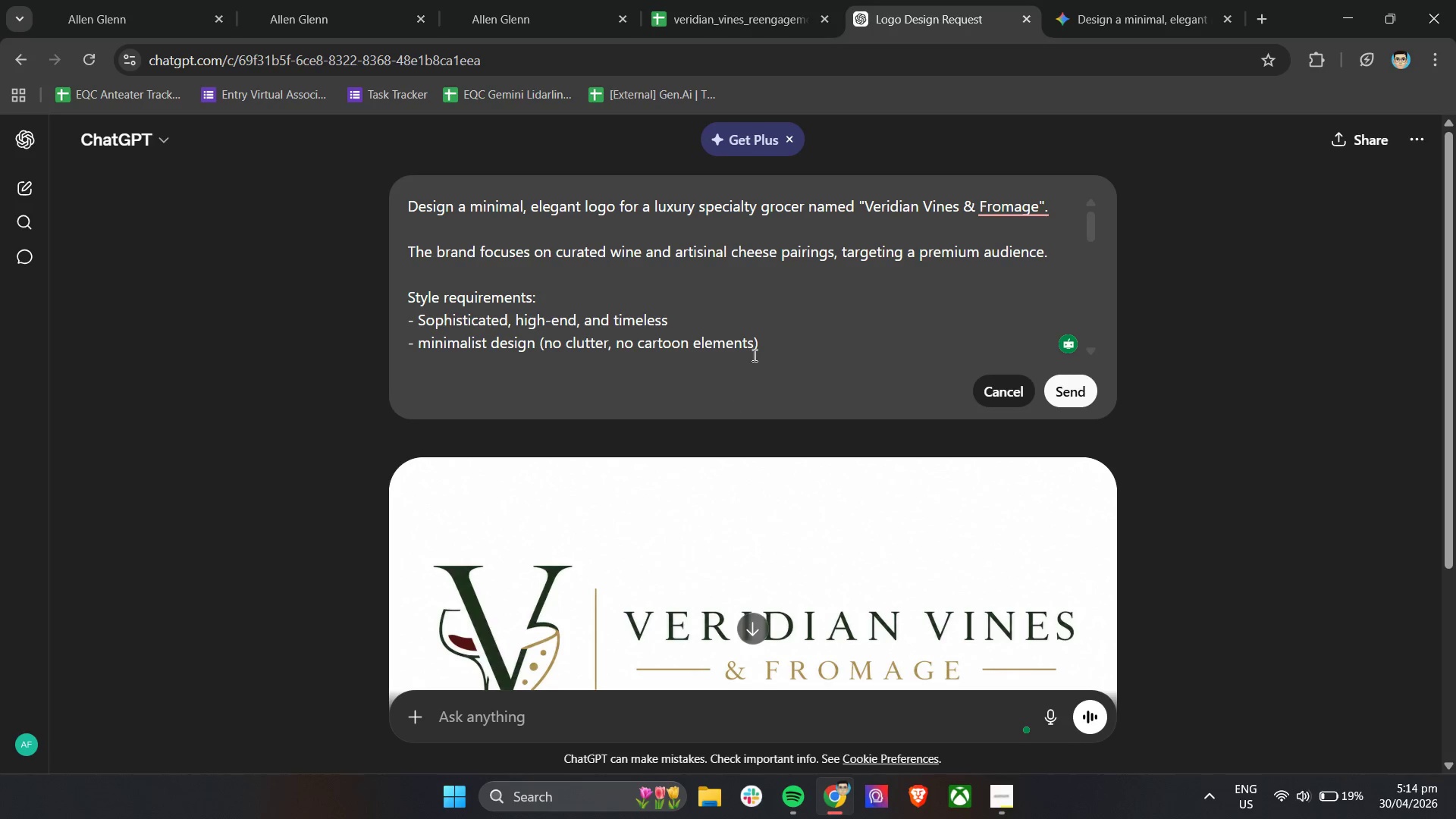 
scroll: coordinate [810, 314], scroll_direction: down, amount: 11.0
 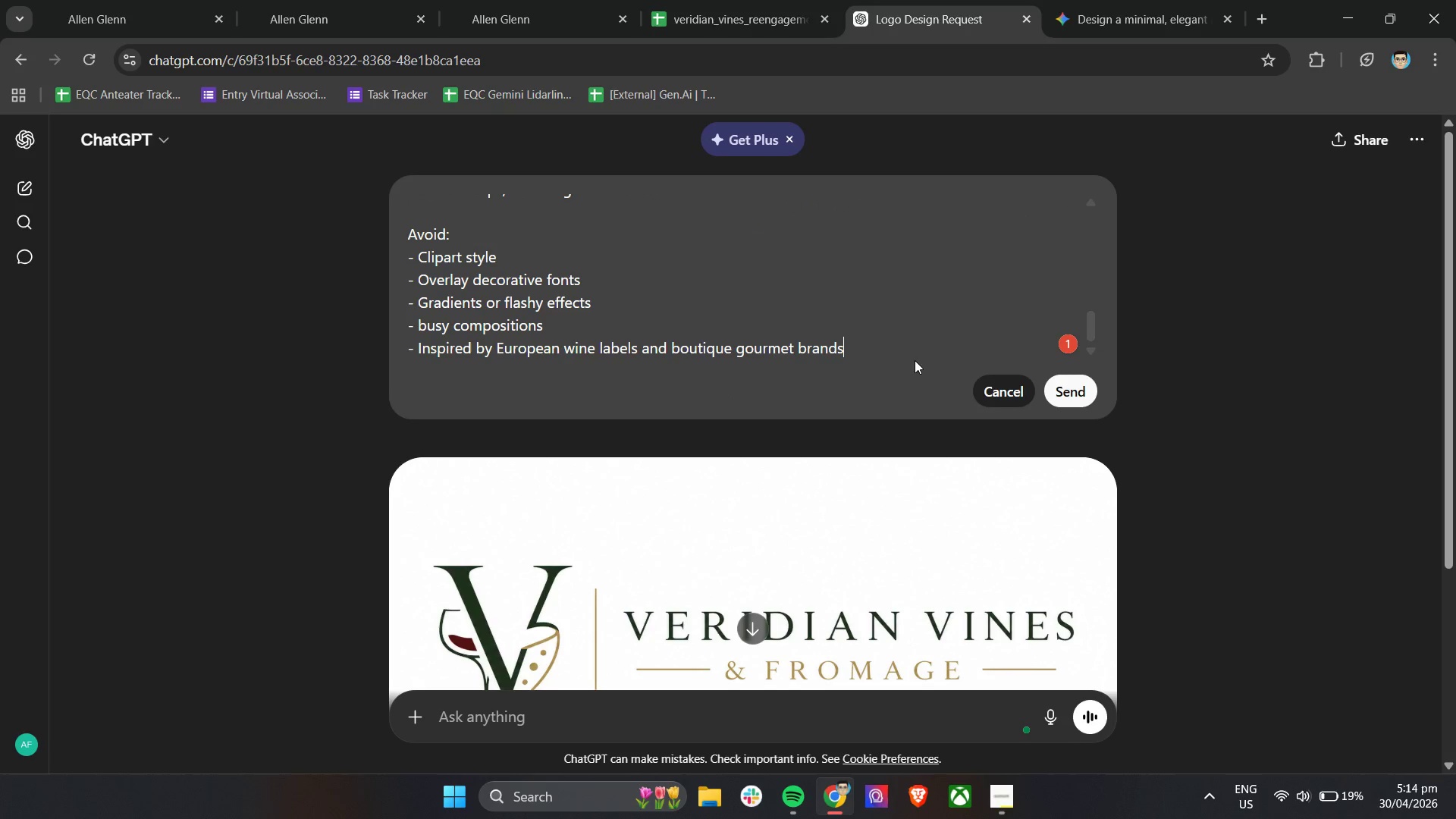 
left_click_drag(start_coordinate=[917, 356], to_coordinate=[418, 353])
 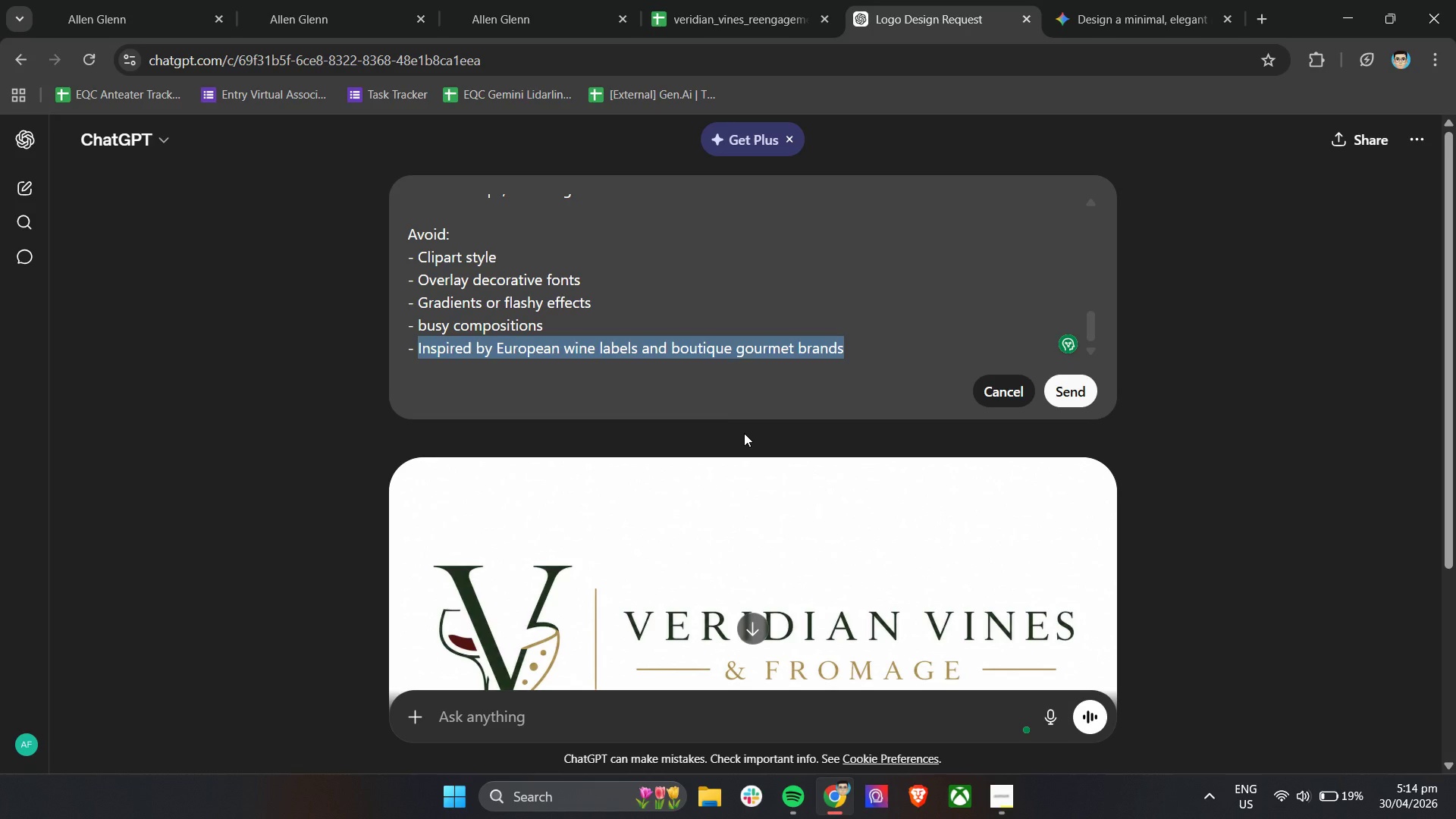 
key(Backspace)
key(Backspace)
key(Backspace)
key(Backspace)
type(acc)
 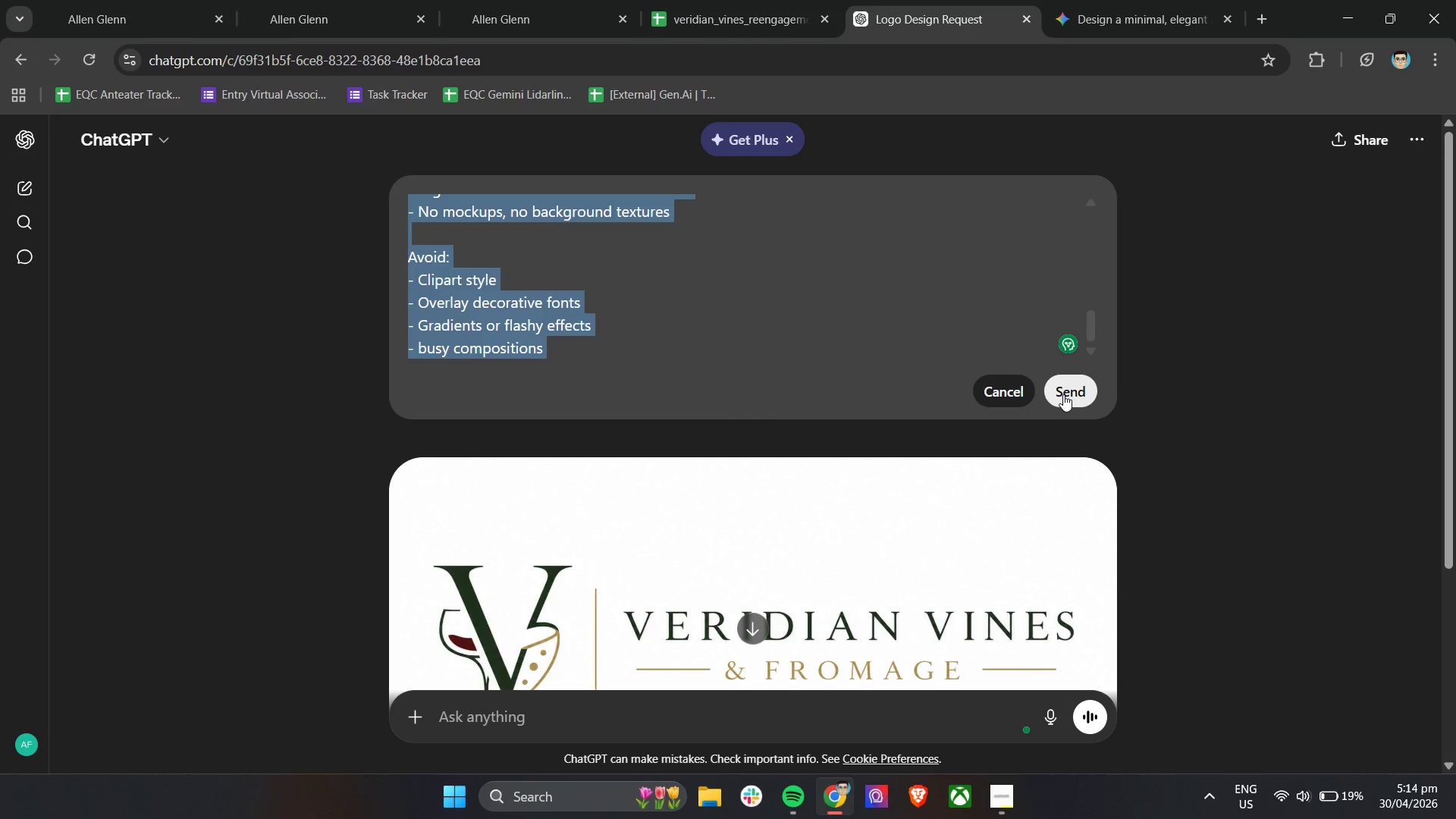 
hold_key(key=ControlLeft, duration=1.27)
 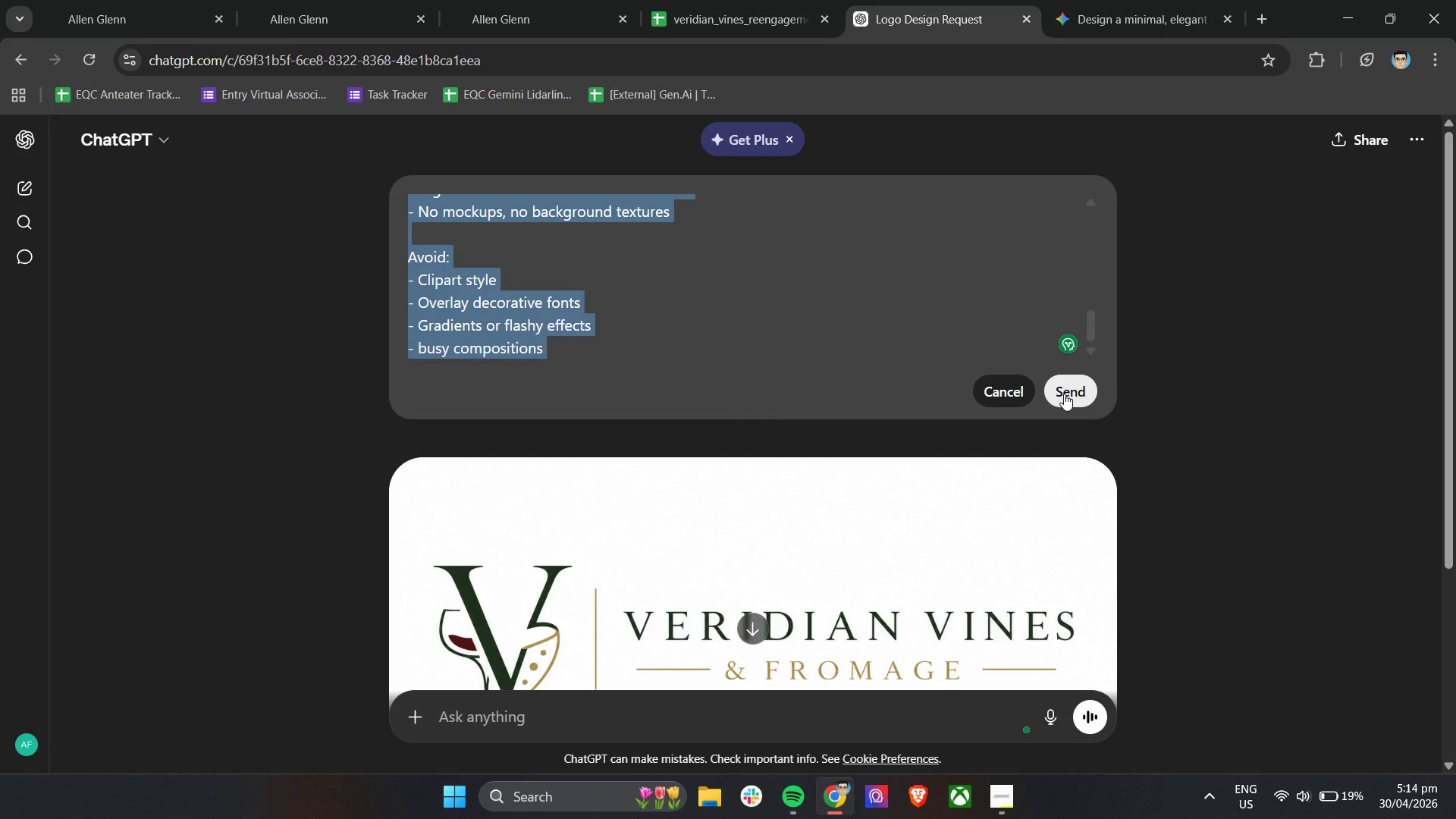 
key(C)
 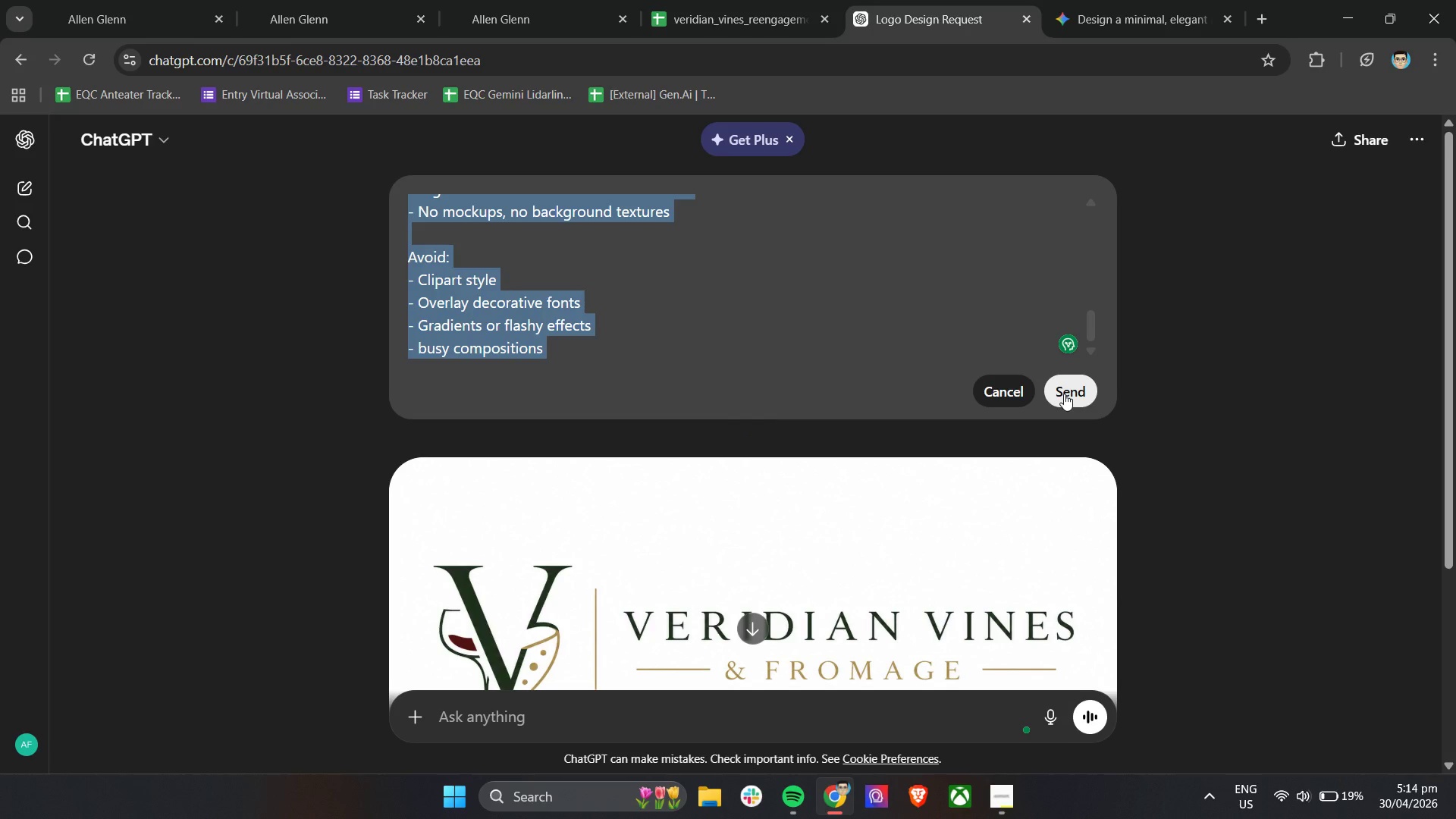 
left_click([1064, 394])
 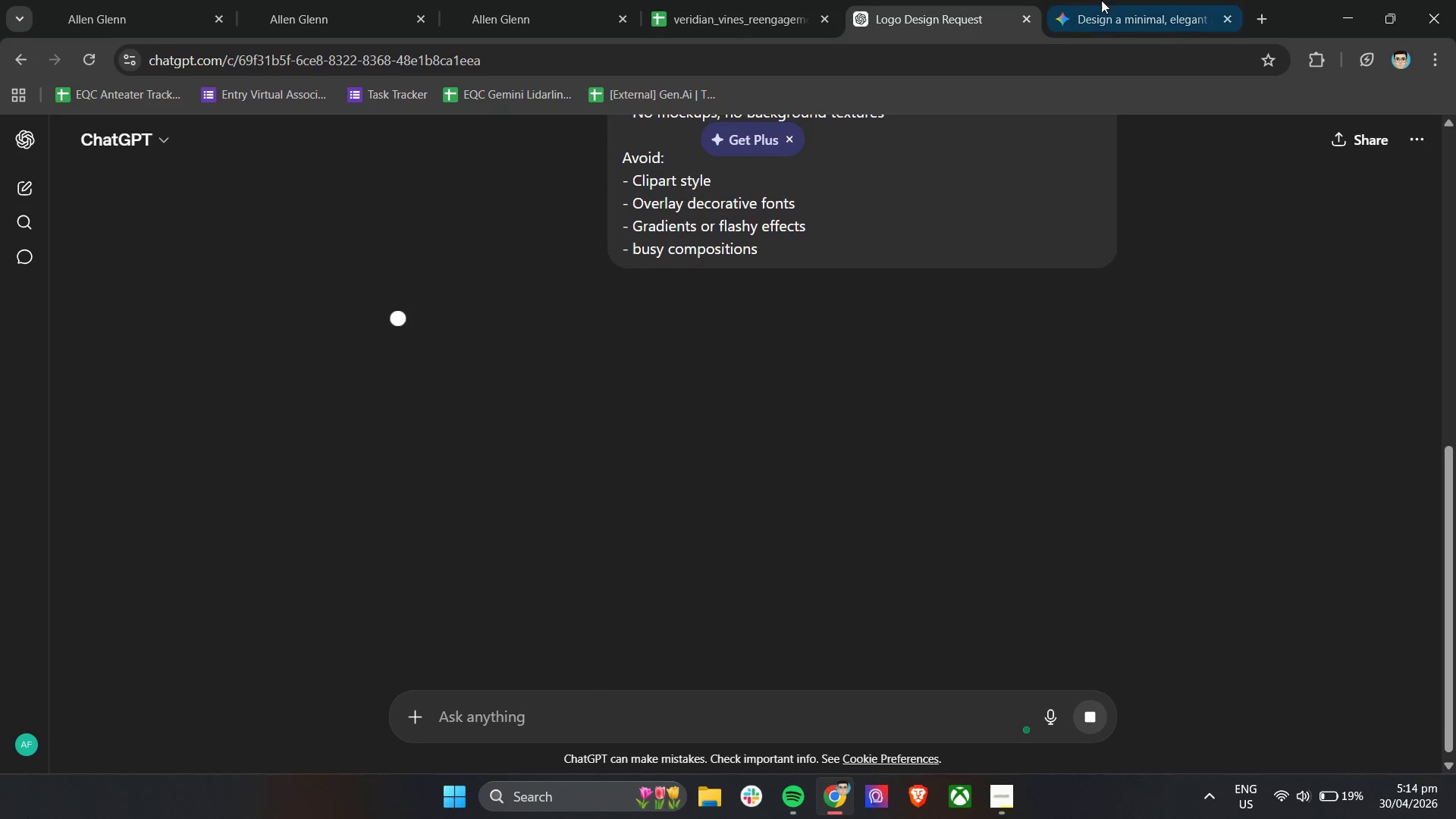 
left_click([1109, 0])
 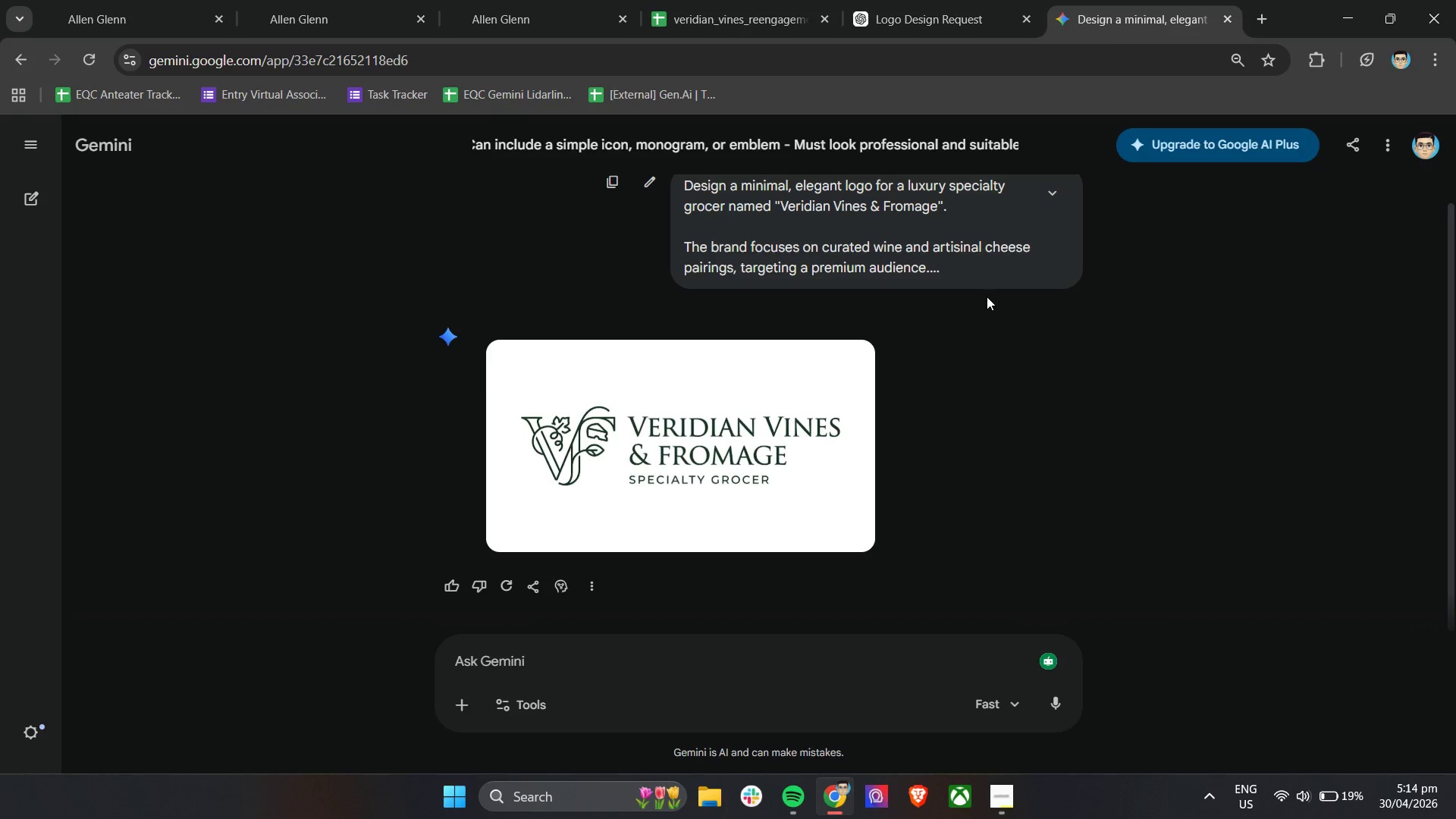 
scroll: coordinate [1014, 309], scroll_direction: up, amount: 2.0
 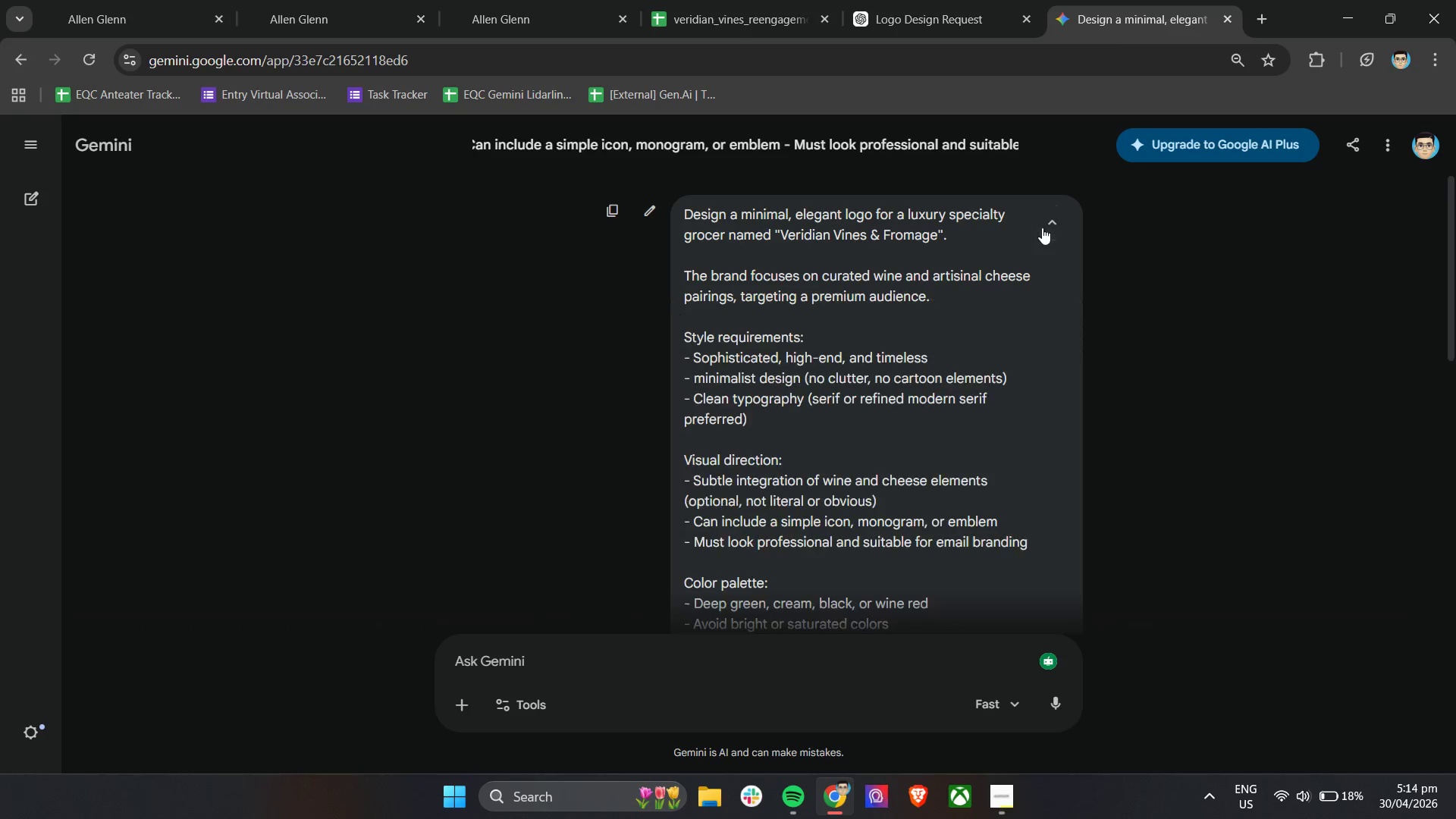 
scroll: coordinate [892, 454], scroll_direction: down, amount: 5.0
 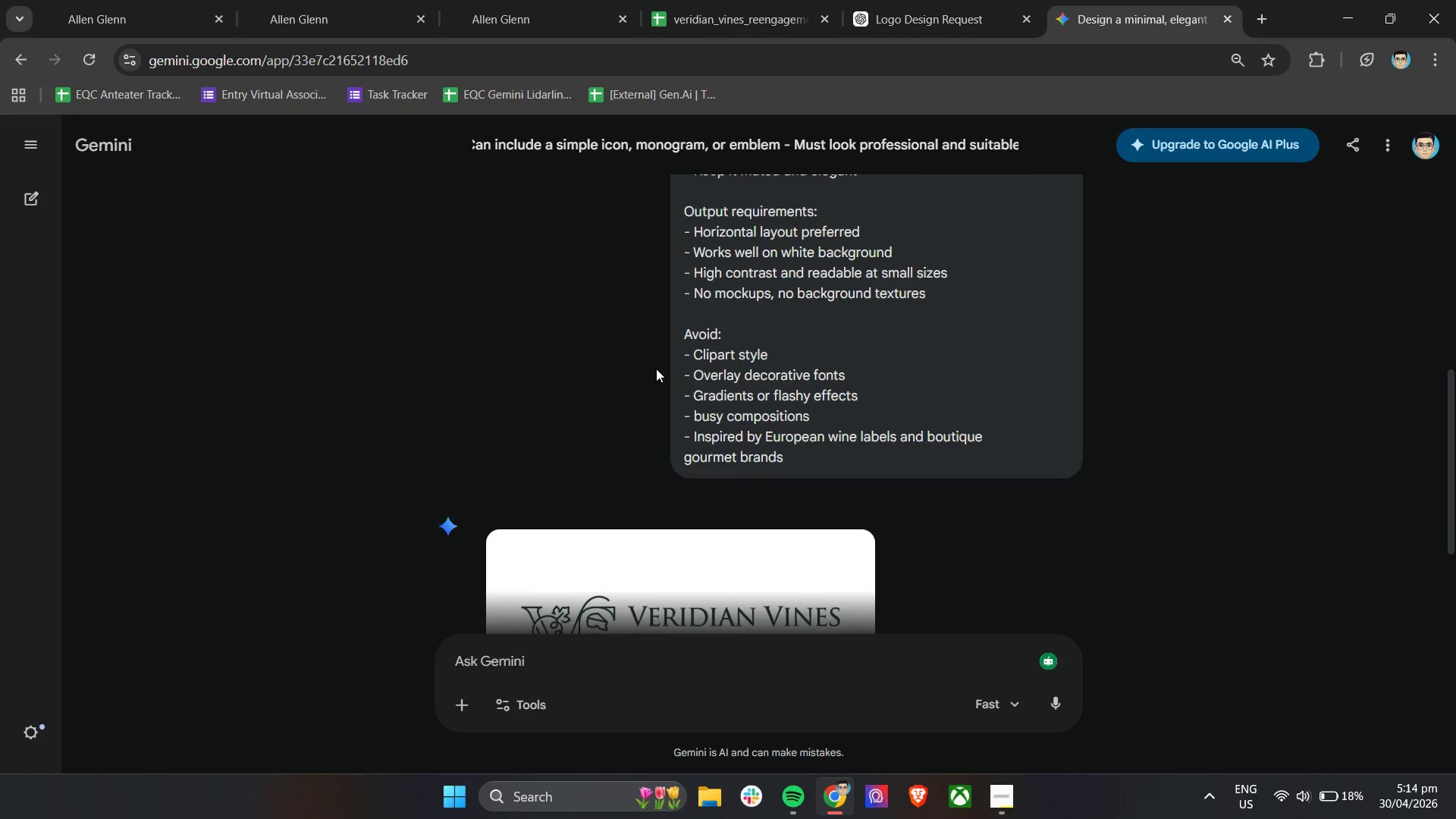 
scroll: coordinate [642, 259], scroll_direction: up, amount: 5.0
 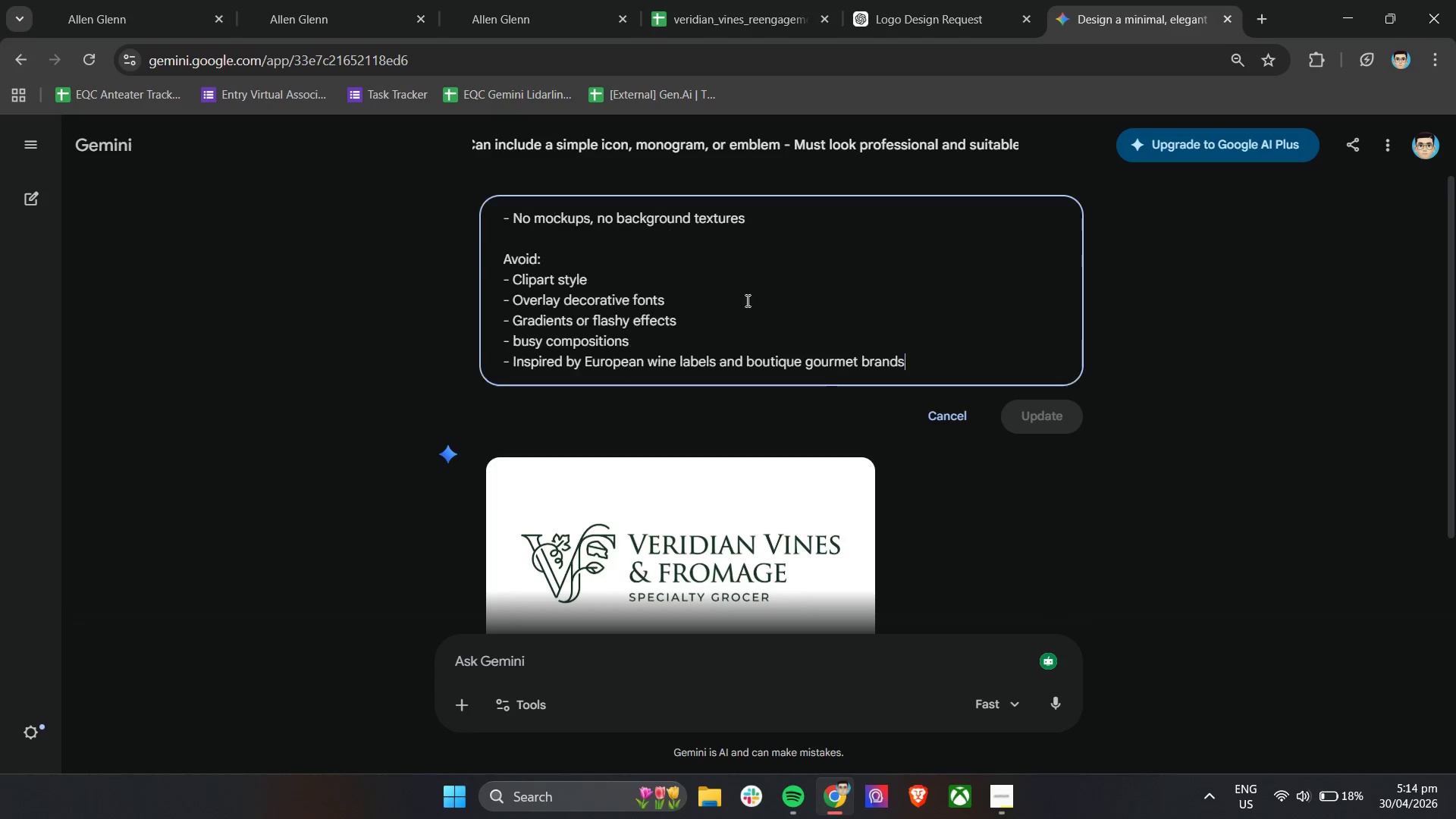 
key(Control+A)
 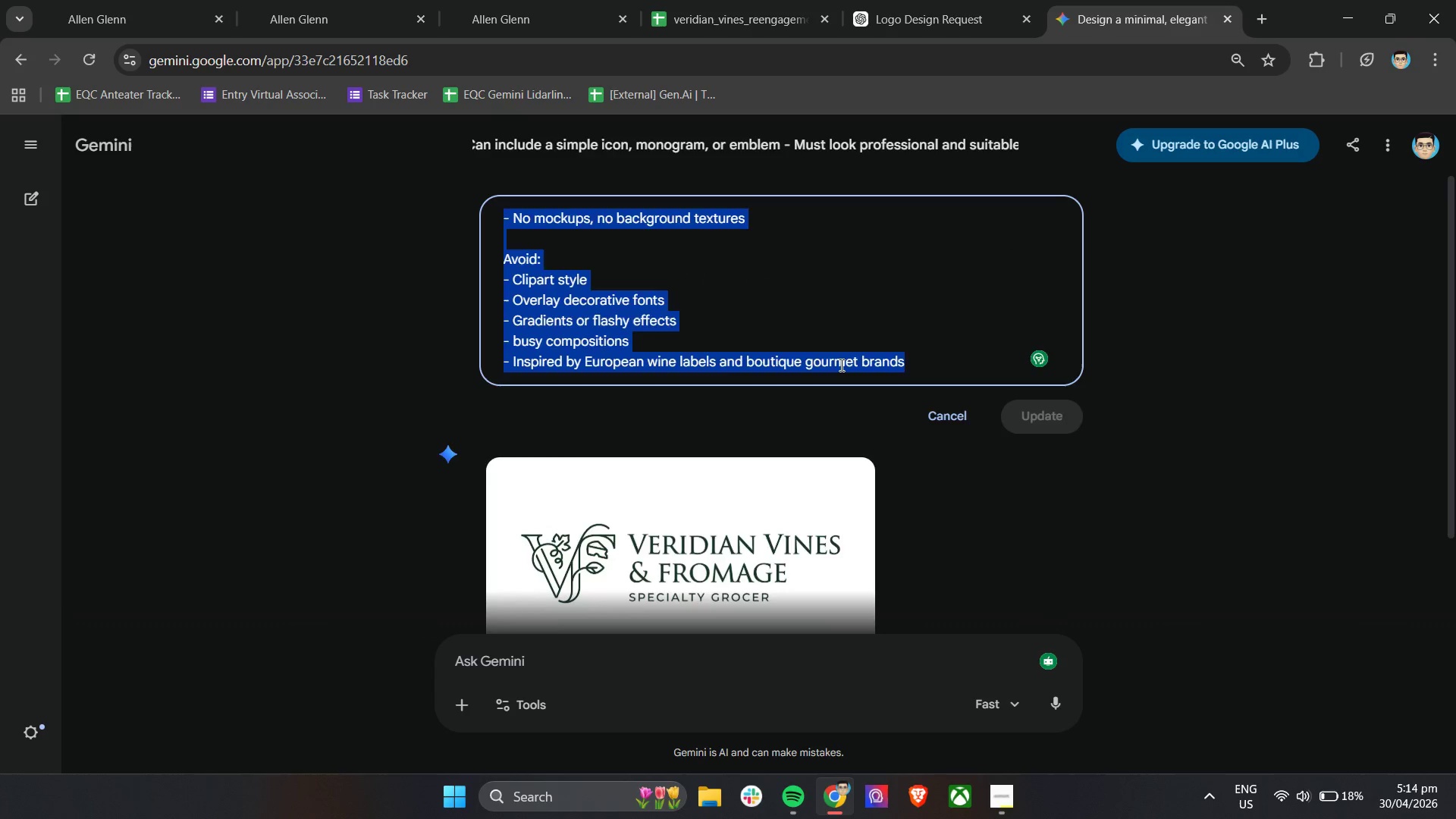 
key(Backspace)
 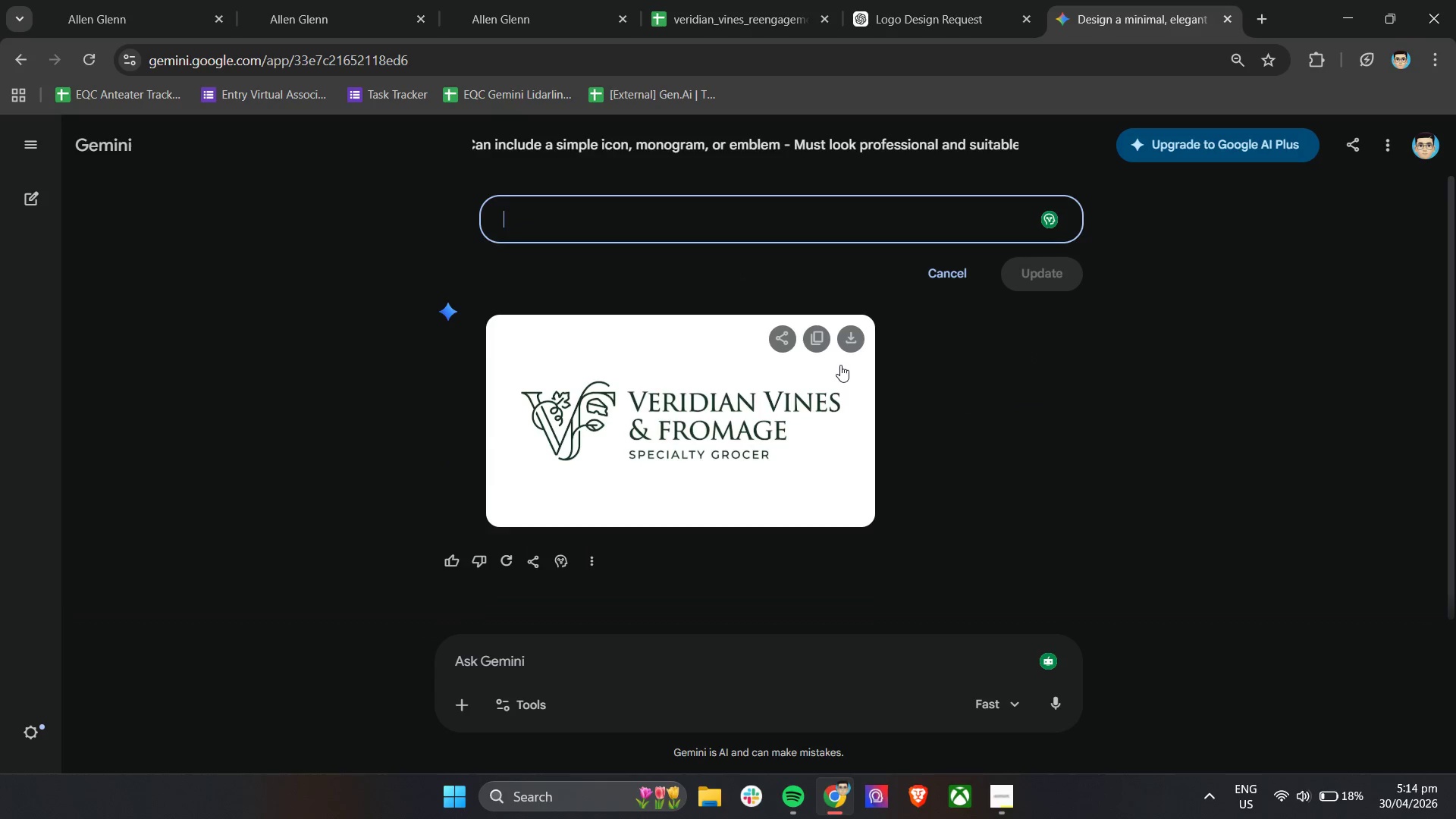 
key(Control+V)
 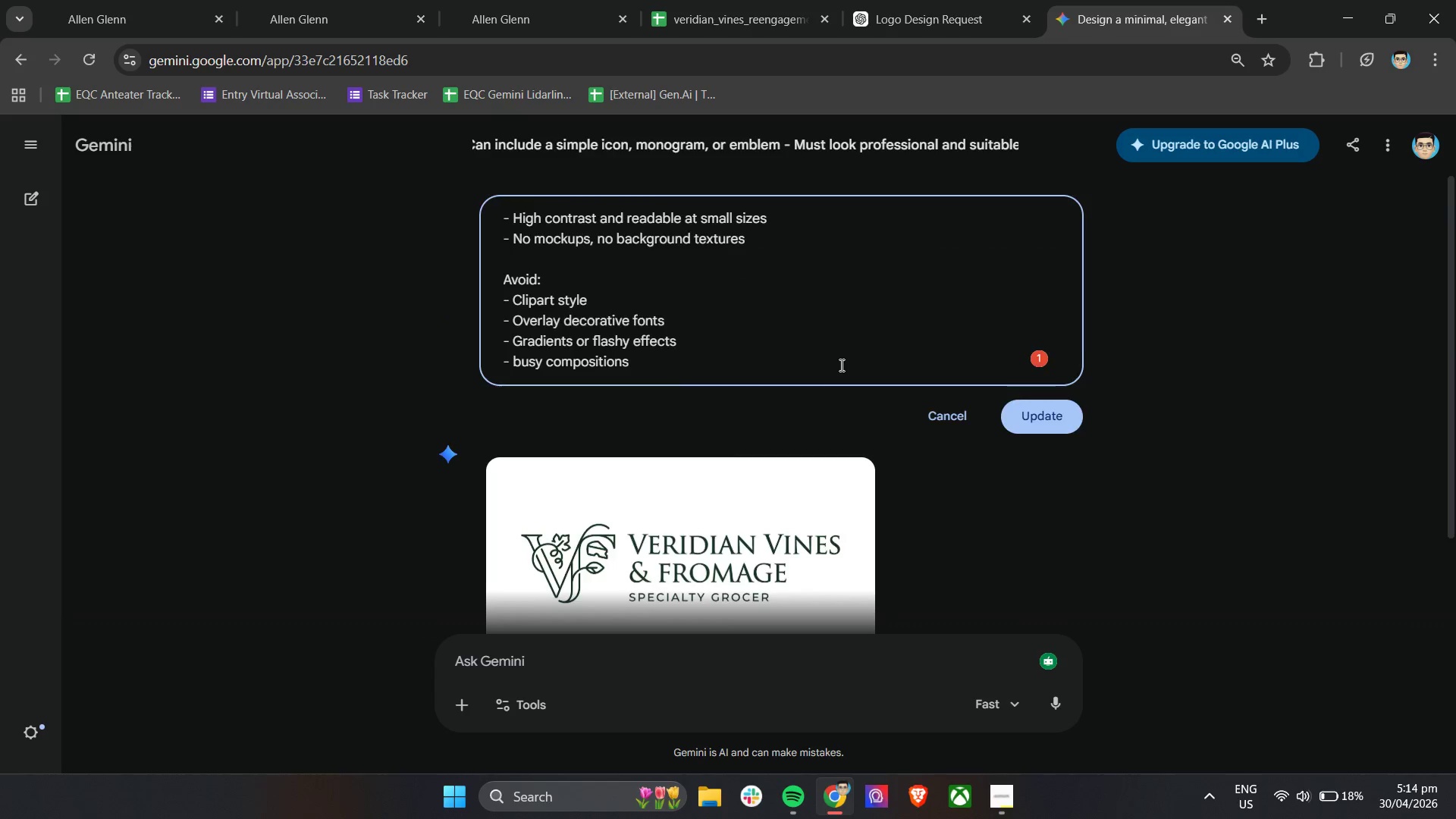 
scroll: coordinate [840, 365], scroll_direction: down, amount: 4.0
 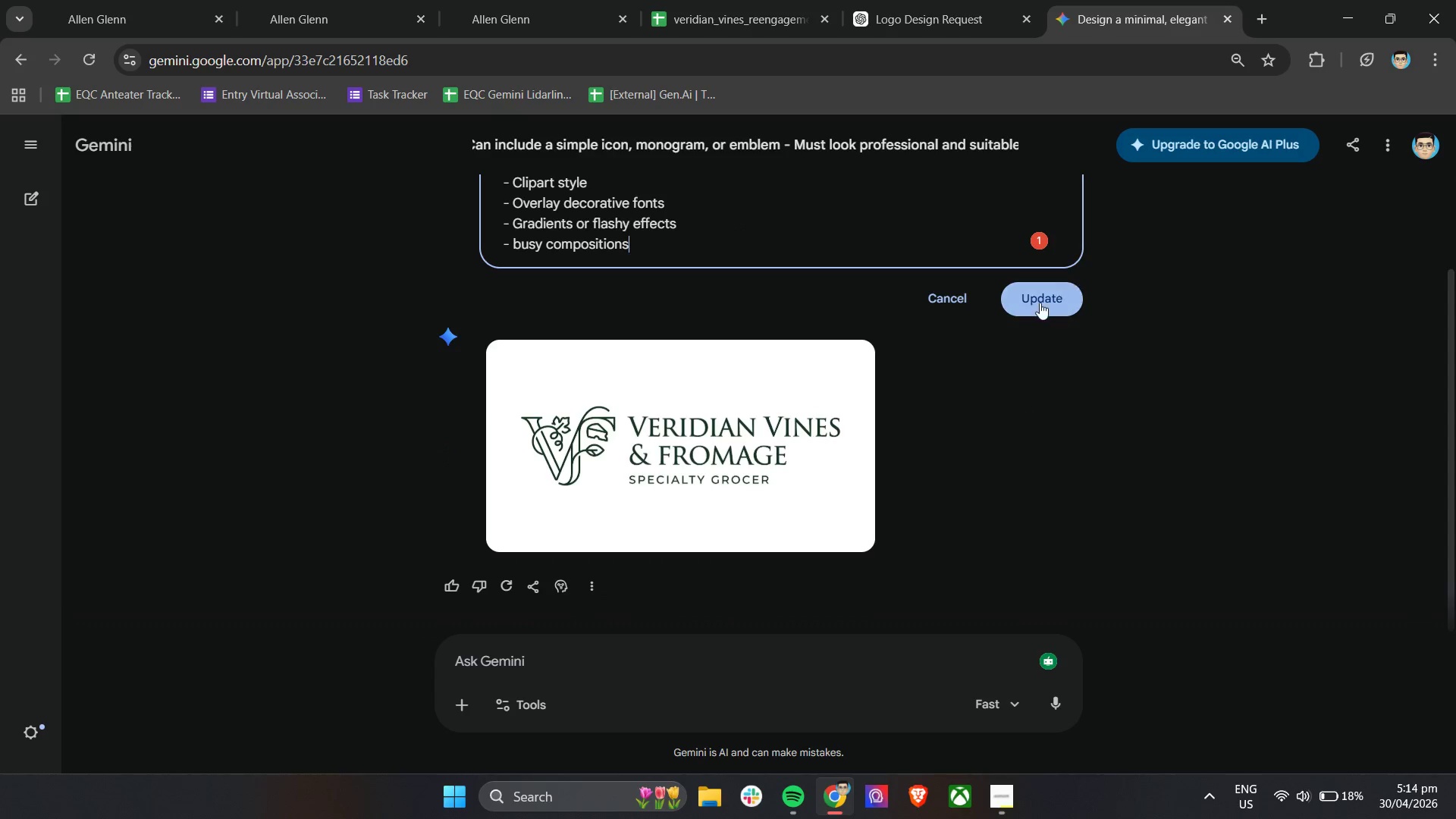 
left_click([1040, 303])
 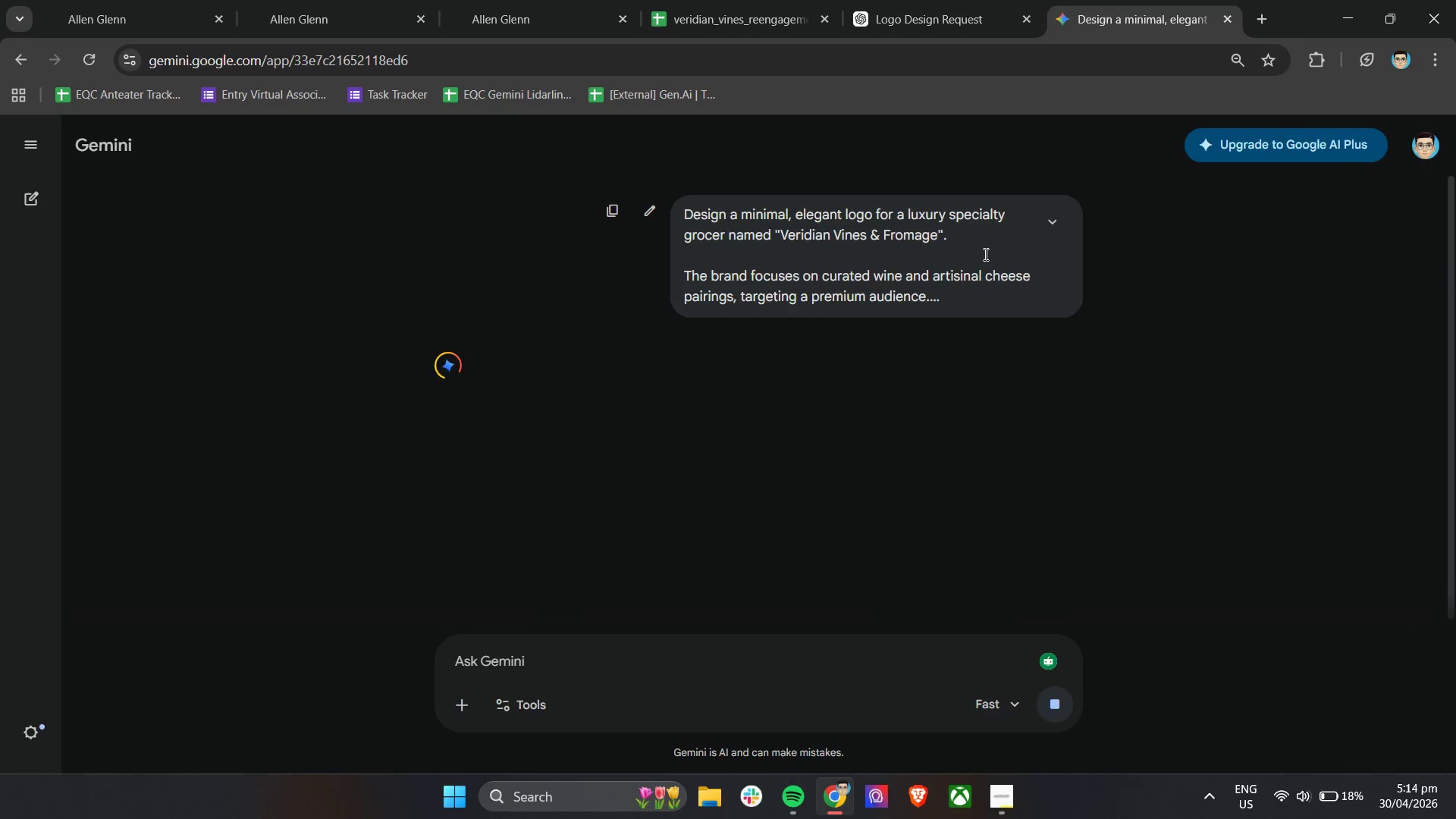 
left_click([931, 0])
 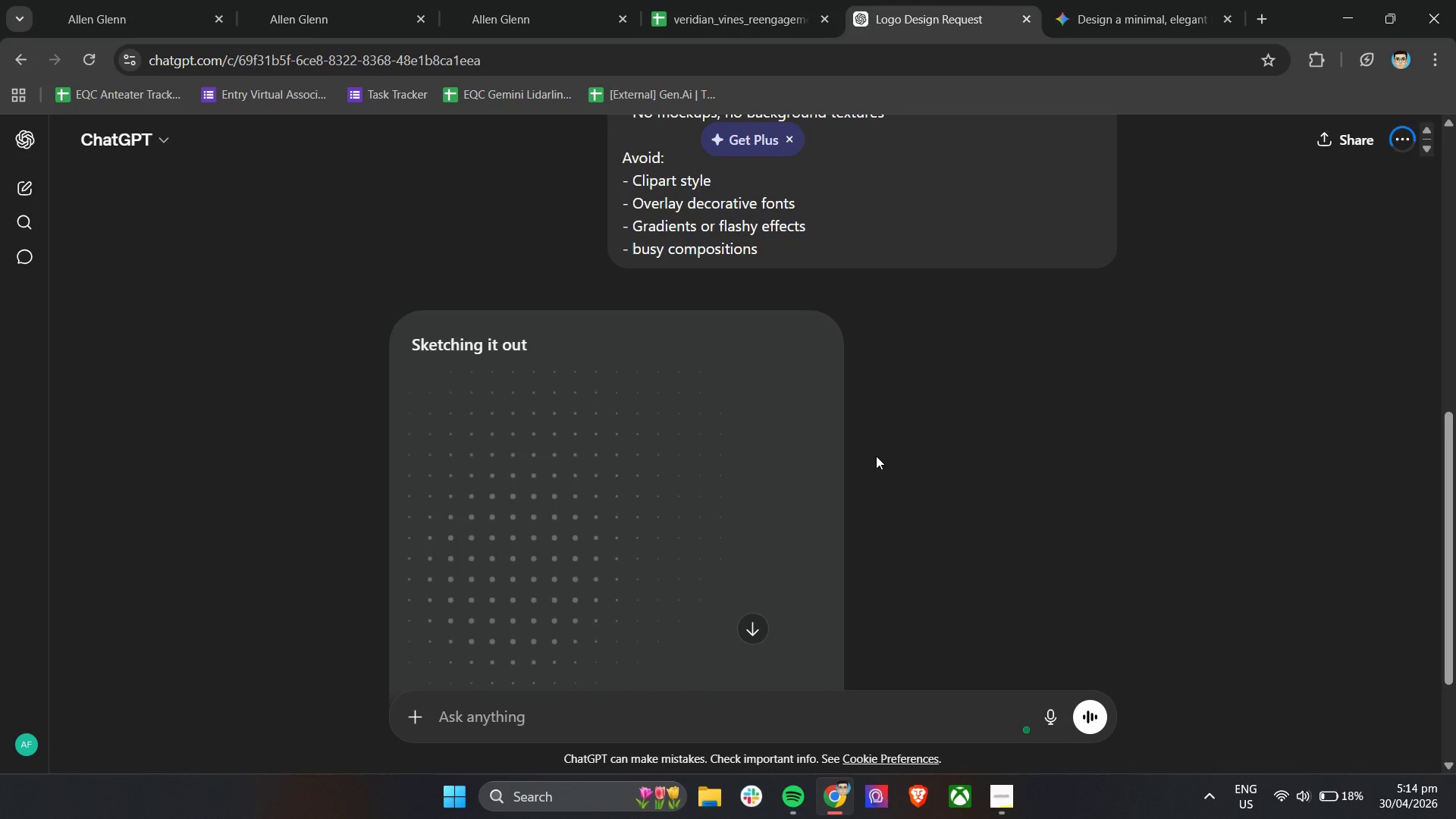 
scroll: coordinate [877, 456], scroll_direction: down, amount: 5.0
 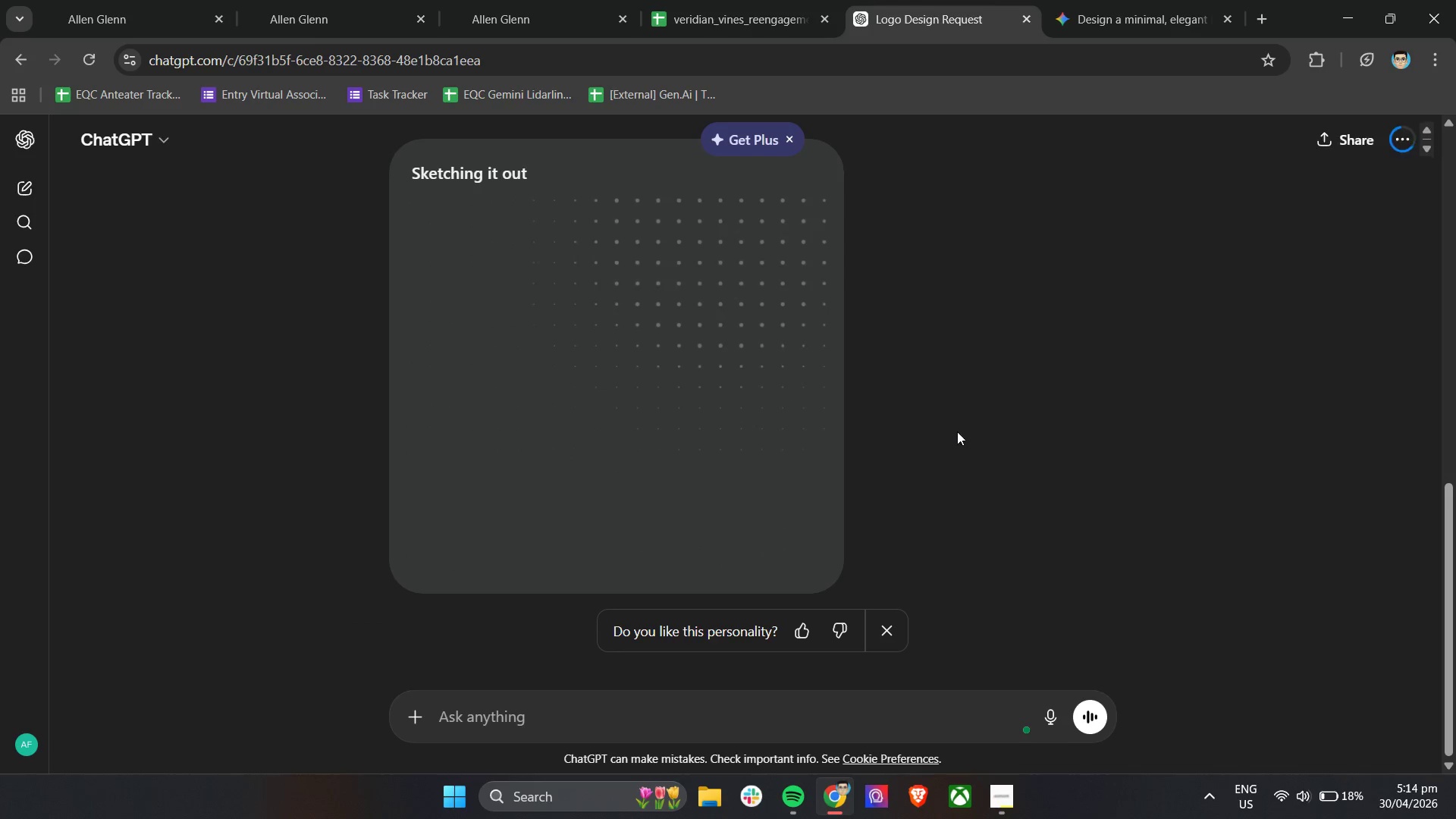 
left_click([1068, 0])
 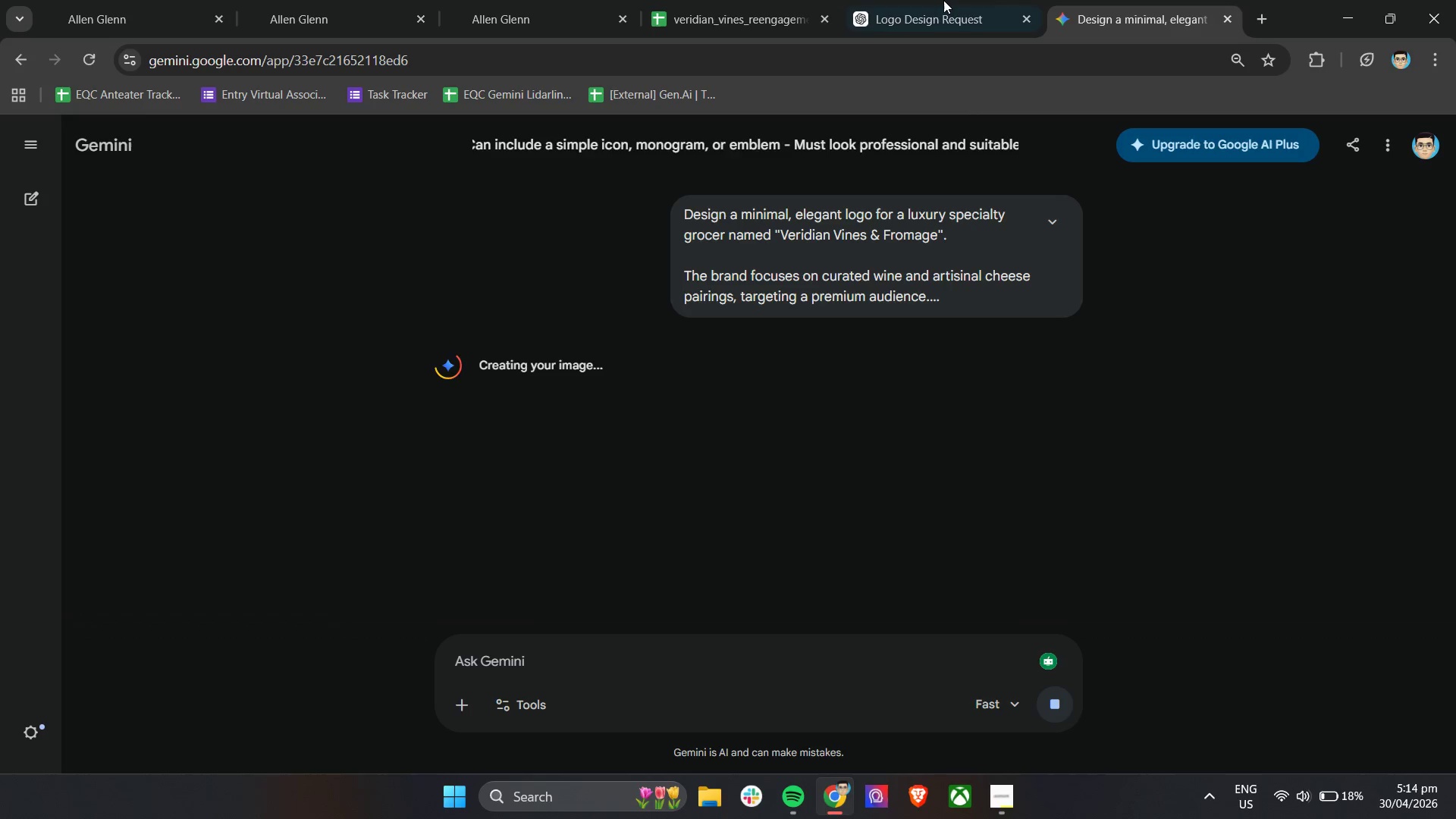 
left_click([947, 0])
 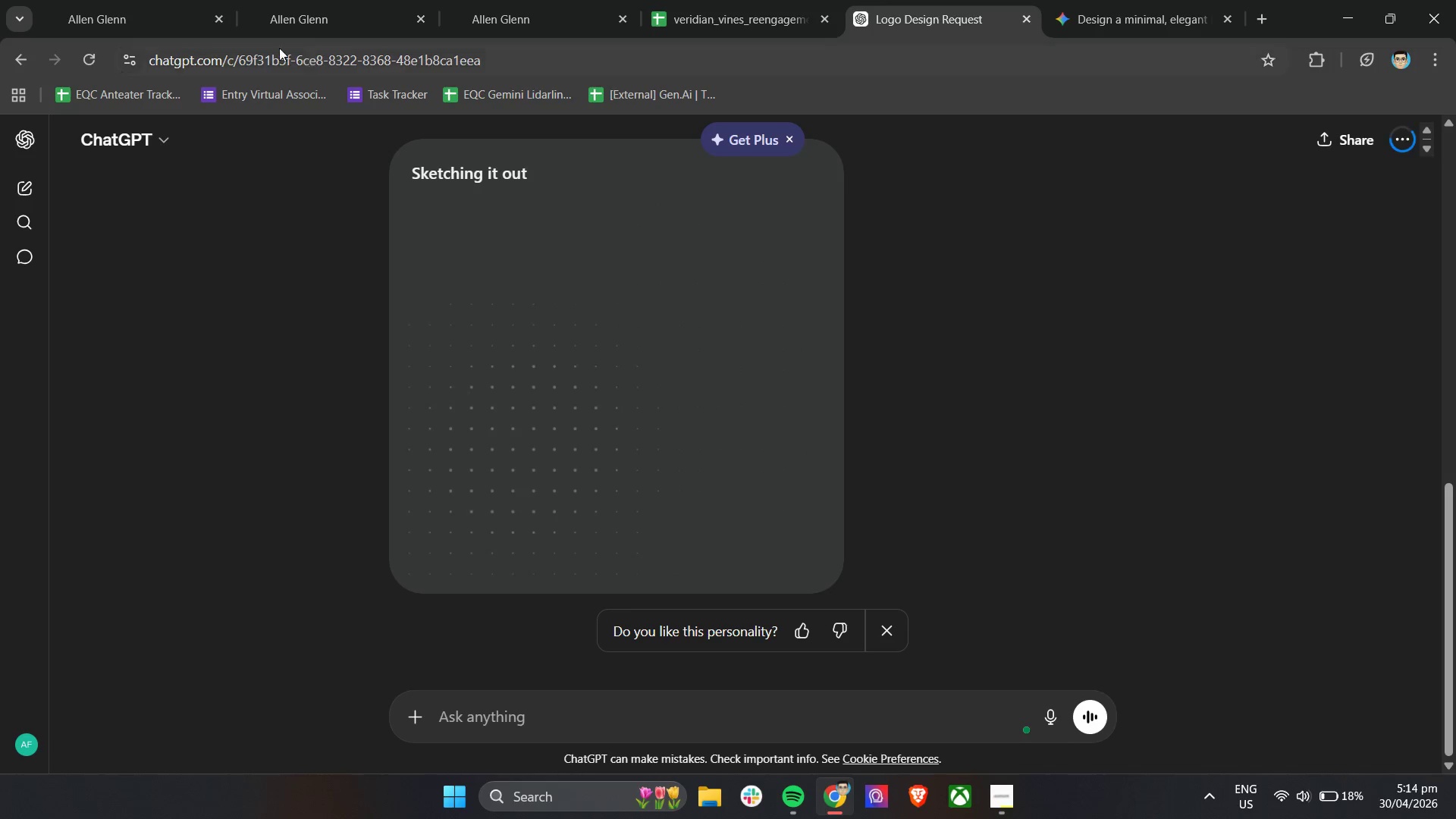 
left_click([293, 0])
 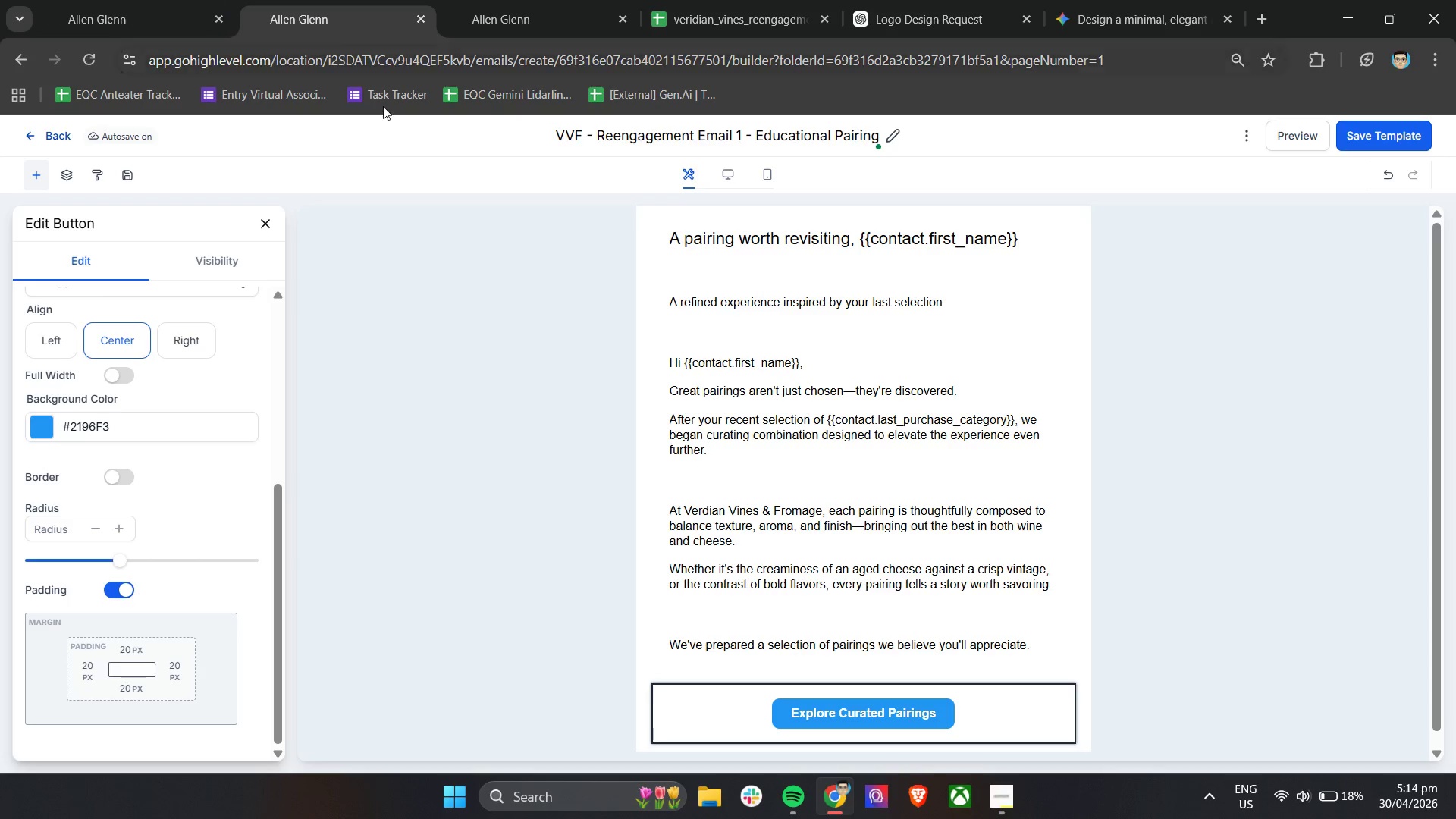 
scroll: coordinate [654, 480], scroll_direction: down, amount: 2.0
 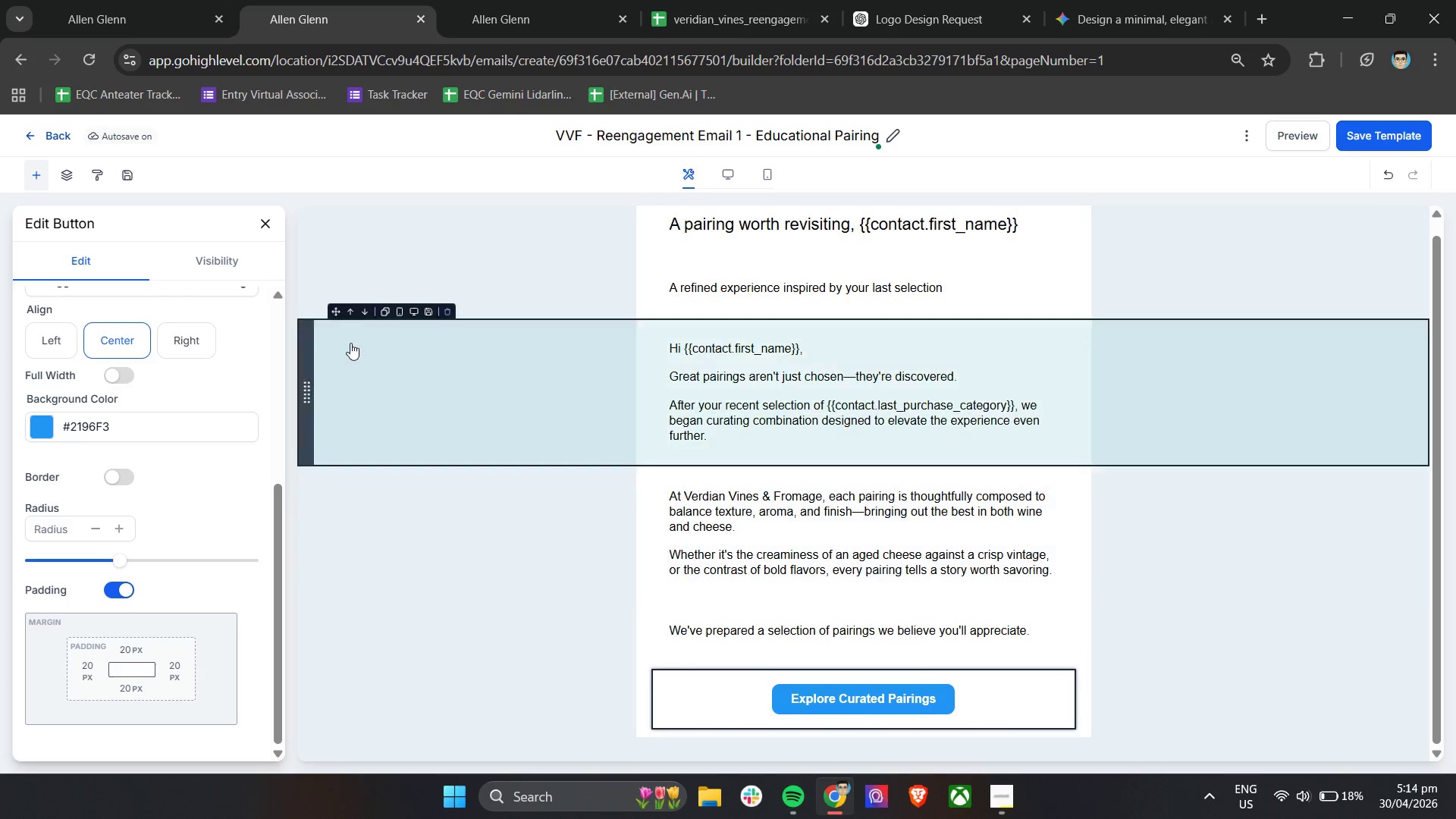 
left_click([917, 0])
 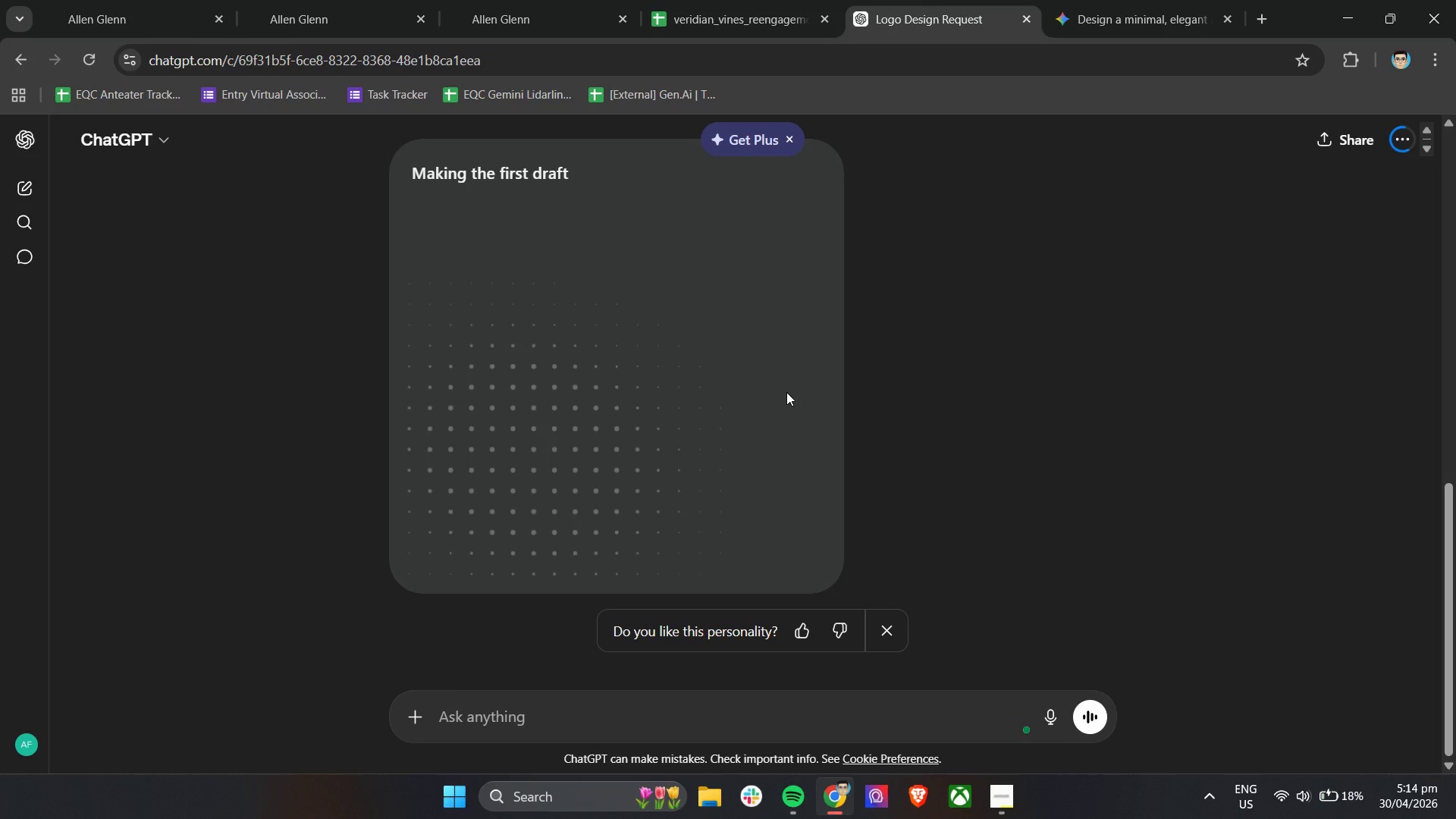 
left_click([1128, 0])
 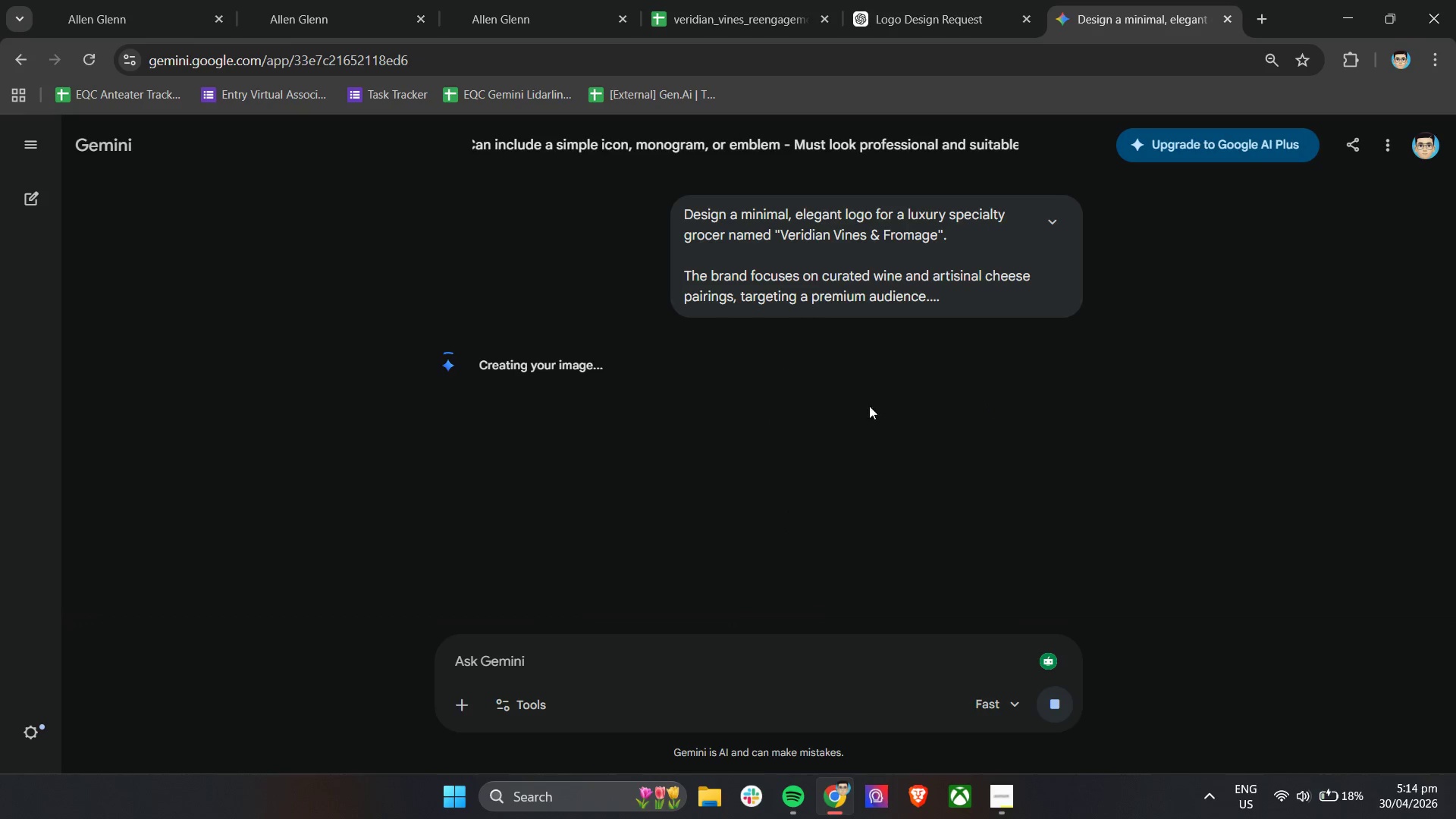 
scroll: coordinate [909, 406], scroll_direction: down, amount: 5.0
 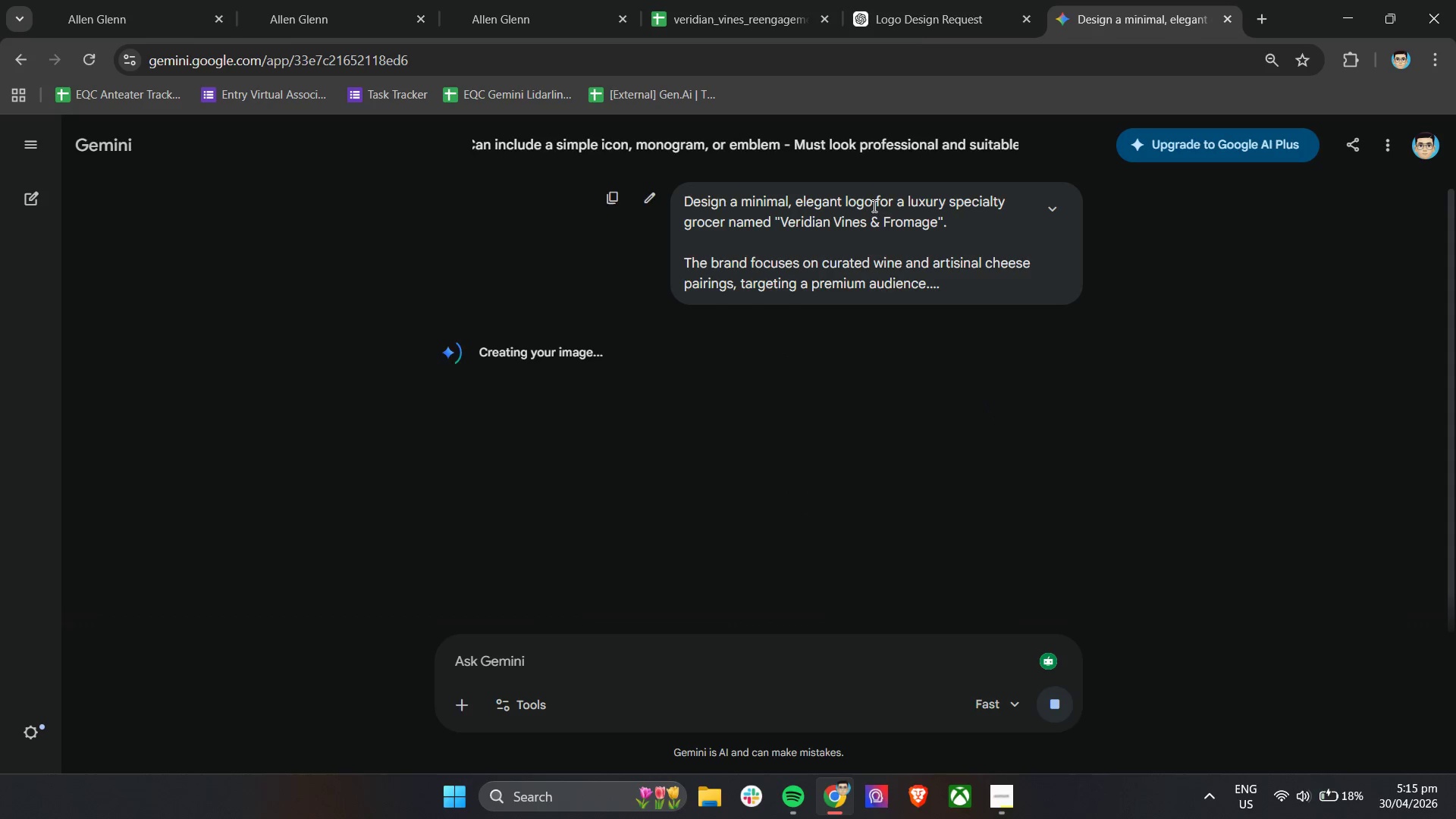 
left_click([975, 0])
 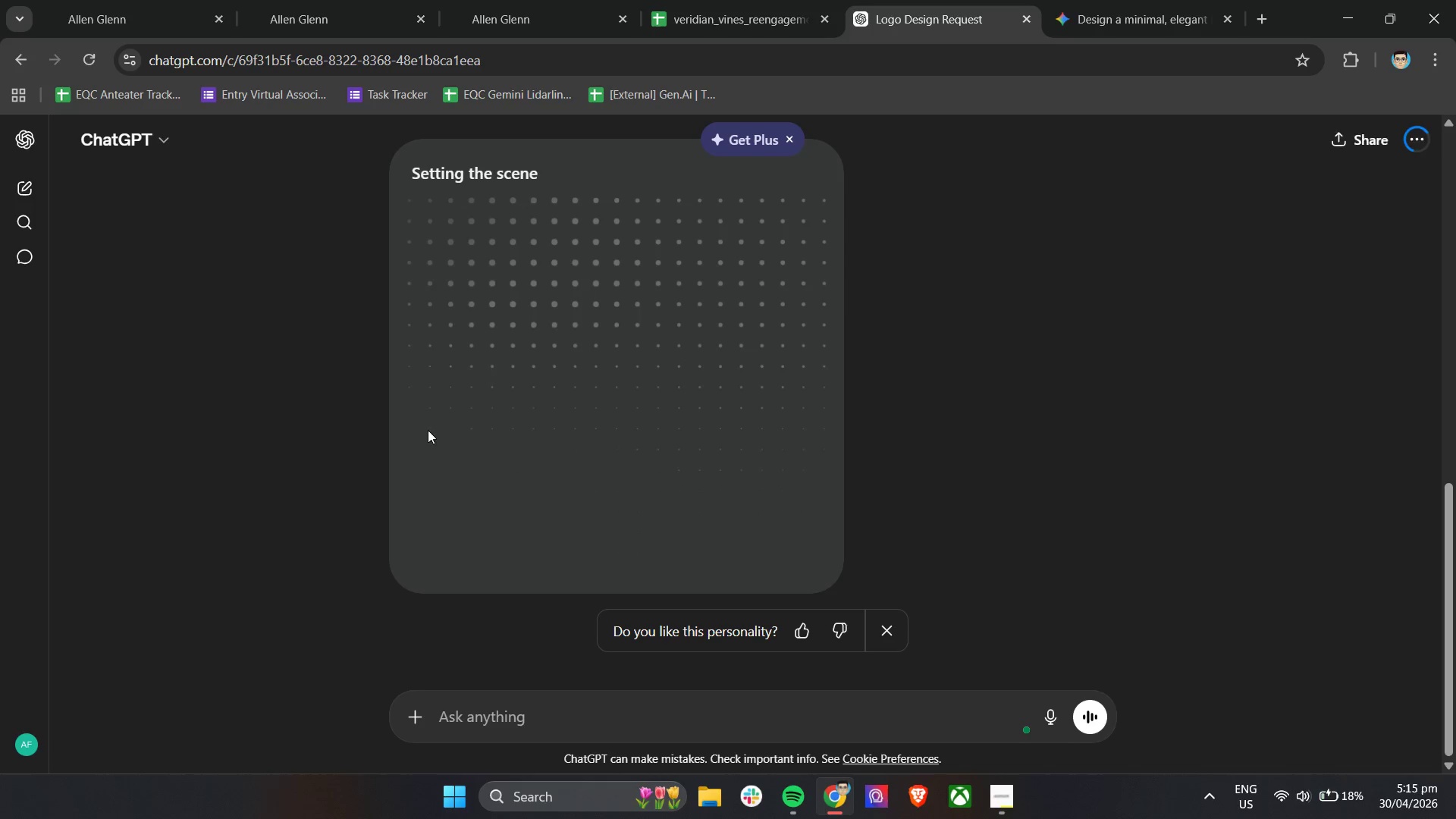 
scroll: coordinate [537, 428], scroll_direction: up, amount: 4.0
 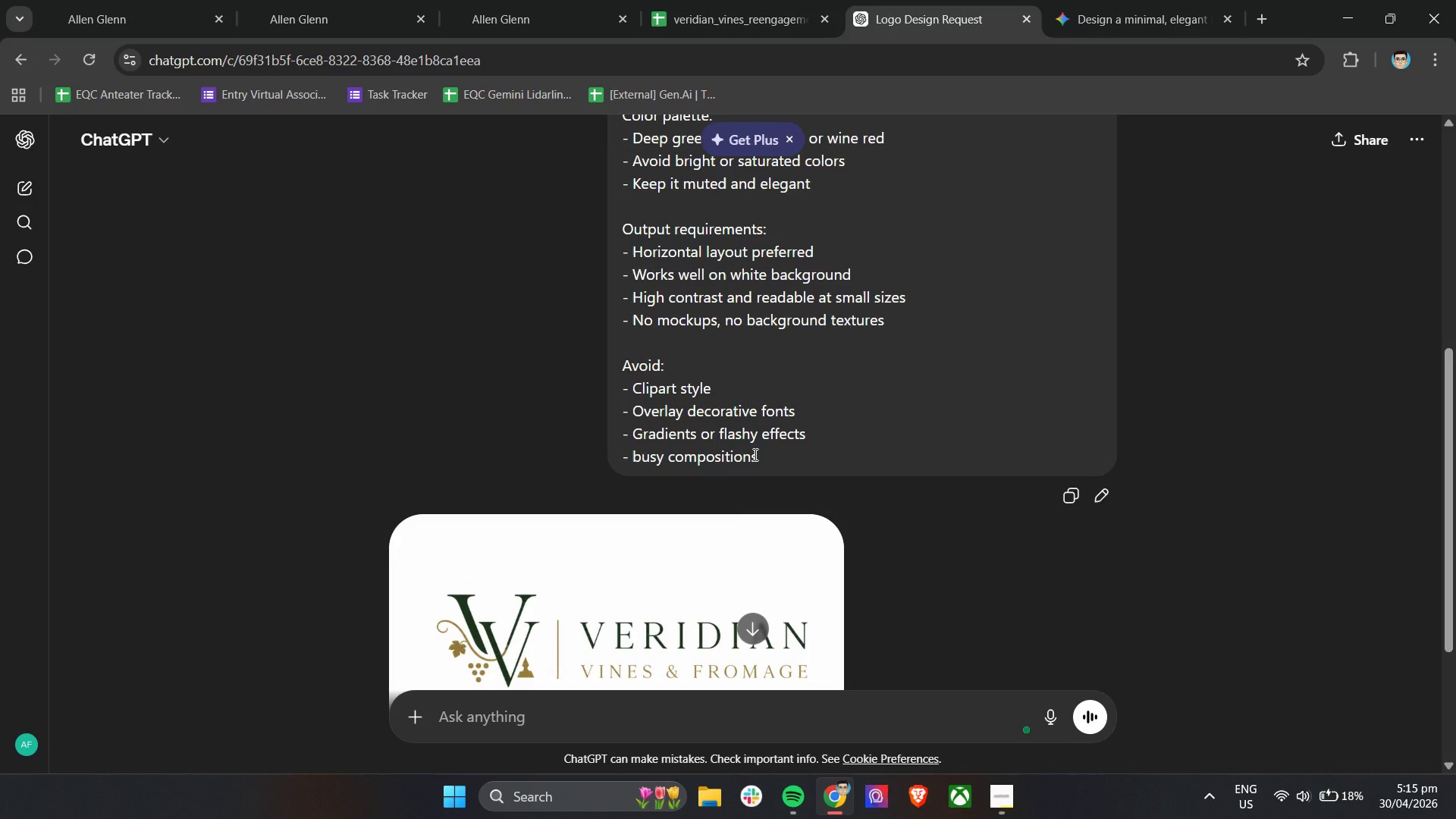 
scroll: coordinate [754, 454], scroll_direction: down, amount: 2.0
 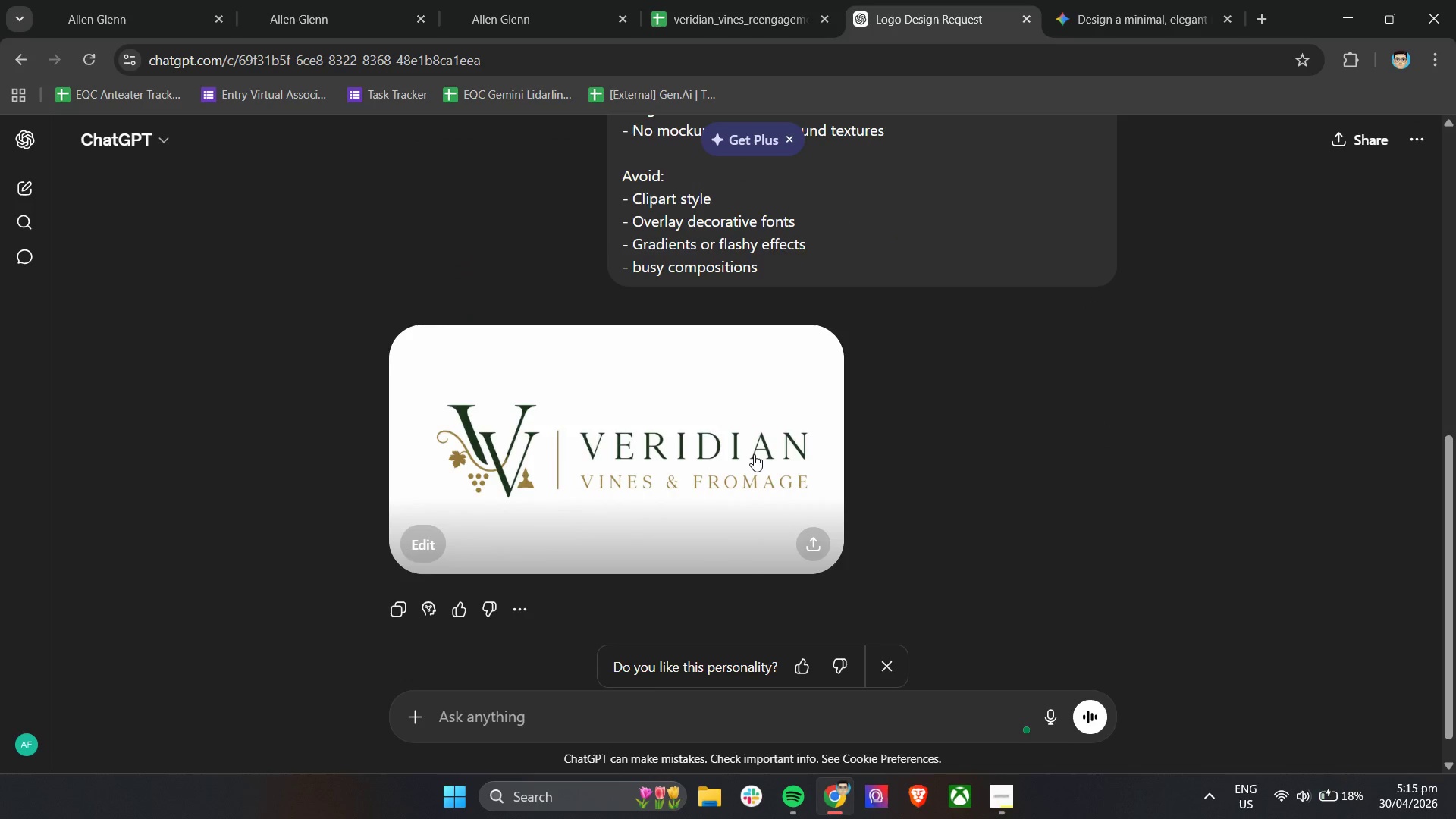 
scroll: coordinate [754, 454], scroll_direction: up, amount: 1.0
 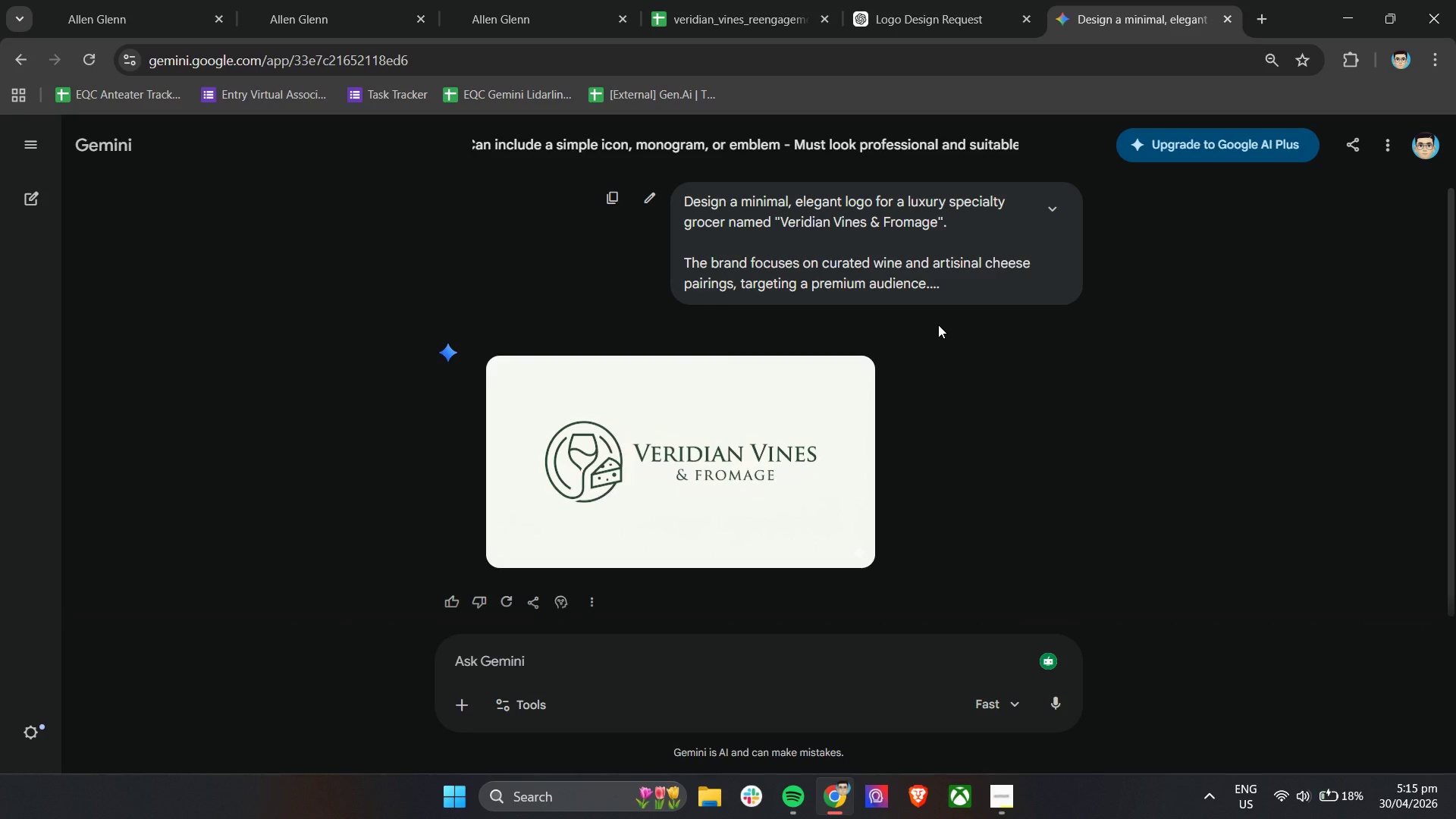 
wait(18.09)
 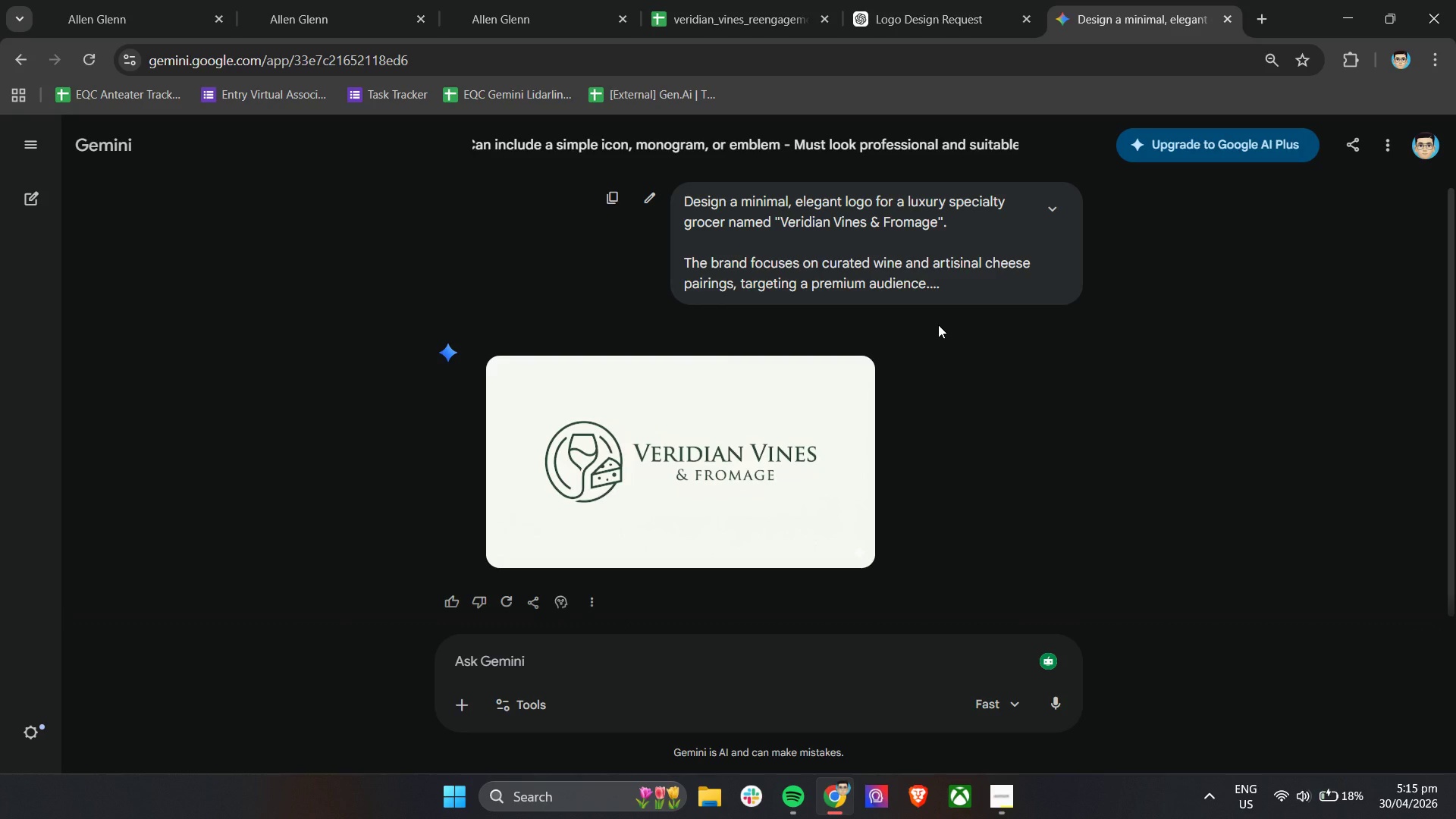 
left_click([921, 0])
 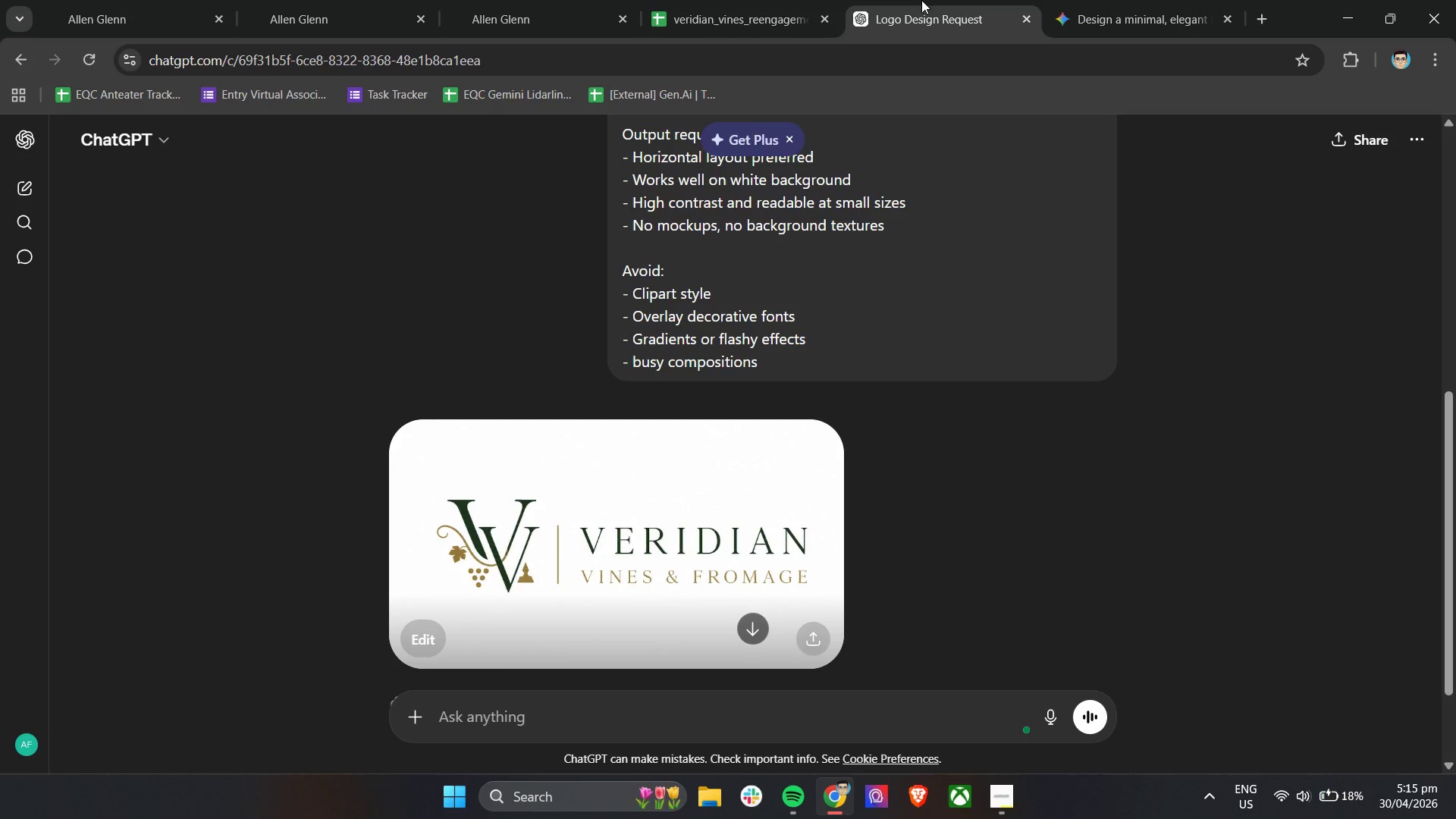 
wait(8.75)
 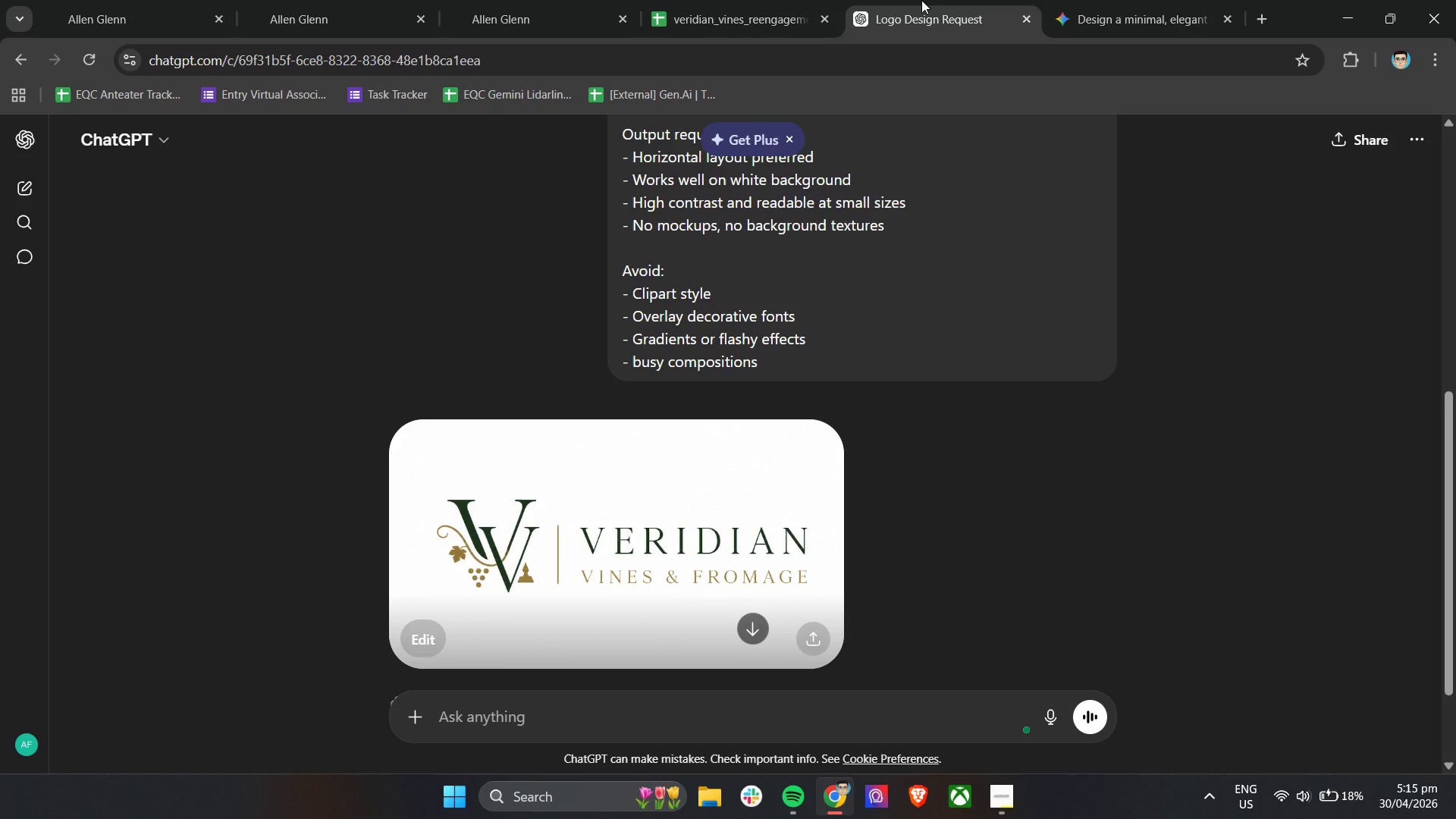 
mouse_move([1085, 0])
 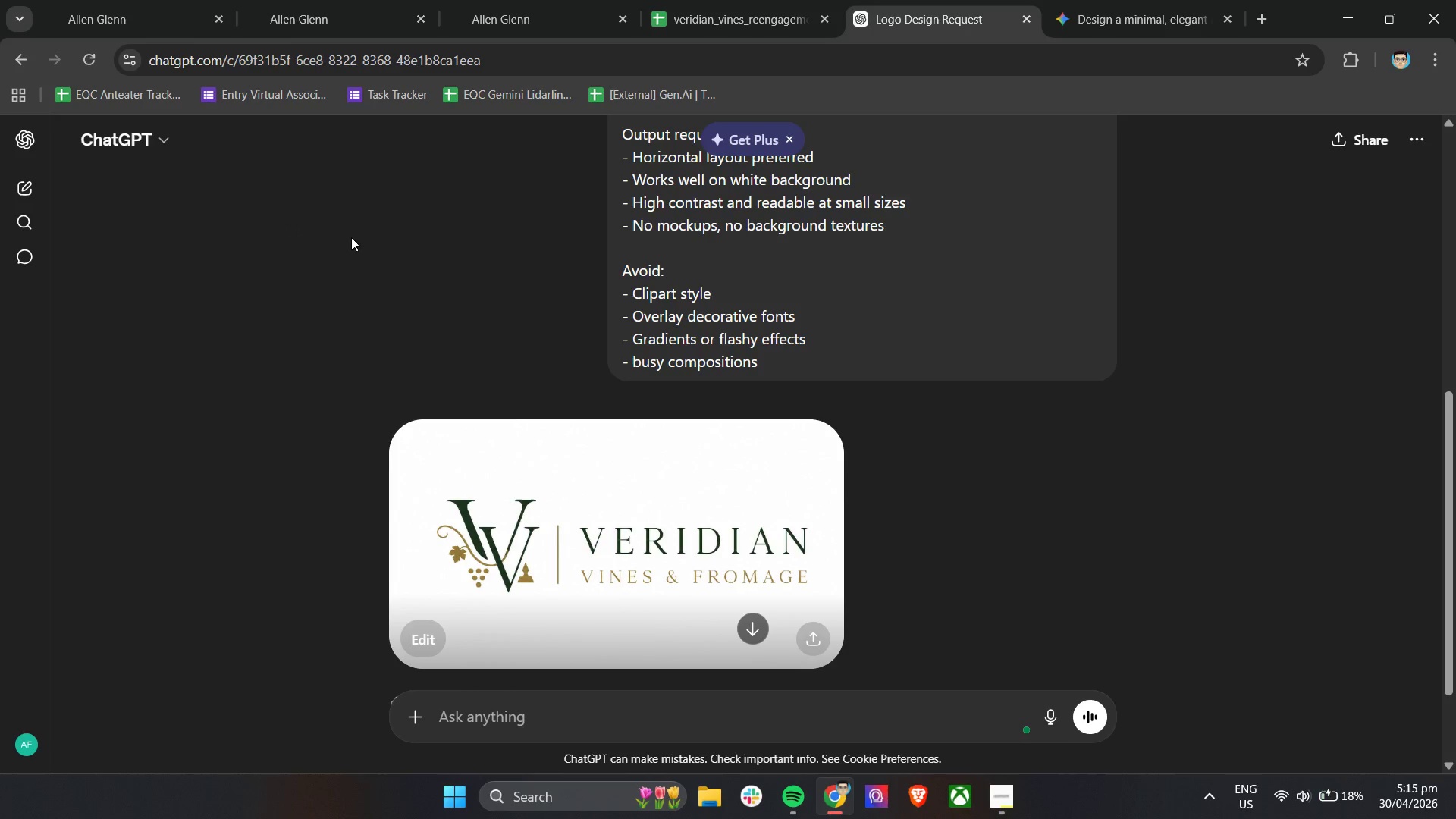 
wait(12.46)
 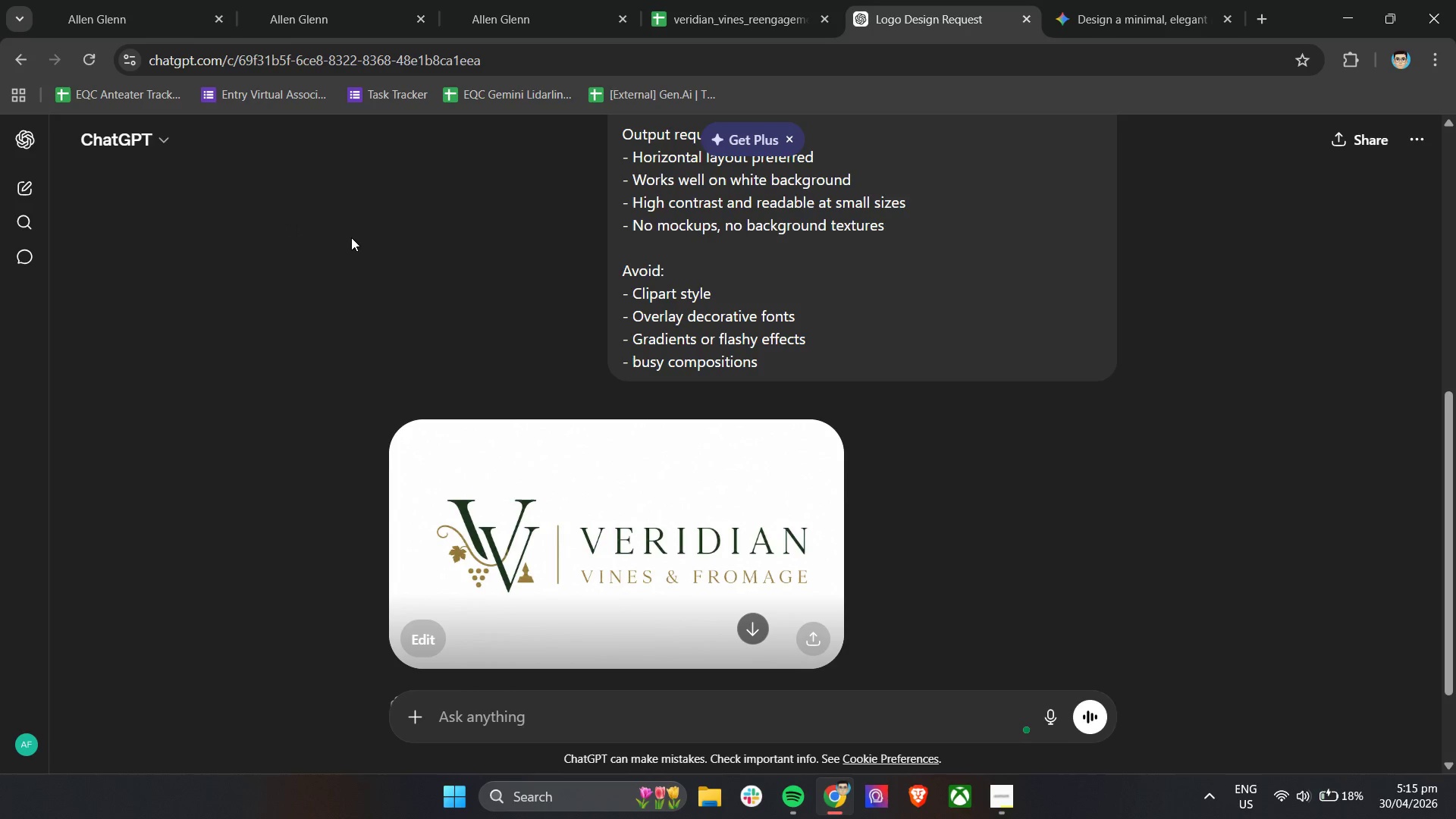 
left_click([754, 631])
 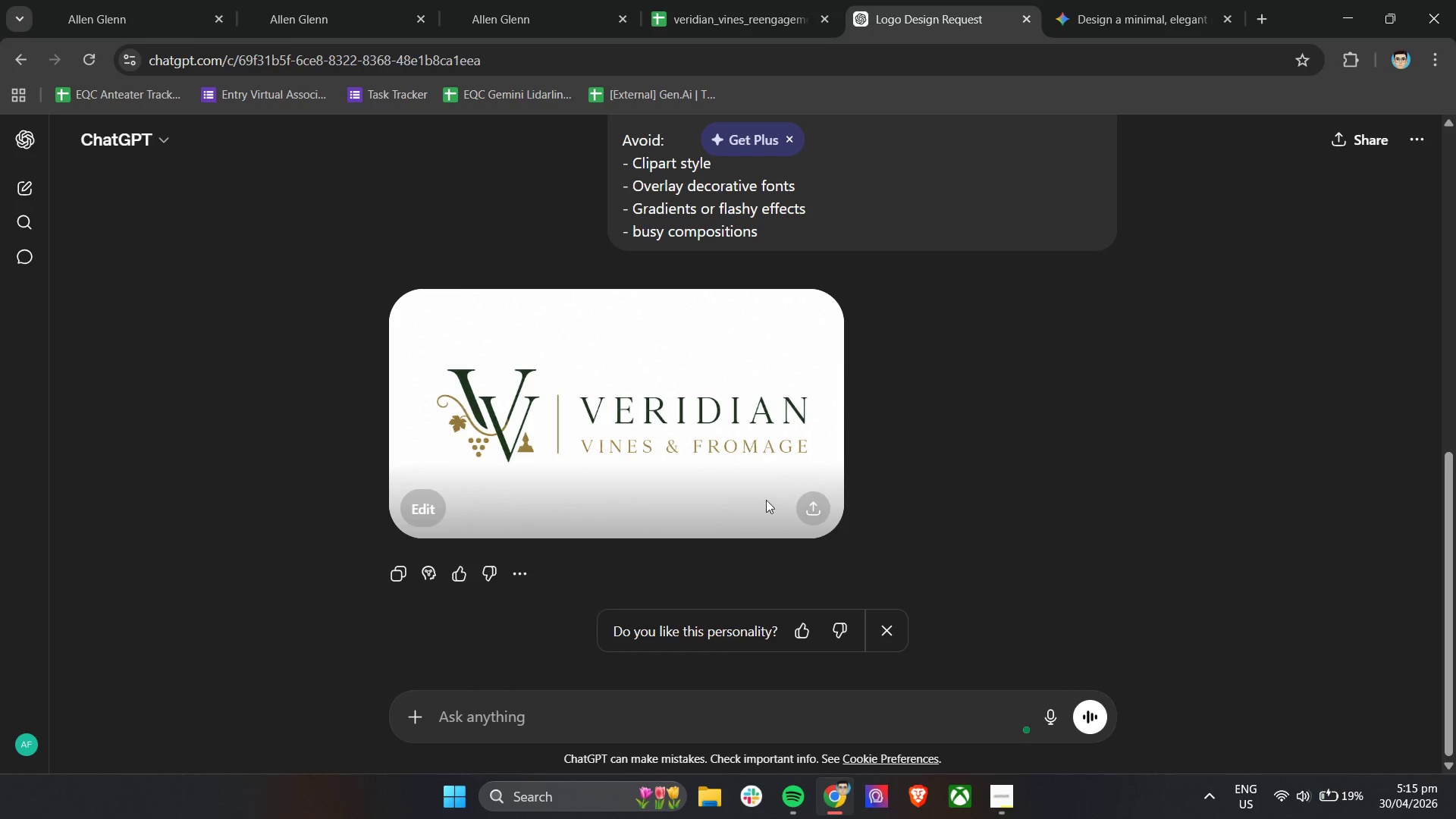 
left_click([807, 500])
 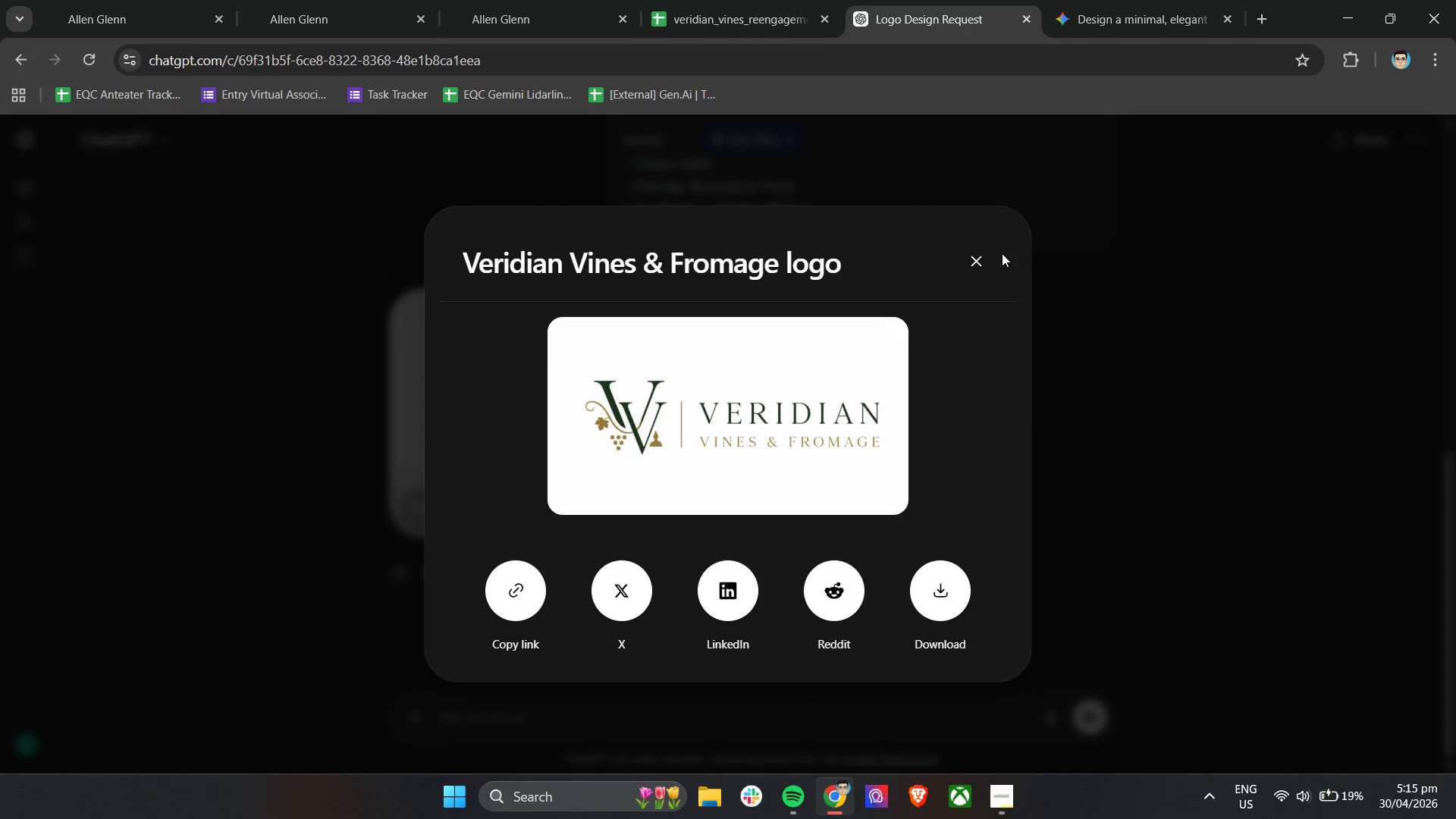 
left_click([930, 606])
 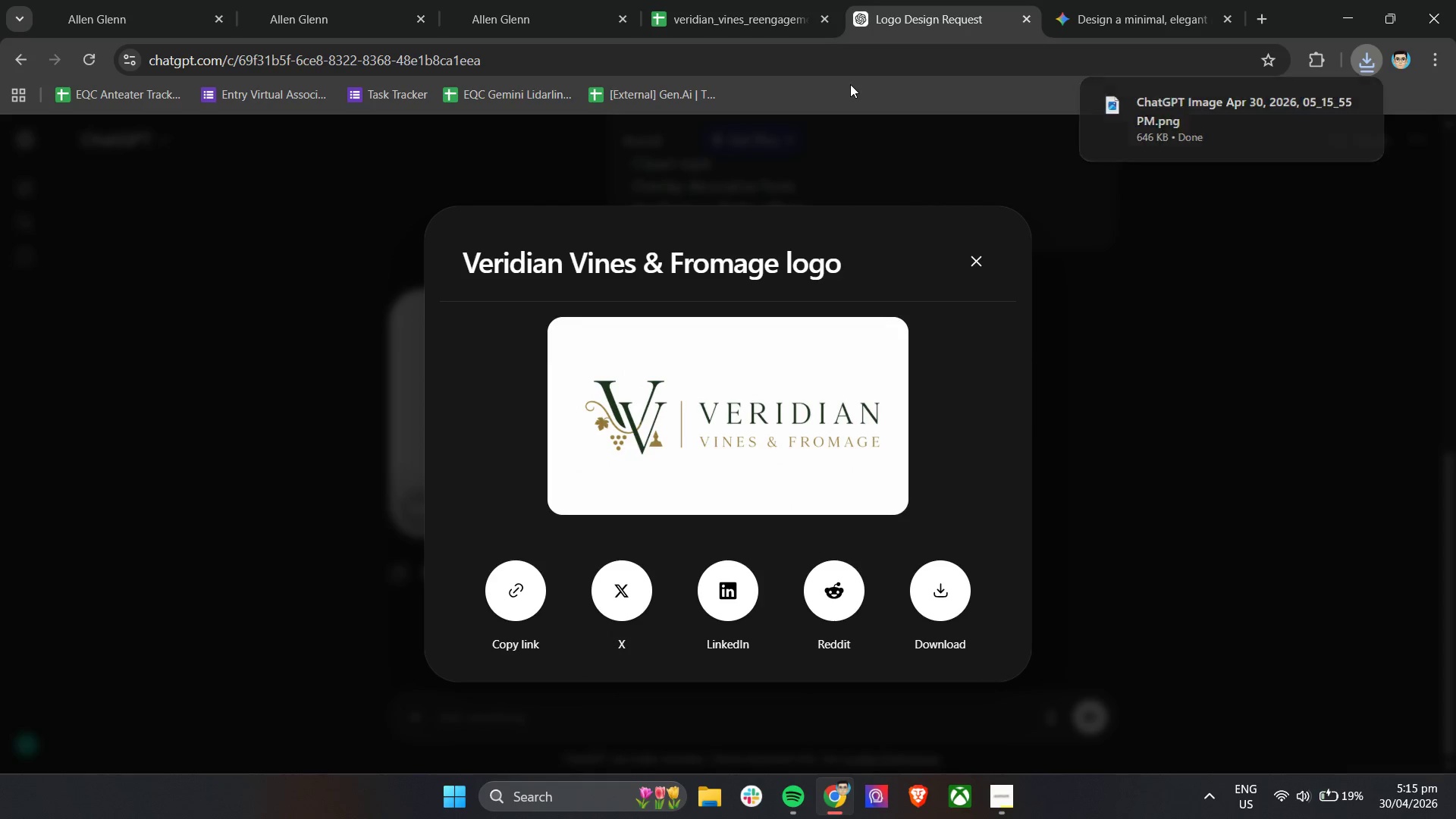 
left_click_drag(start_coordinate=[485, 0], to_coordinate=[488, 0])
 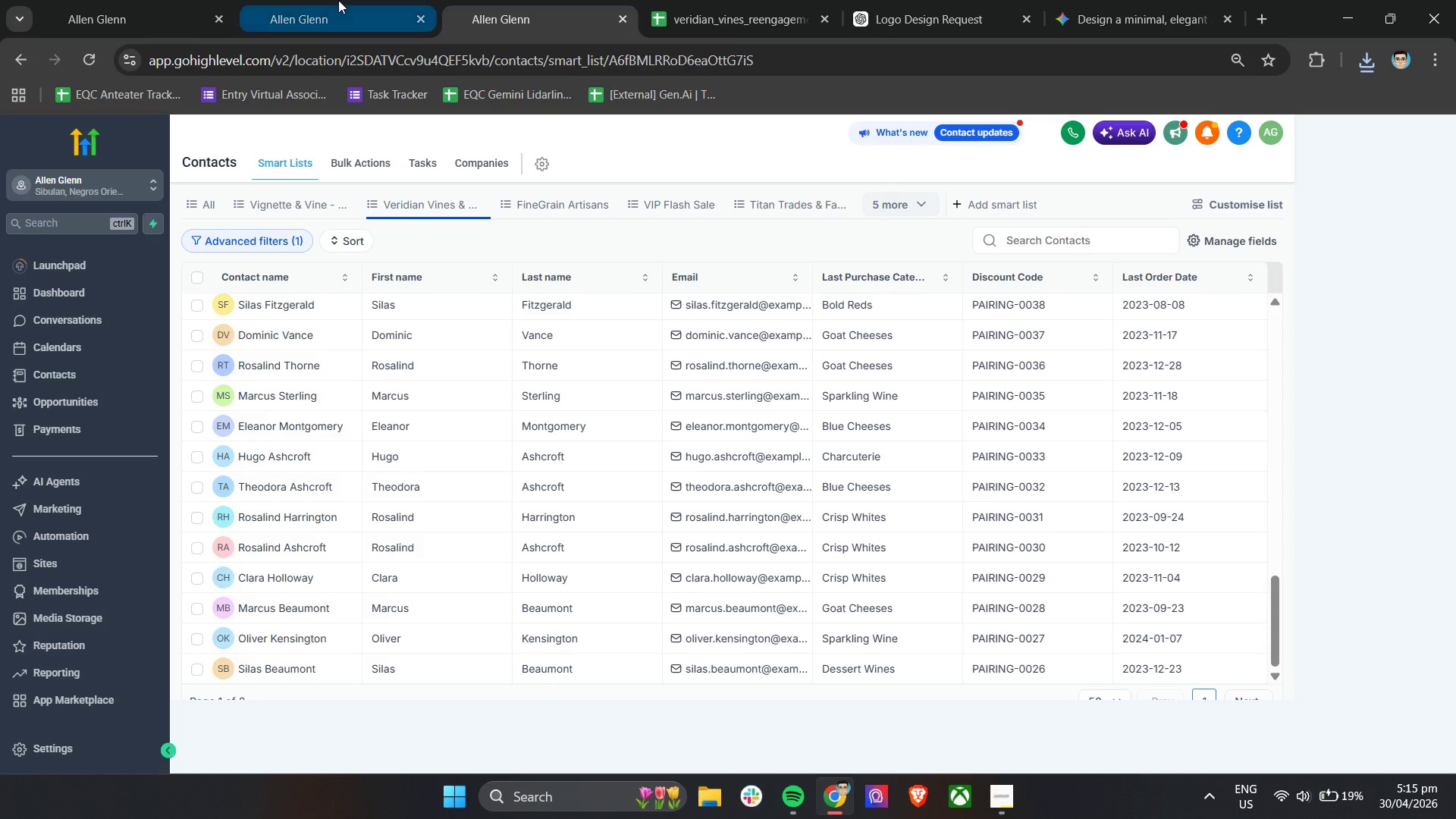 
double_click([338, 0])
 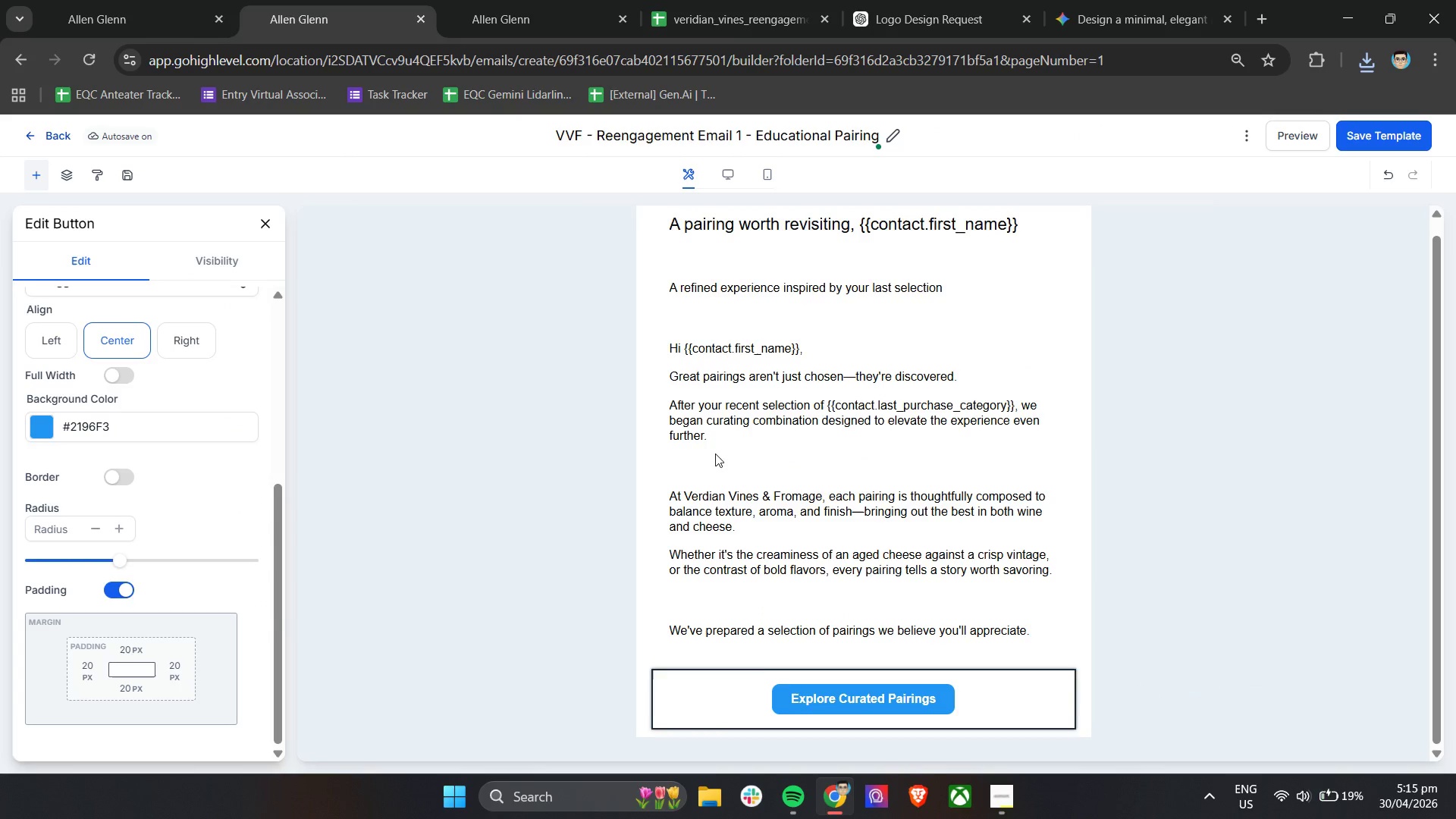 
scroll: coordinate [169, 309], scroll_direction: up, amount: 18.0
 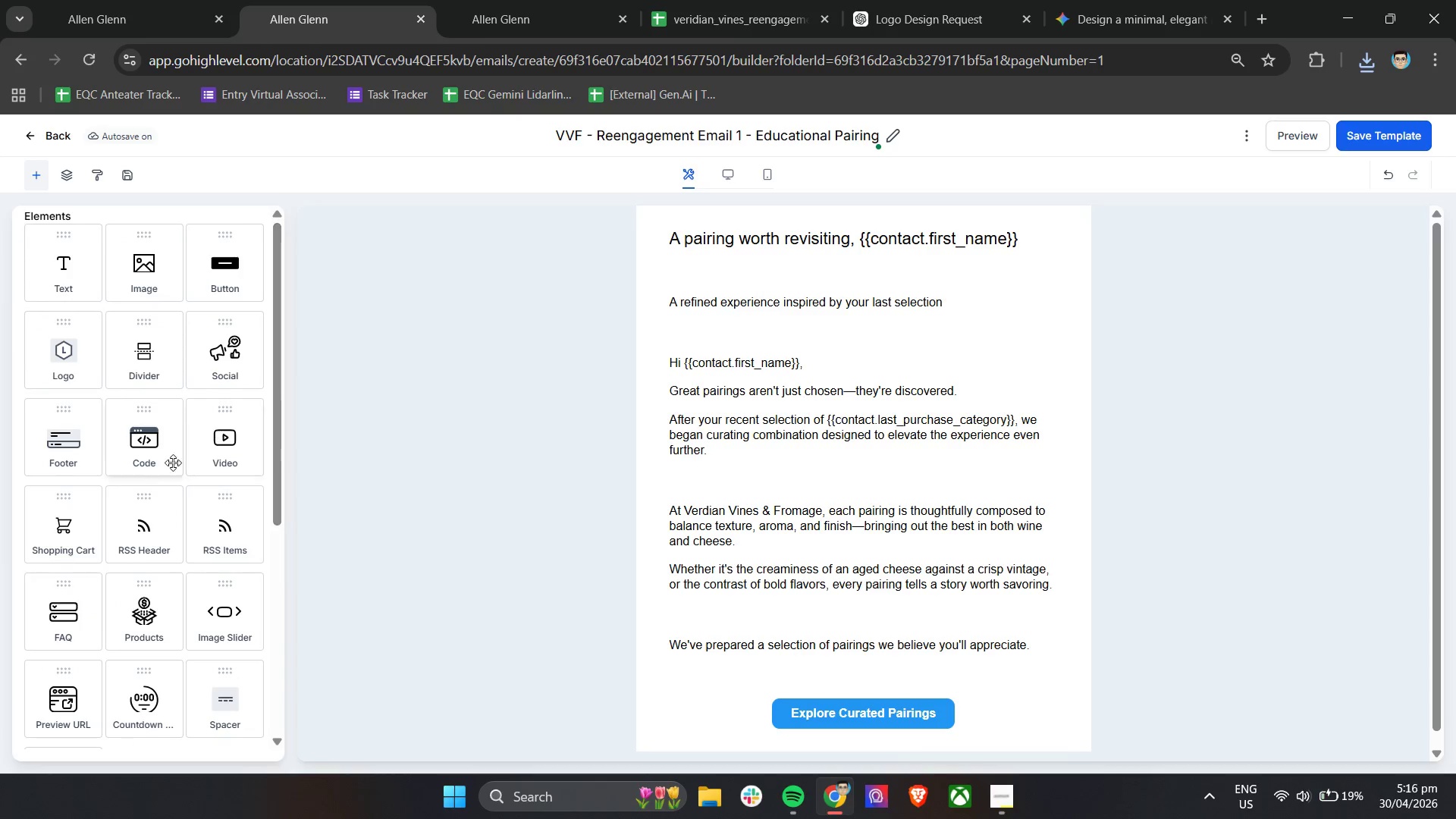 
scroll: coordinate [169, 475], scroll_direction: down, amount: 8.0
 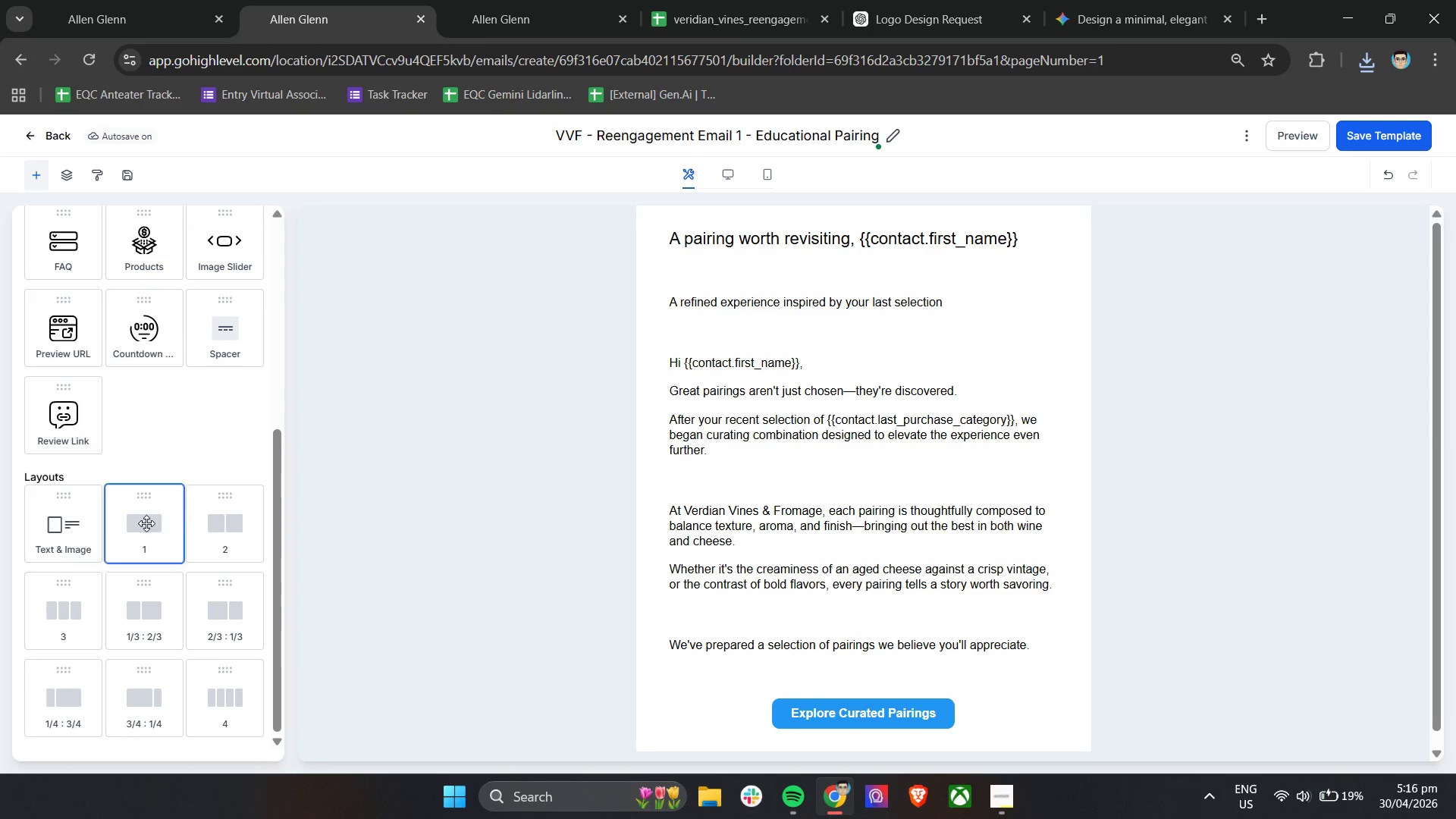 
left_click_drag(start_coordinate=[146, 523], to_coordinate=[839, 229])
 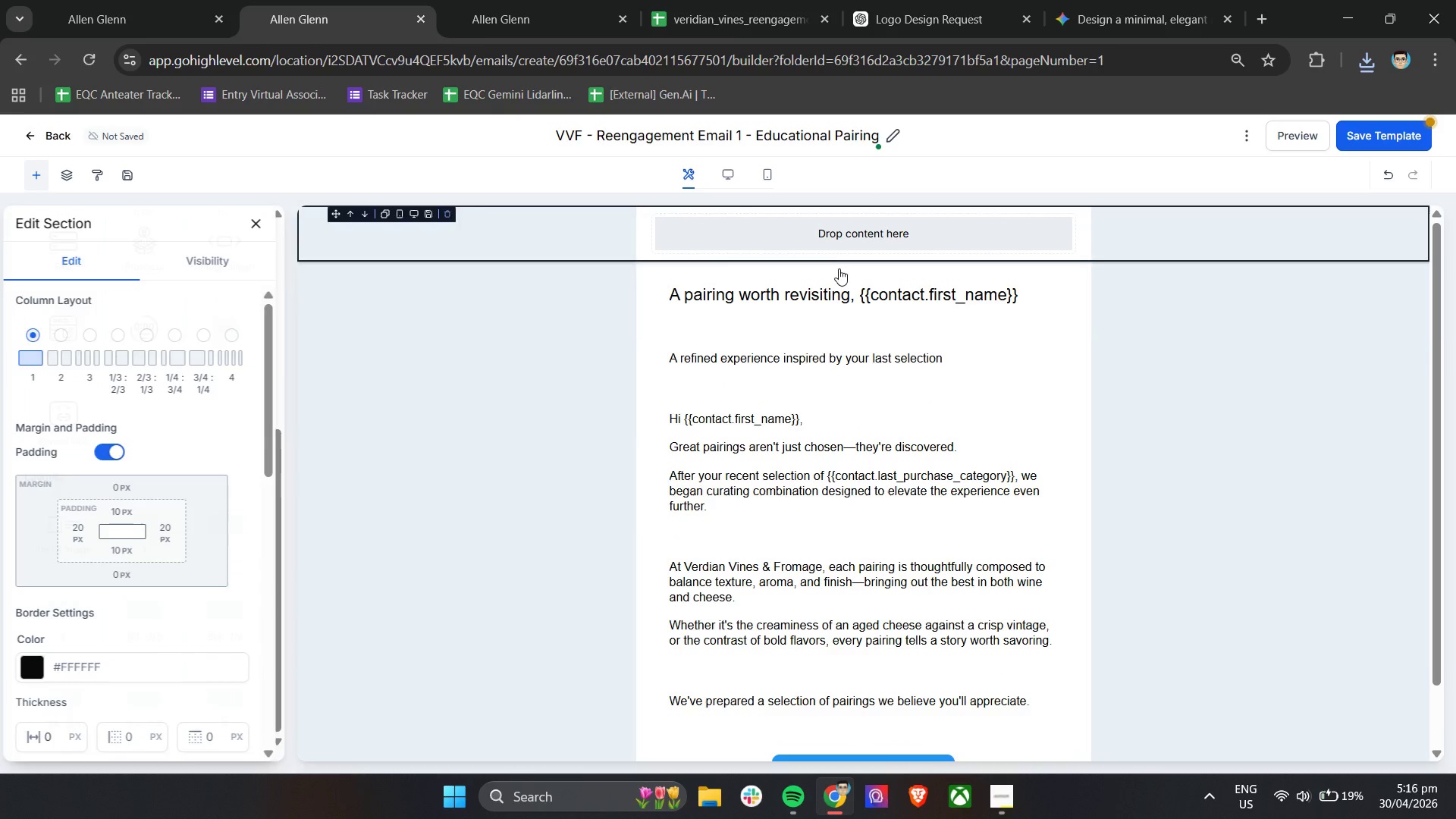 
scroll: coordinate [839, 274], scroll_direction: up, amount: 4.0
 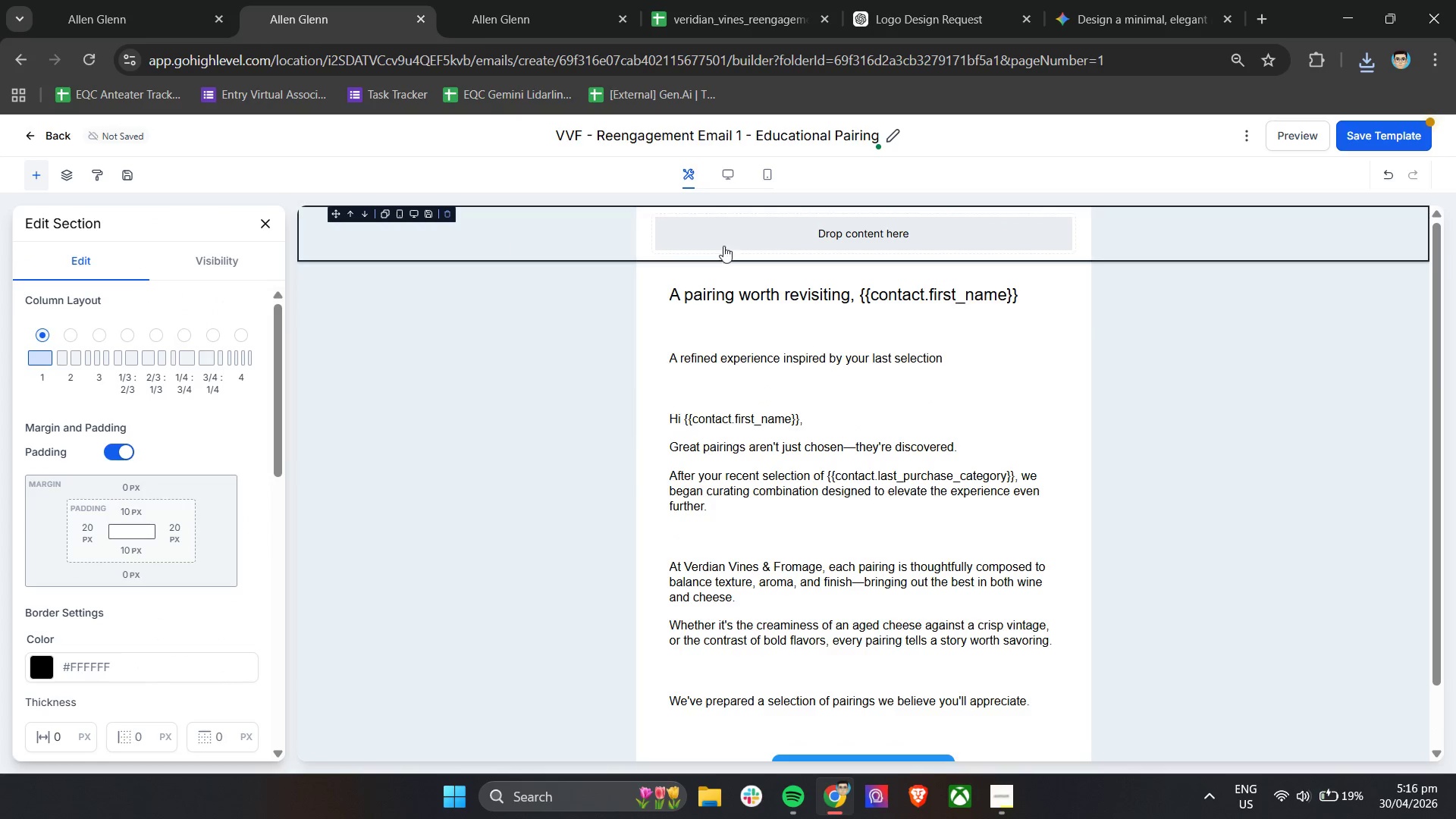 
left_click([829, 238])
 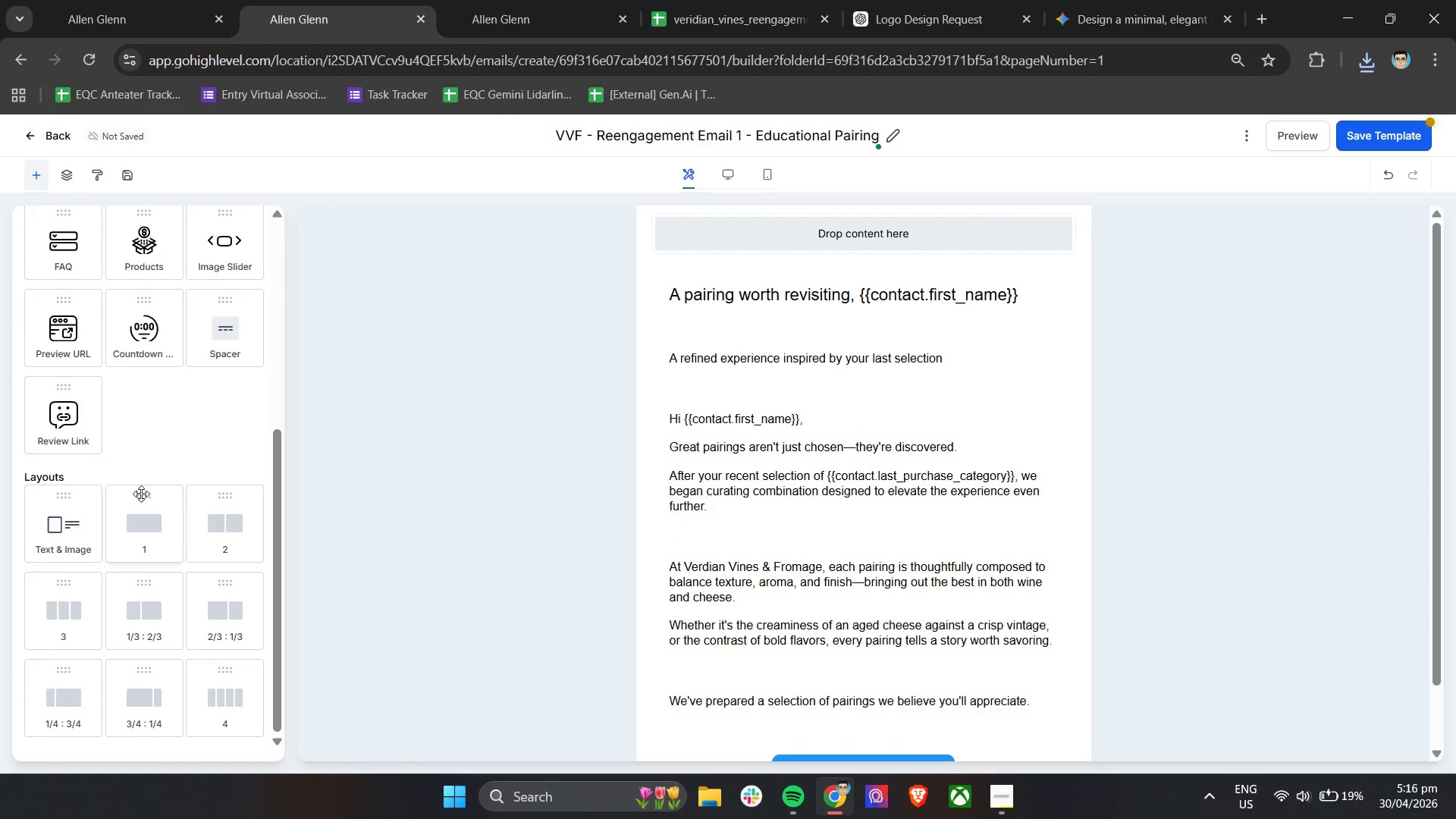 
scroll: coordinate [149, 491], scroll_direction: up, amount: 6.0
 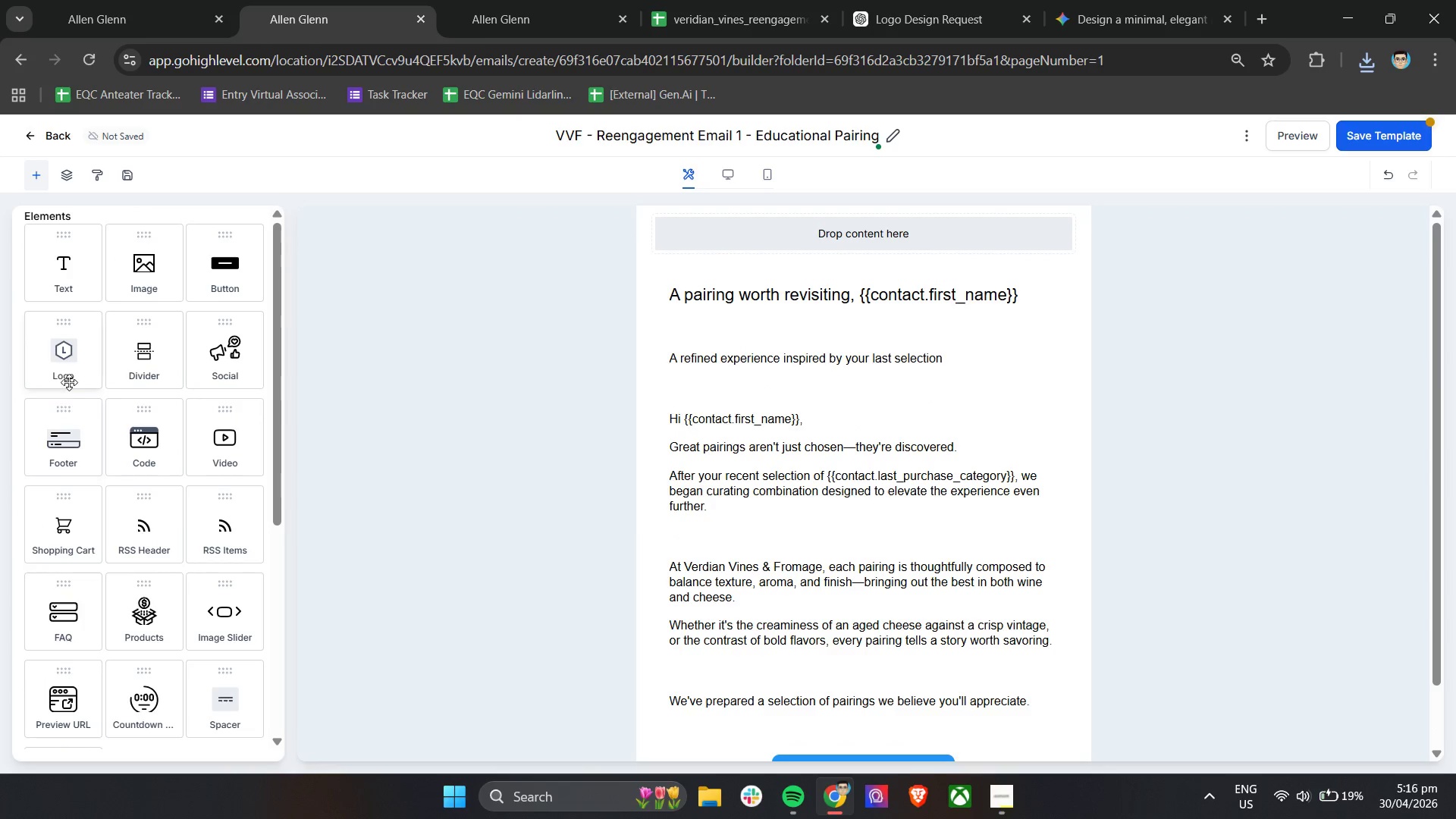 
left_click_drag(start_coordinate=[64, 372], to_coordinate=[779, 228])
 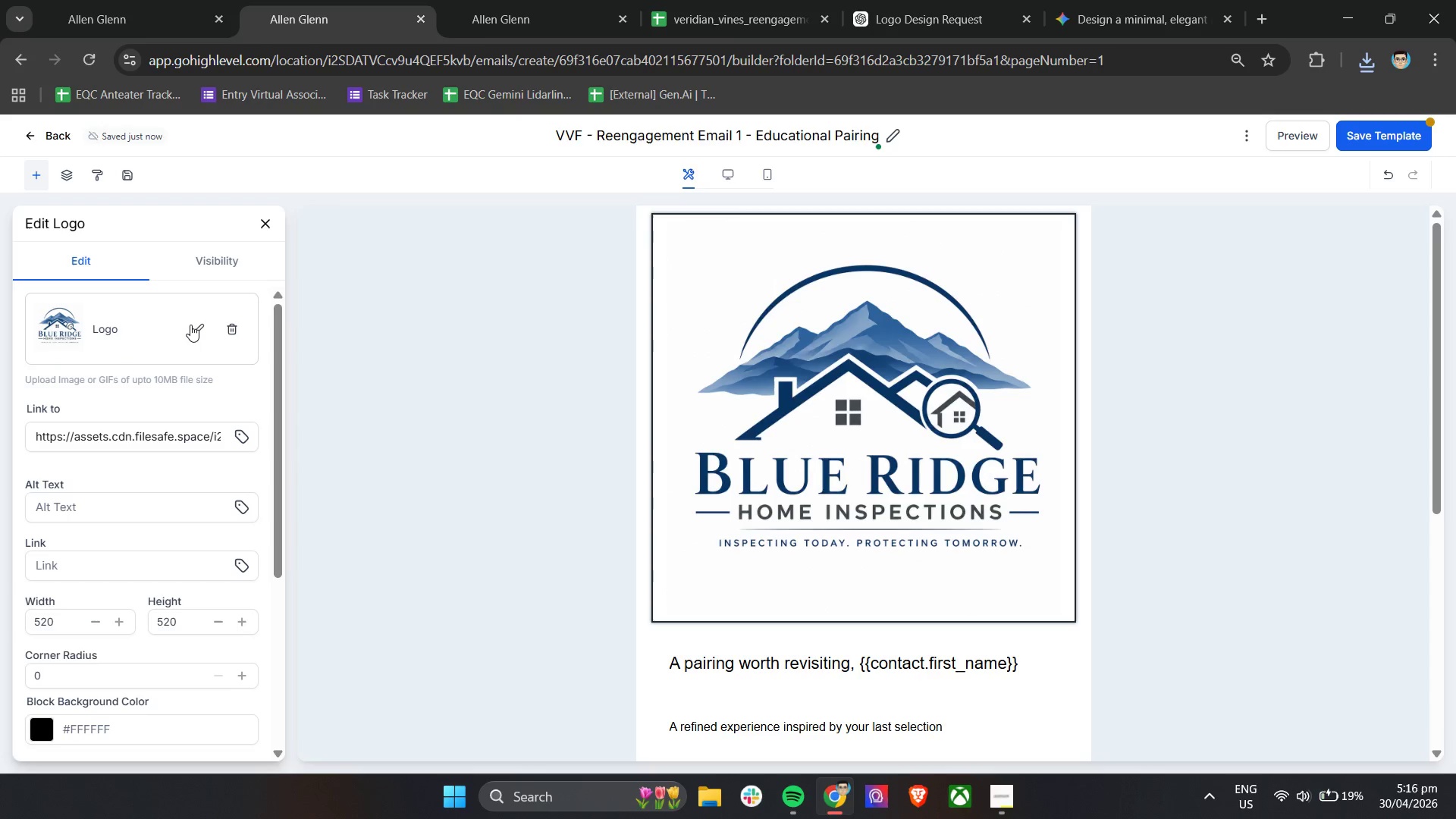 
left_click([190, 325])
 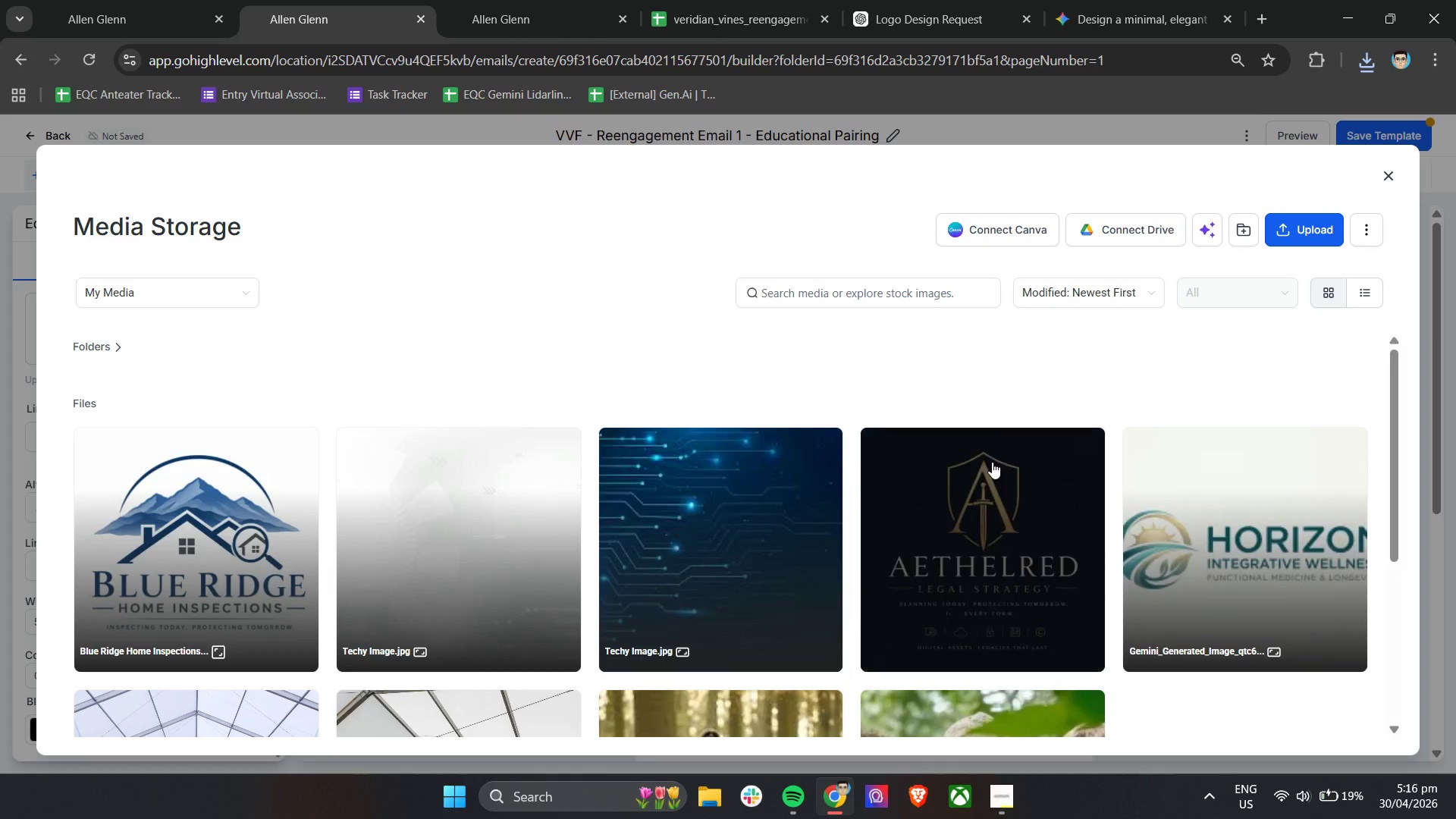 
wait(7.19)
 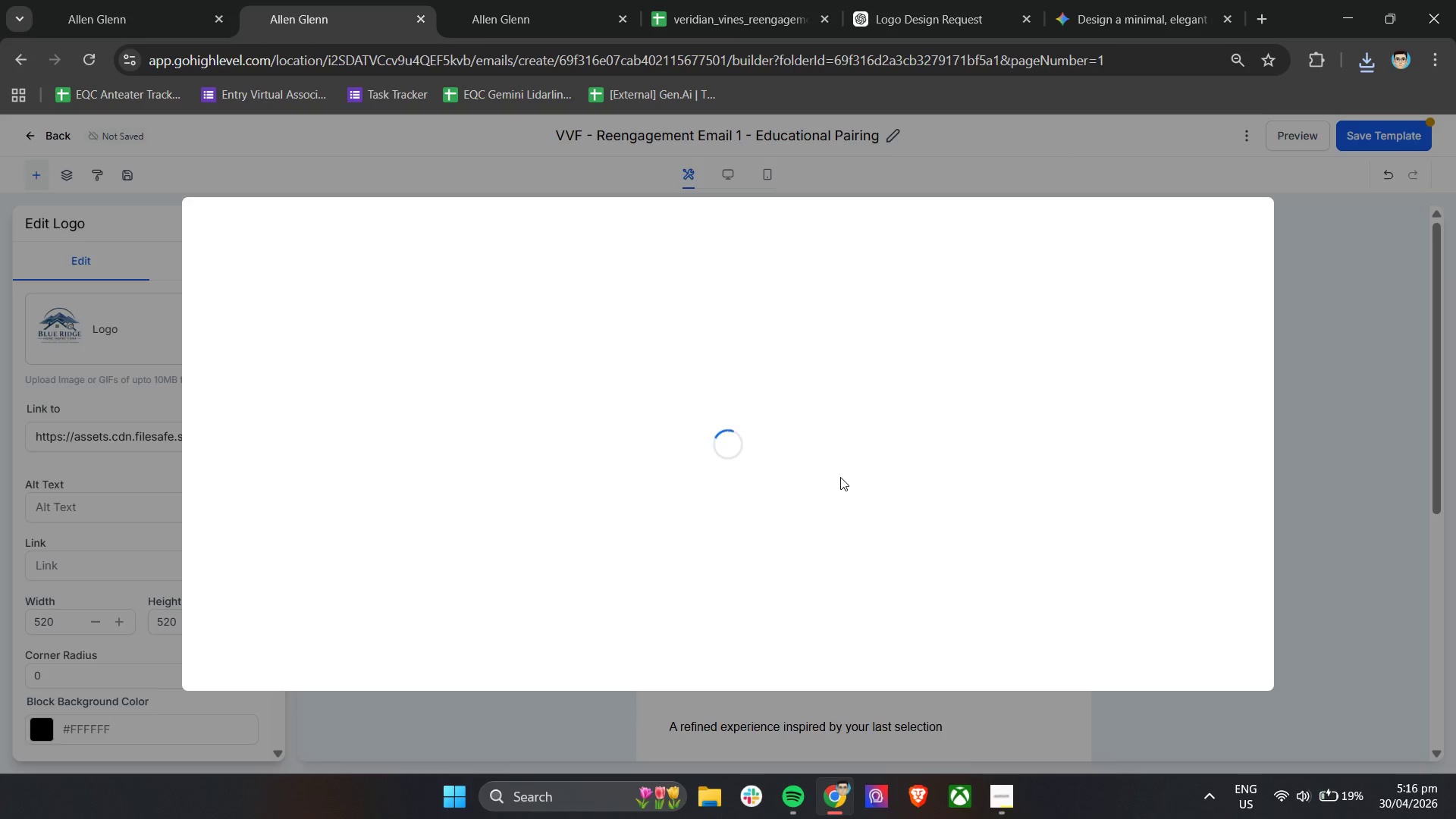 
left_click([1290, 232])
 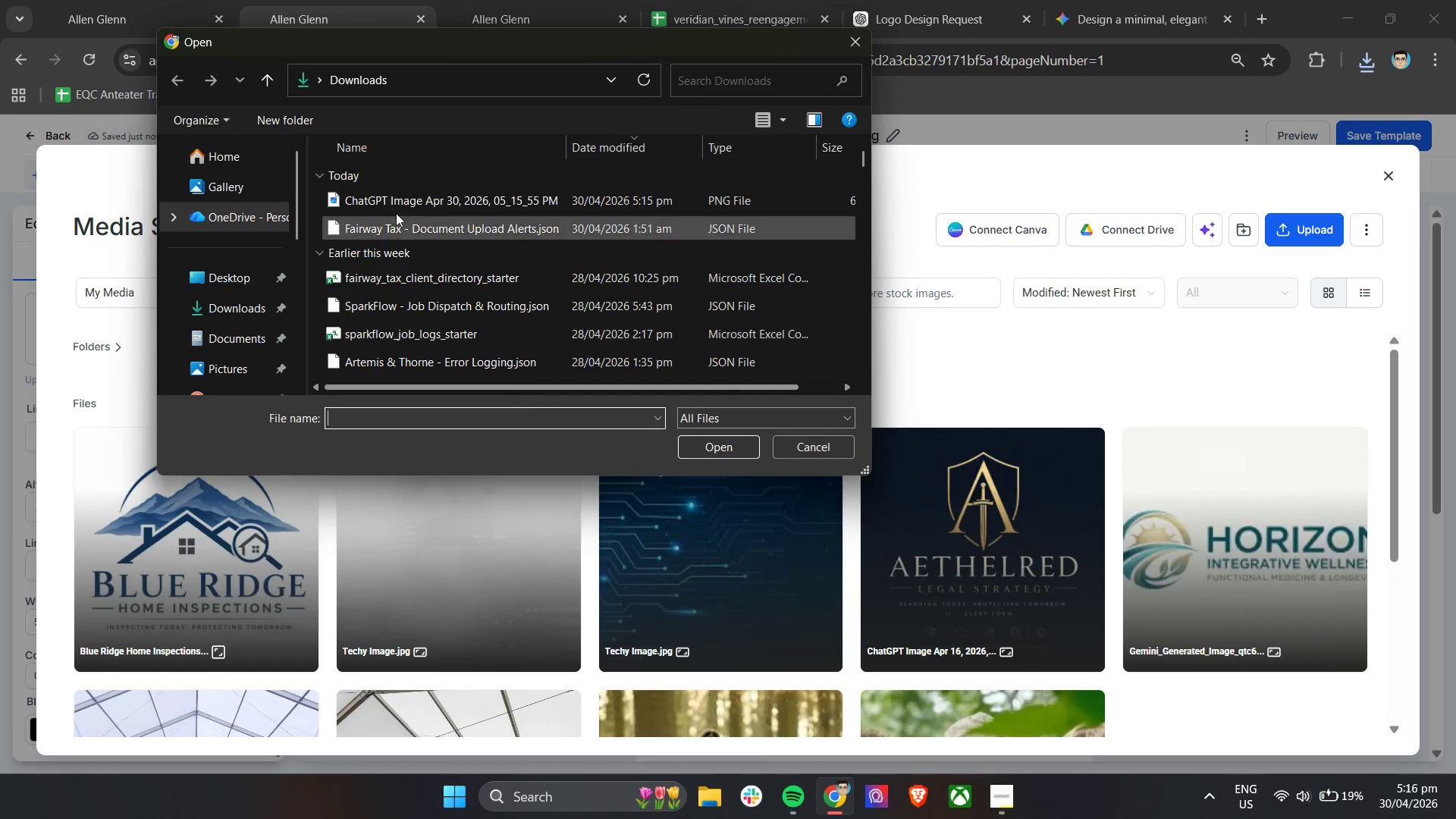 
left_click([390, 194])
 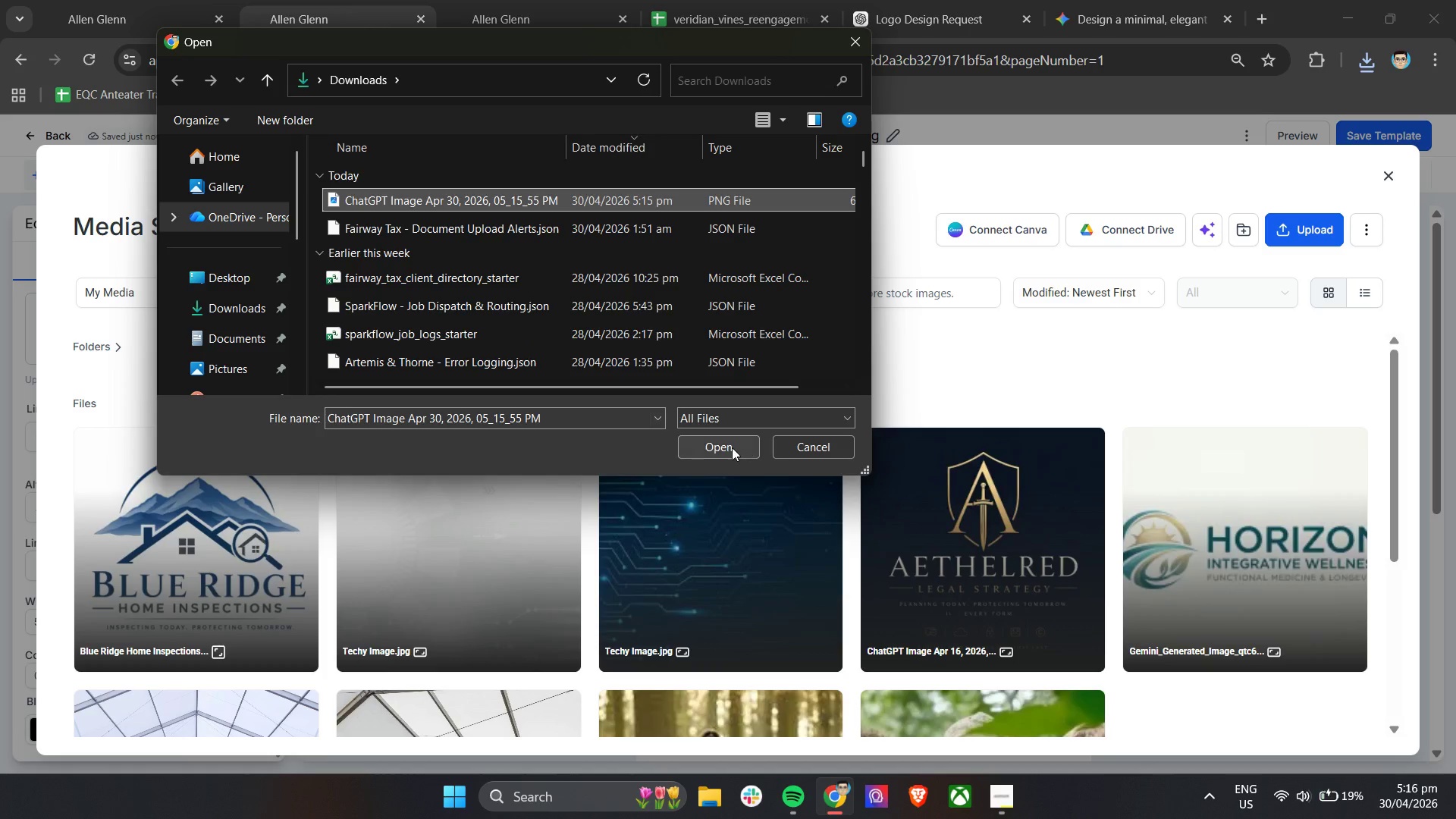 
left_click([712, 447])
 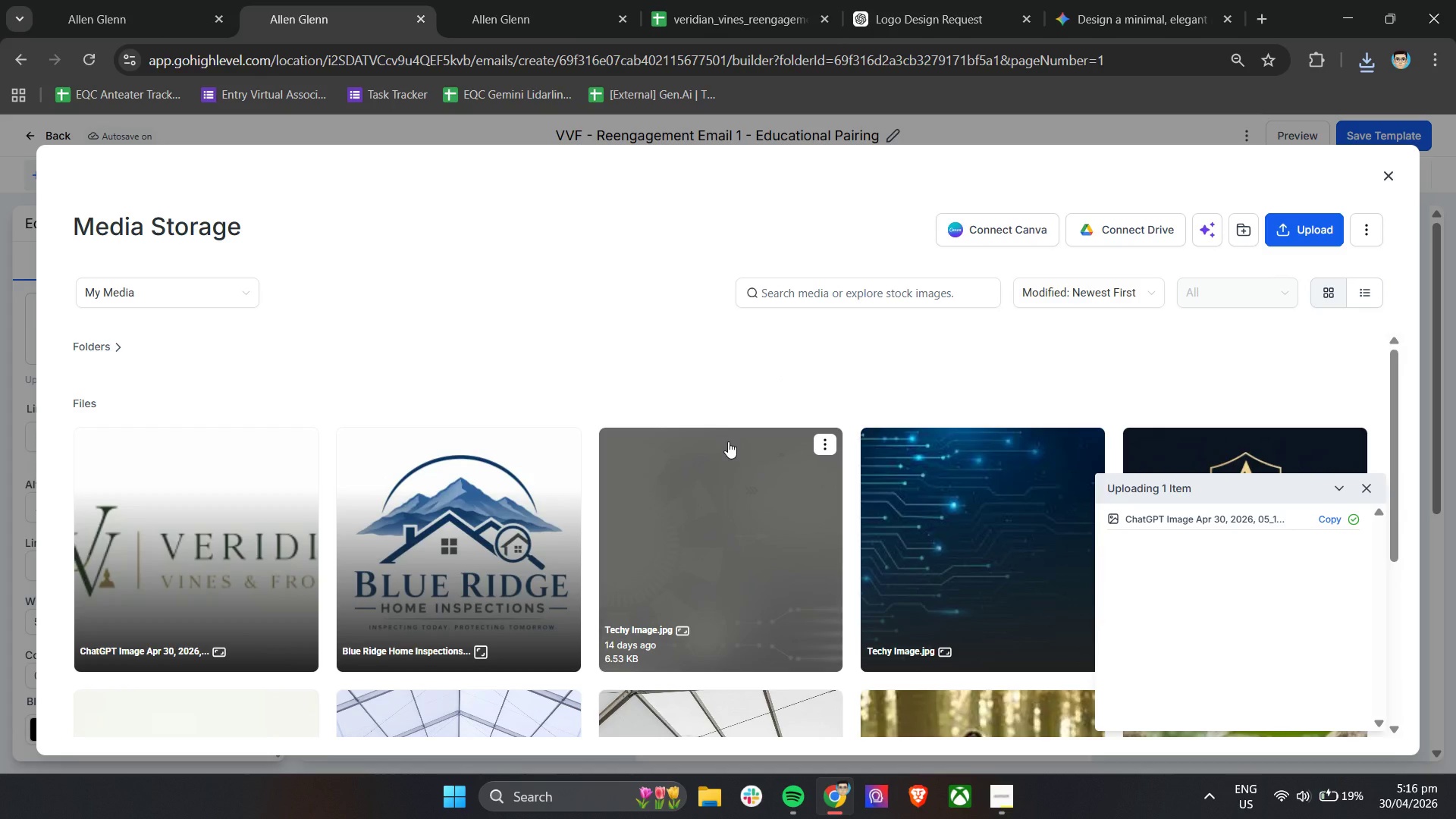 
wait(7.5)
 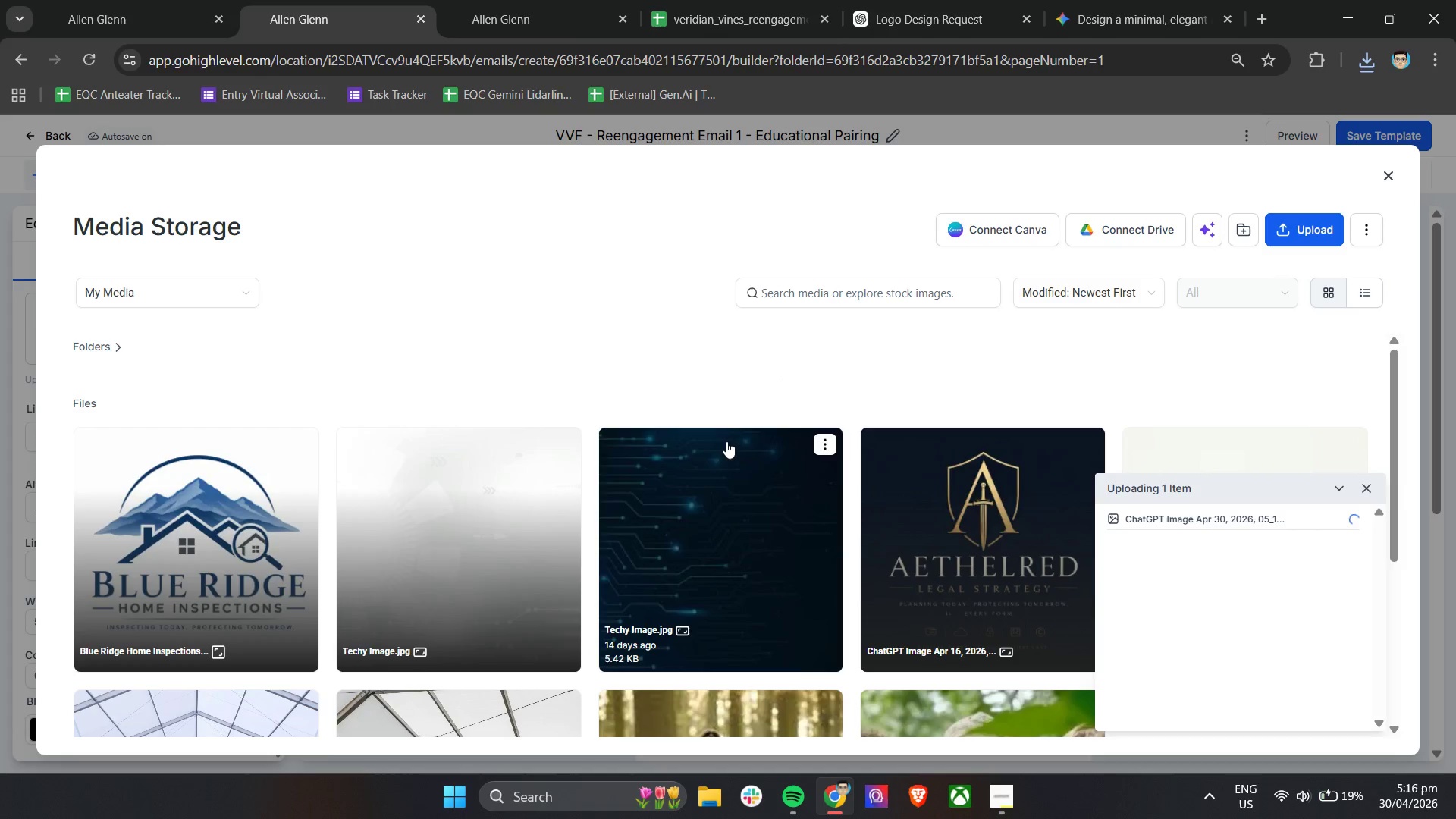 
left_click([209, 543])
 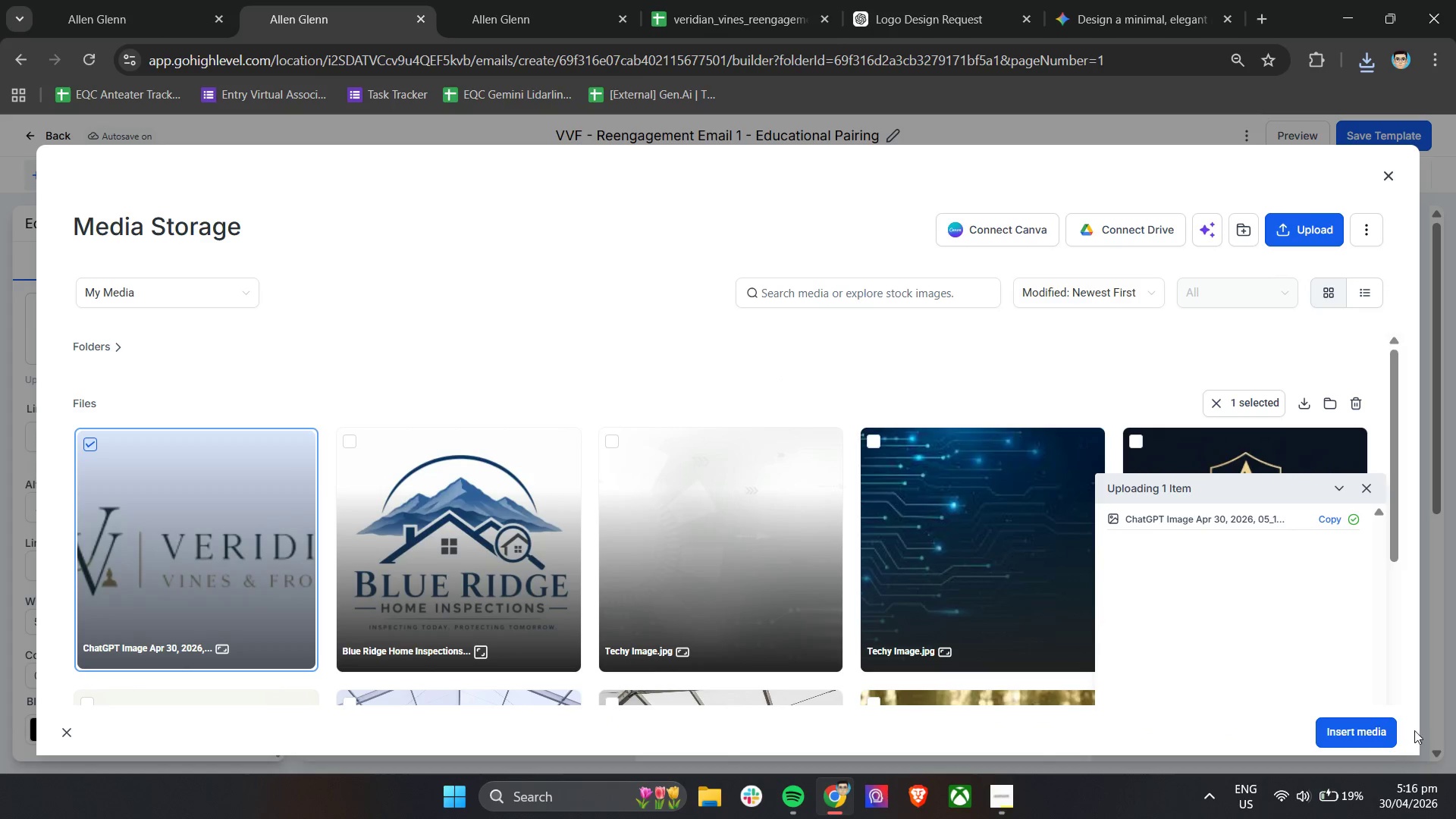 
left_click([1388, 733])
 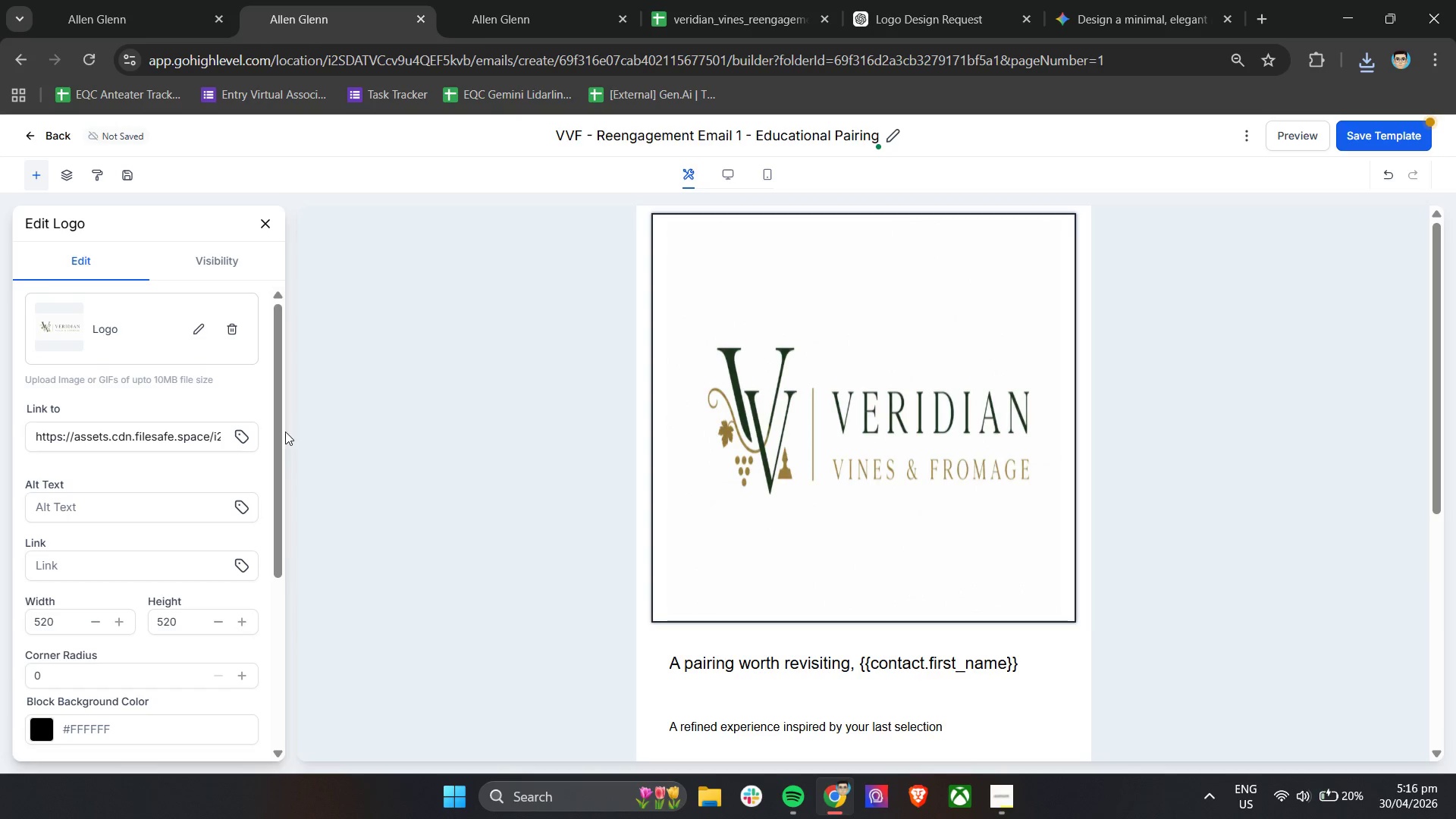 
scroll: coordinate [182, 425], scroll_direction: down, amount: 3.0
 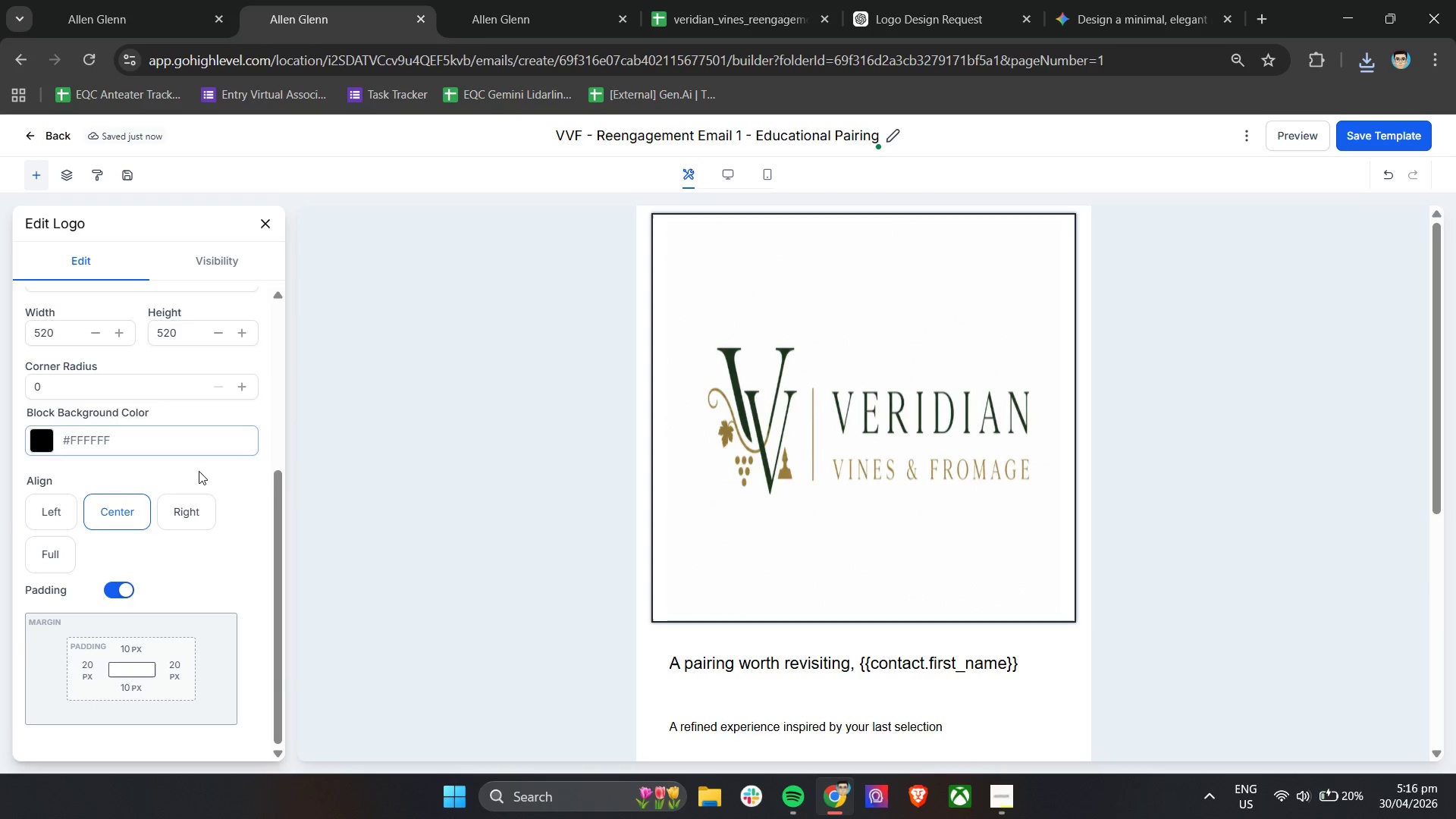 
scroll: coordinate [199, 471], scroll_direction: up, amount: 1.0
 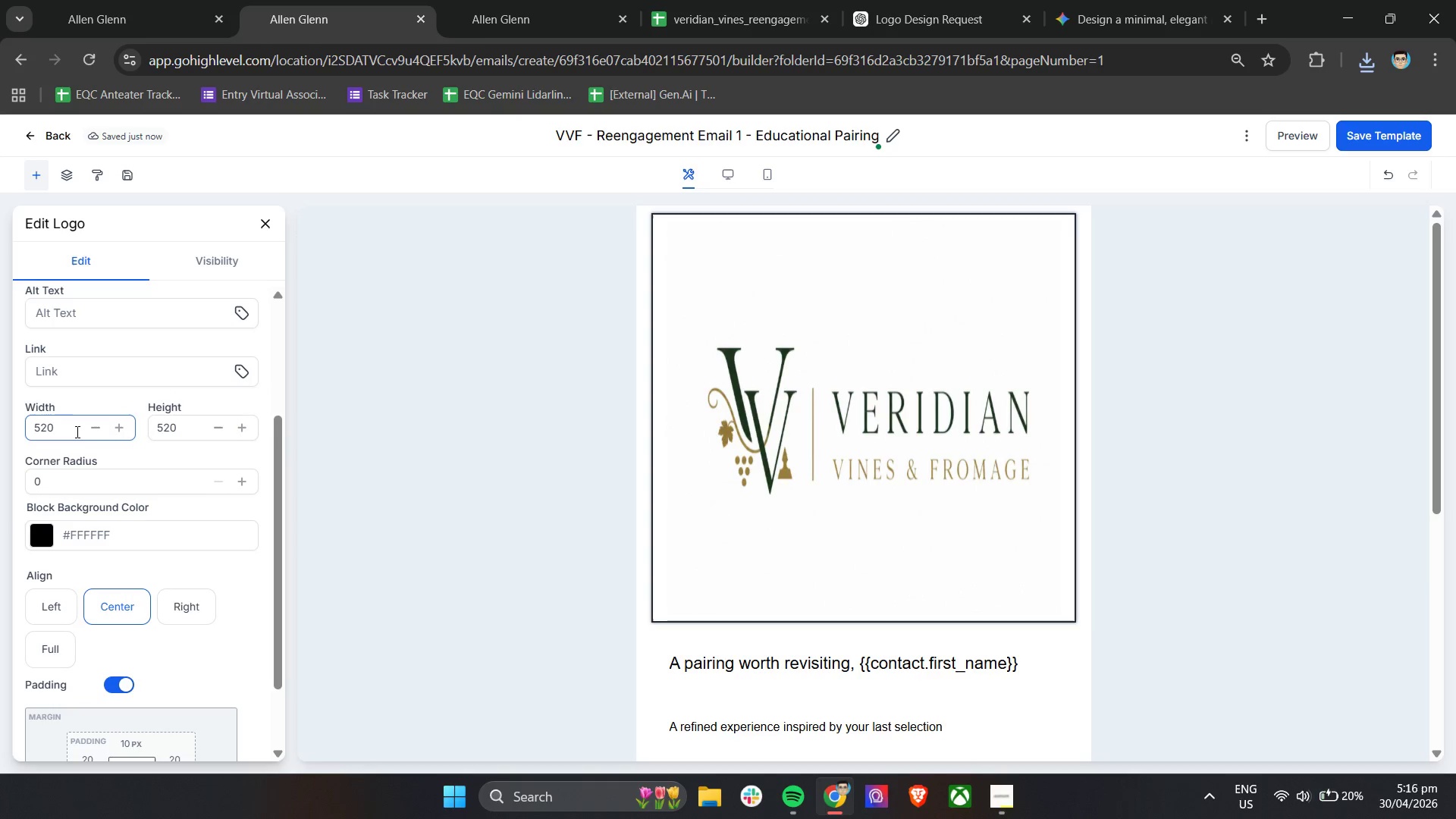 
left_click_drag(start_coordinate=[73, 429], to_coordinate=[20, 418])
 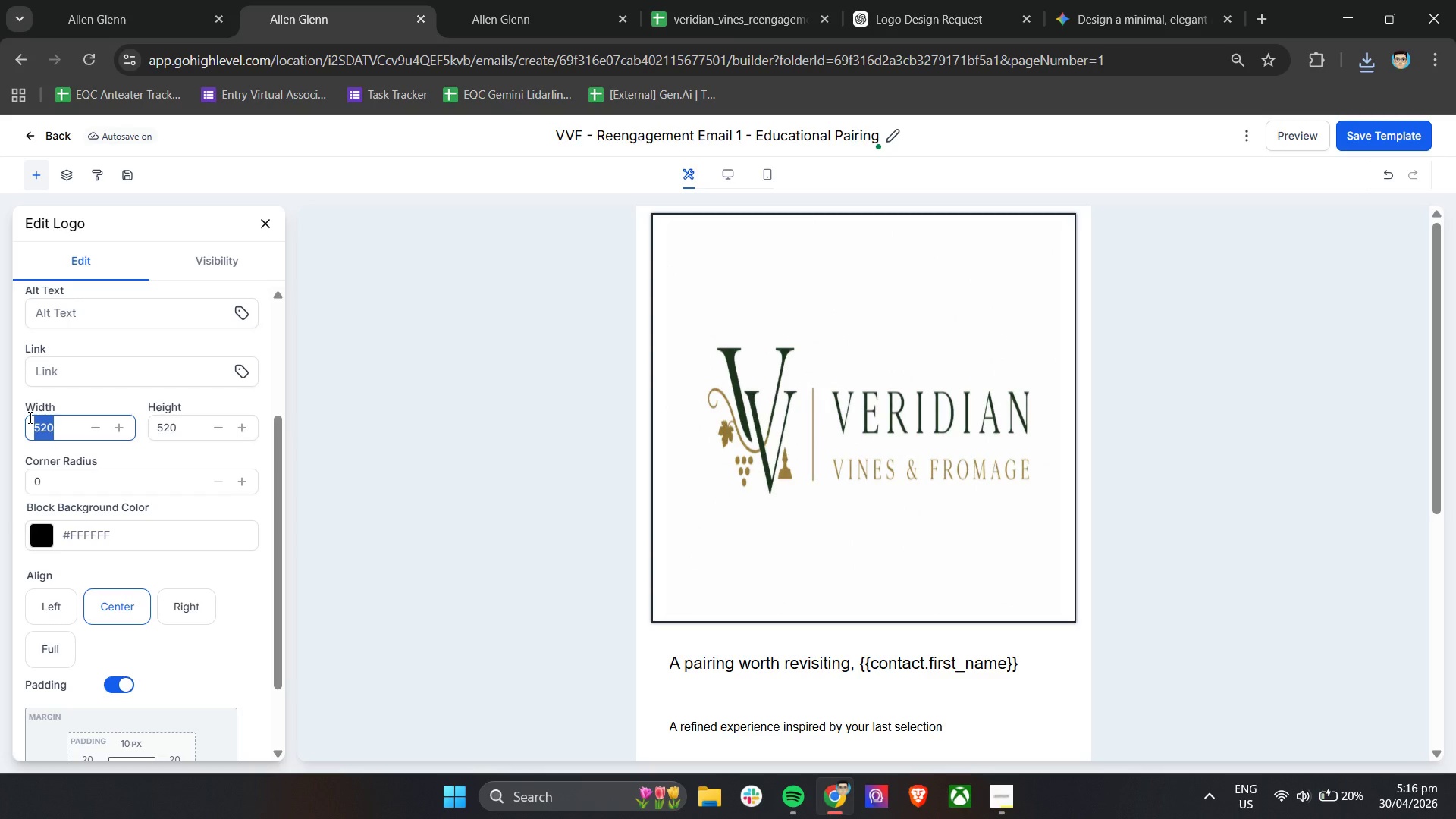 
wait(14.73)
 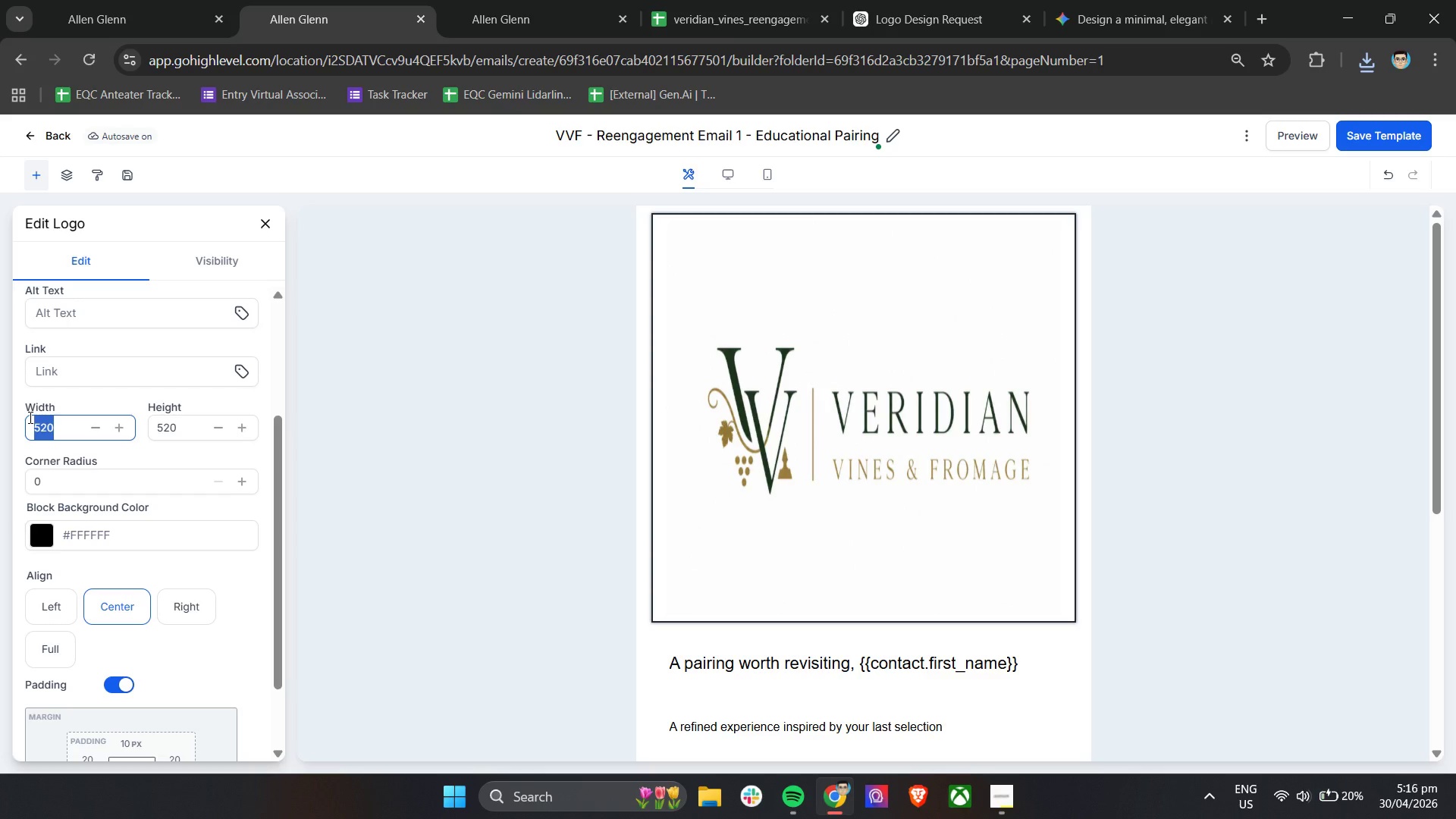 
type(220)
 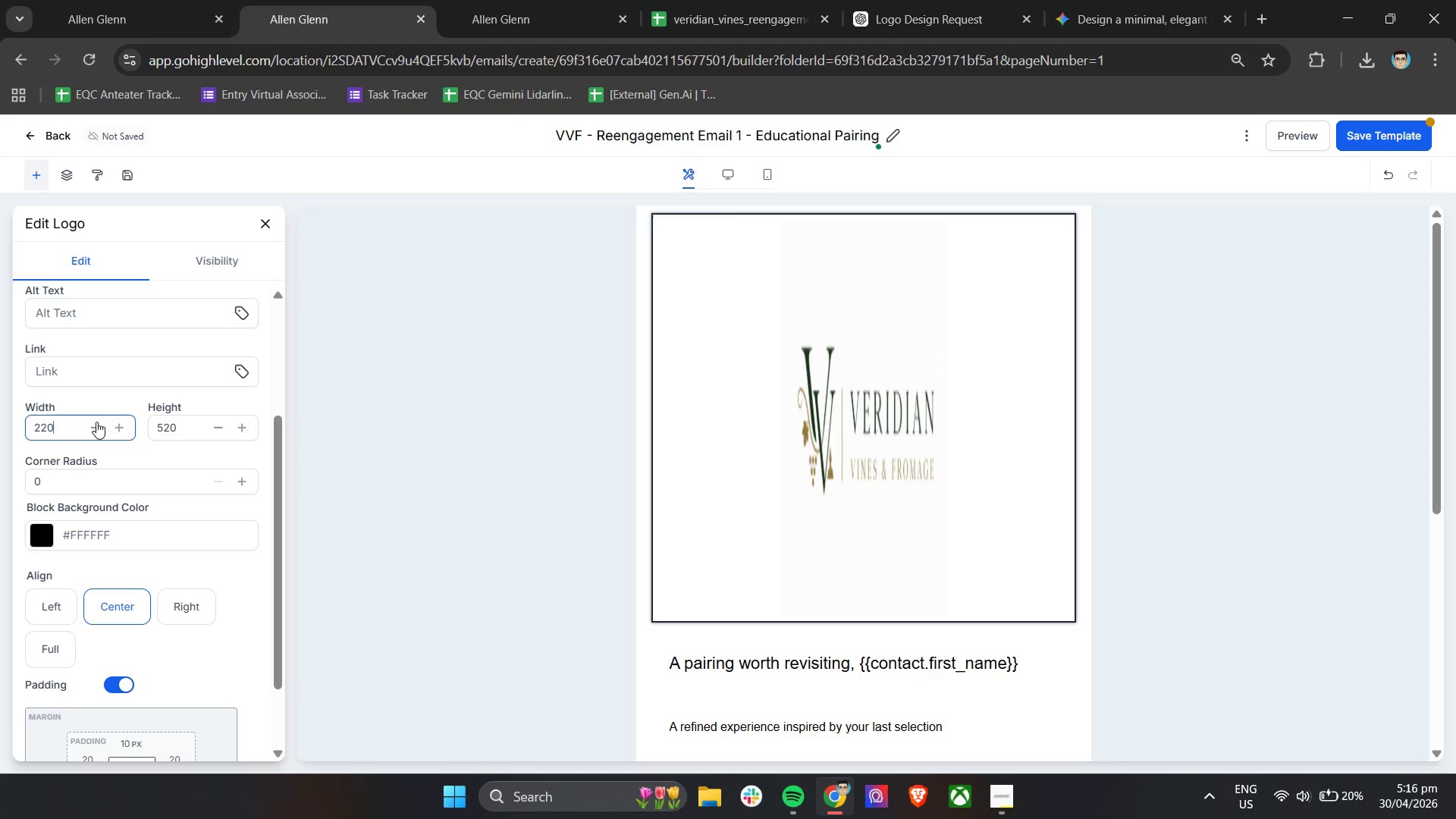 
left_click_drag(start_coordinate=[199, 426], to_coordinate=[151, 431])
 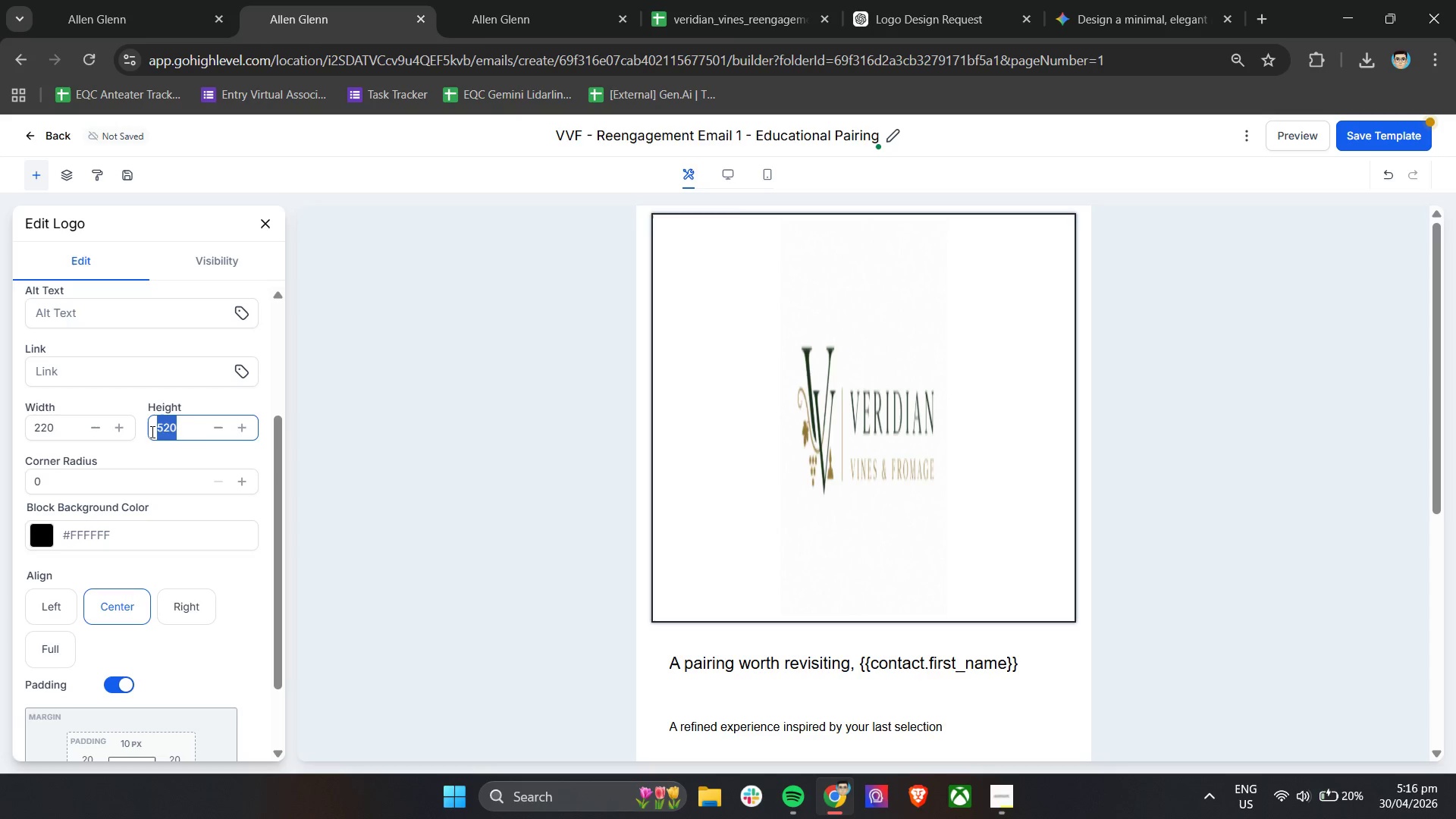 
type(220)
key(Backspace)
key(Backspace)
key(Backspace)
type(300)
 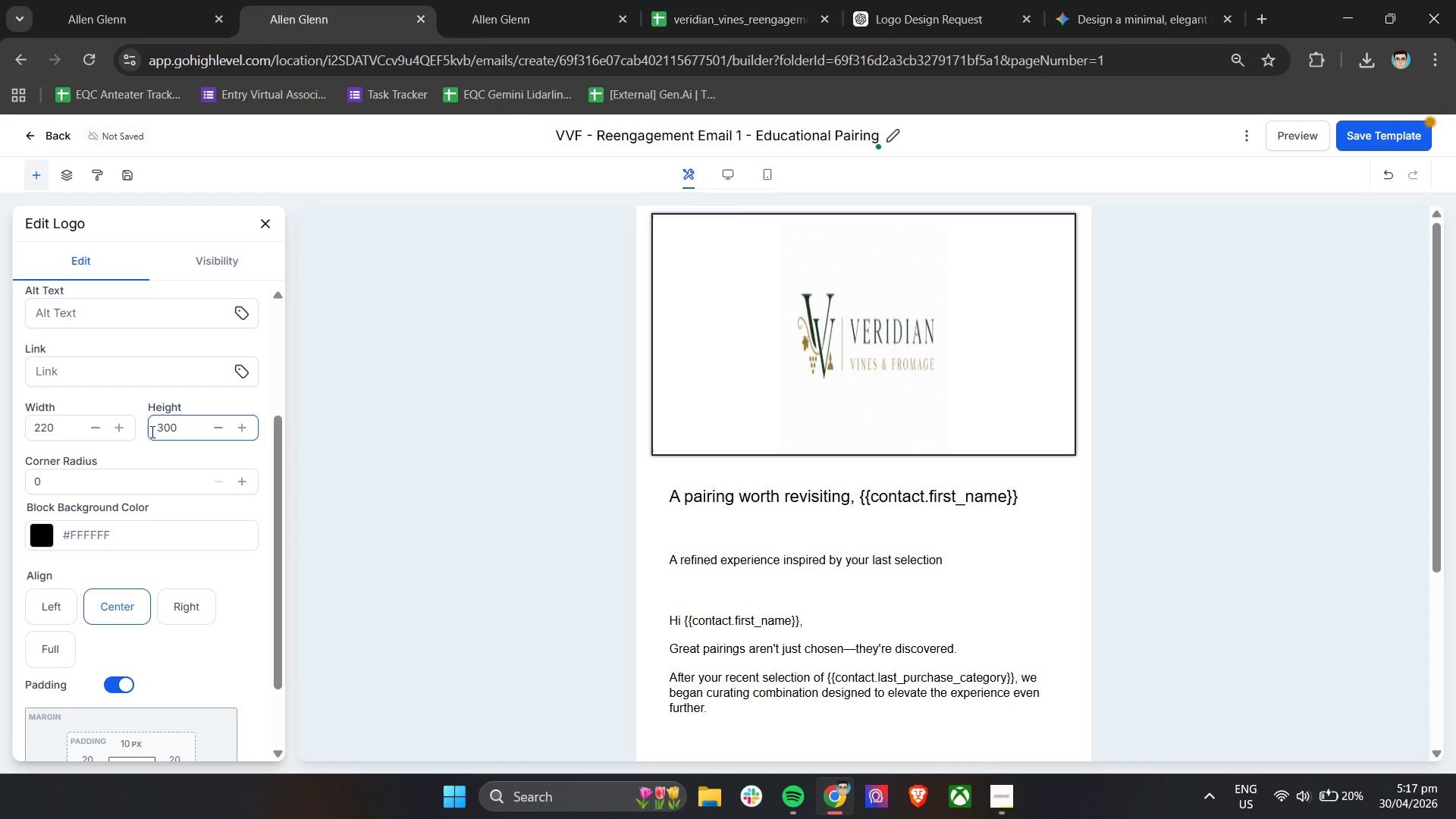 
wait(5.23)
 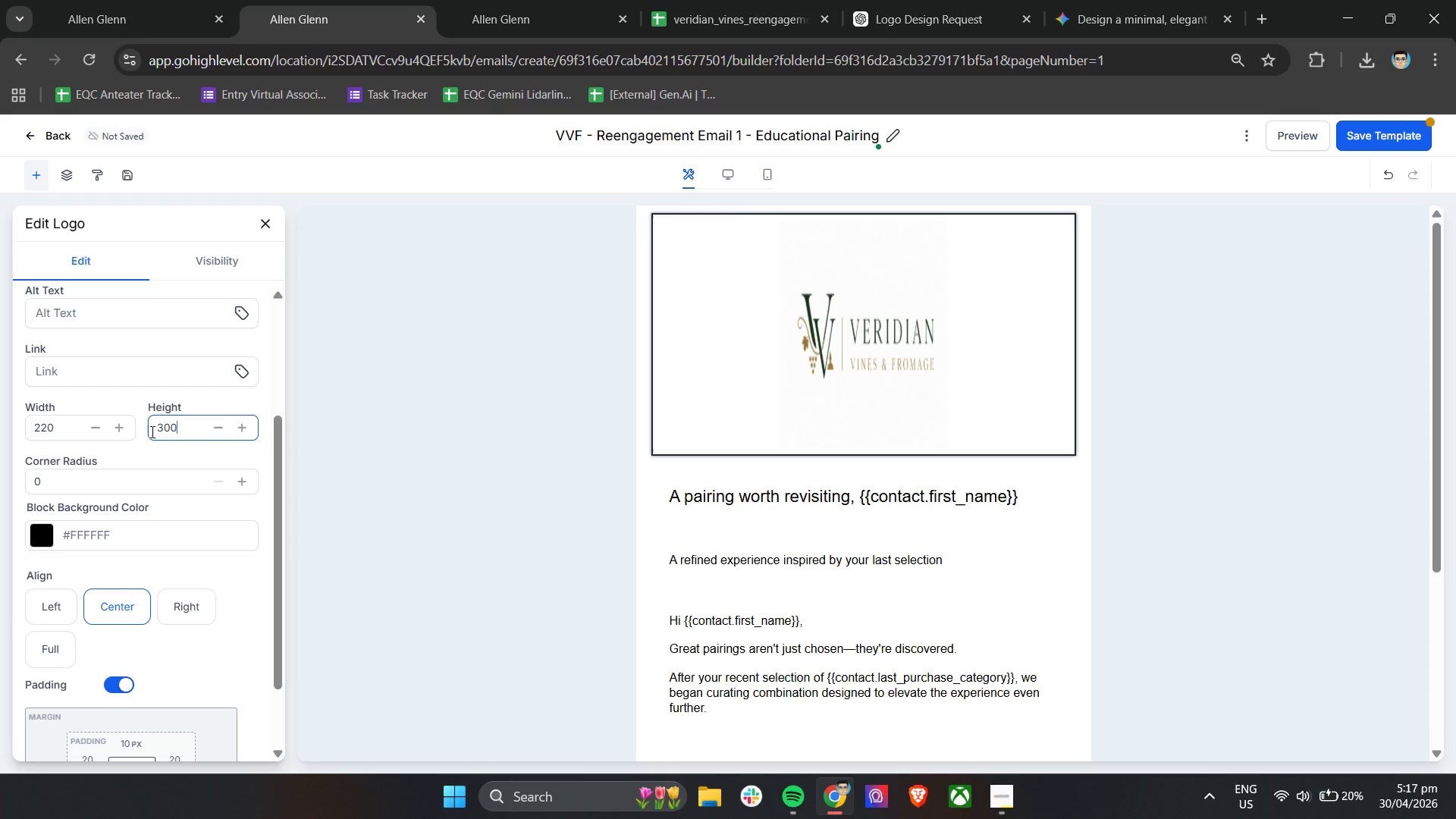 
key(Backspace)
key(Backspace)
key(Backspace)
type(450)
key(Backspace)
key(Backspace)
key(Backspace)
type(400)
key(Backspace)
key(Backspace)
key(Backspace)
type(300)
 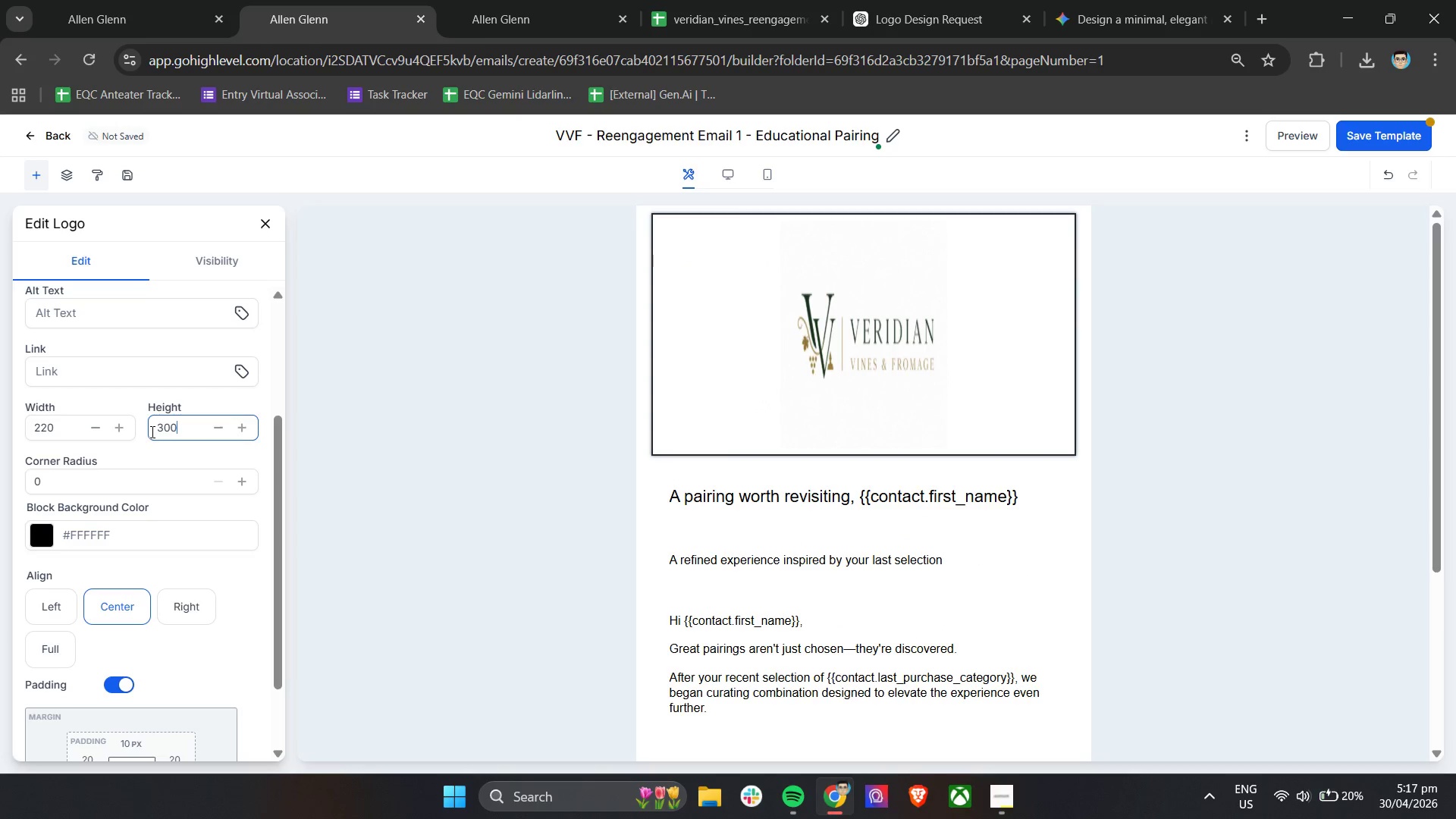 
scroll: coordinate [151, 431], scroll_direction: up, amount: 1.0
 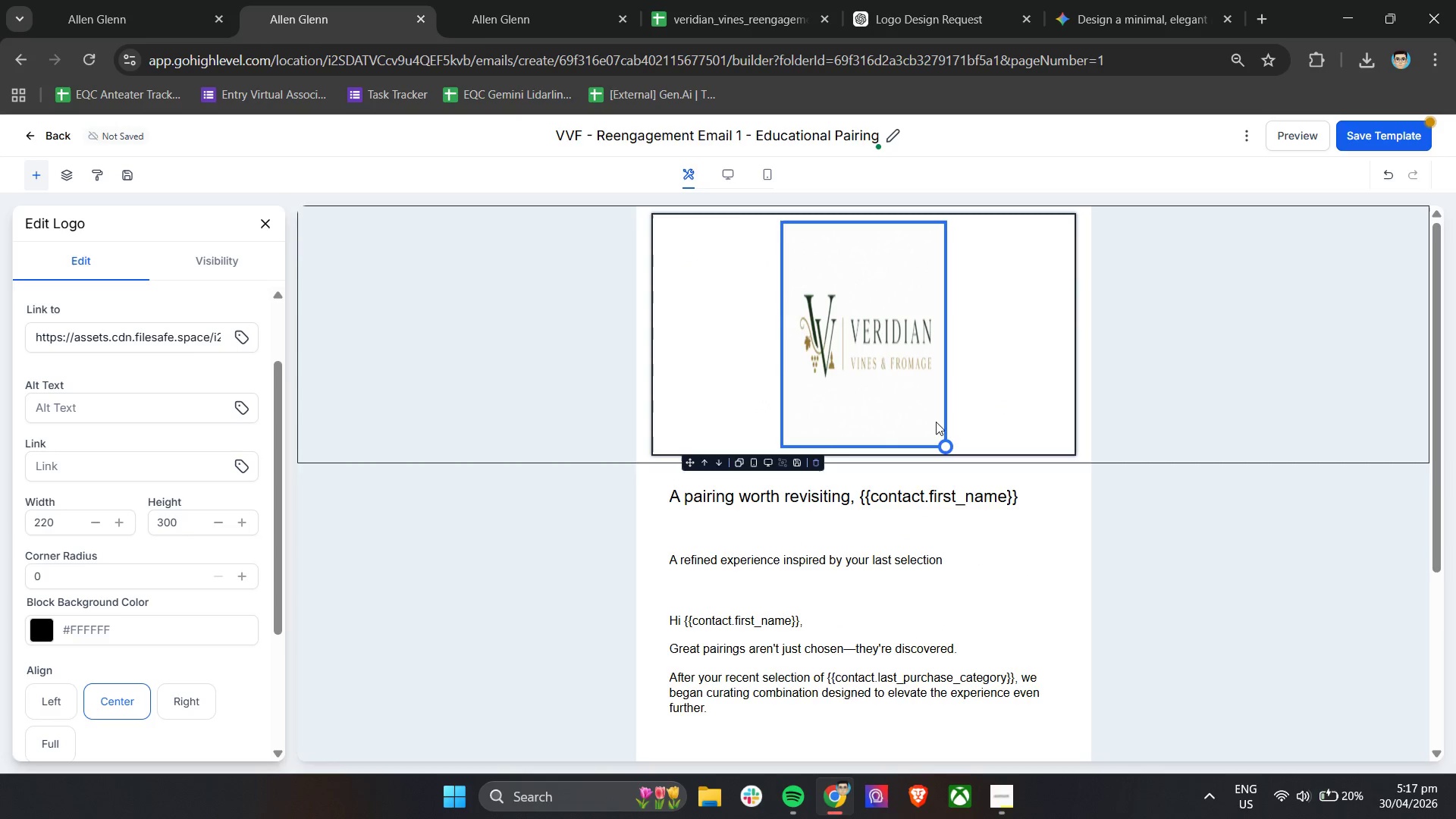 
left_click_drag(start_coordinate=[946, 444], to_coordinate=[1069, 433])
 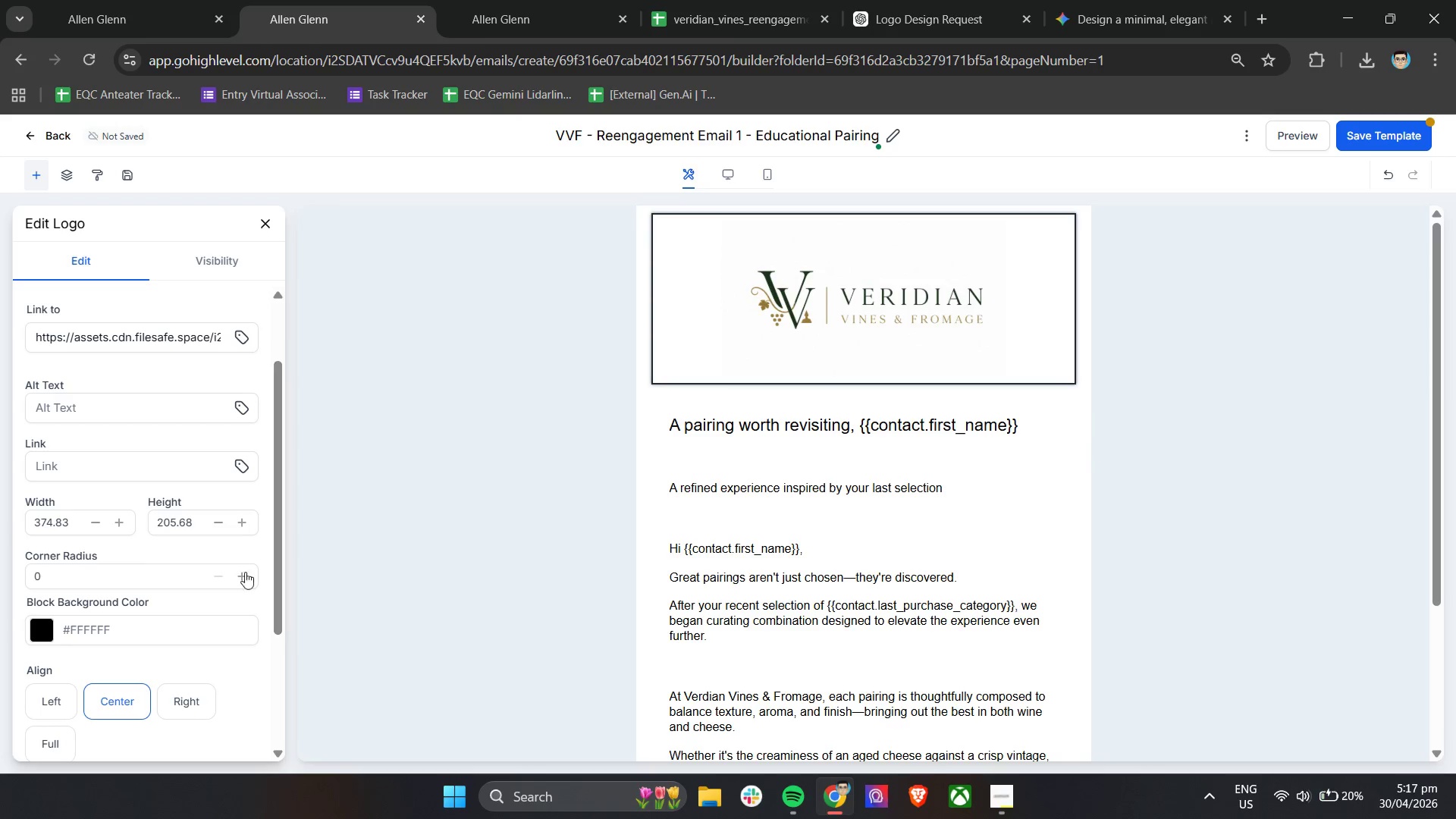 
wait(6.44)
 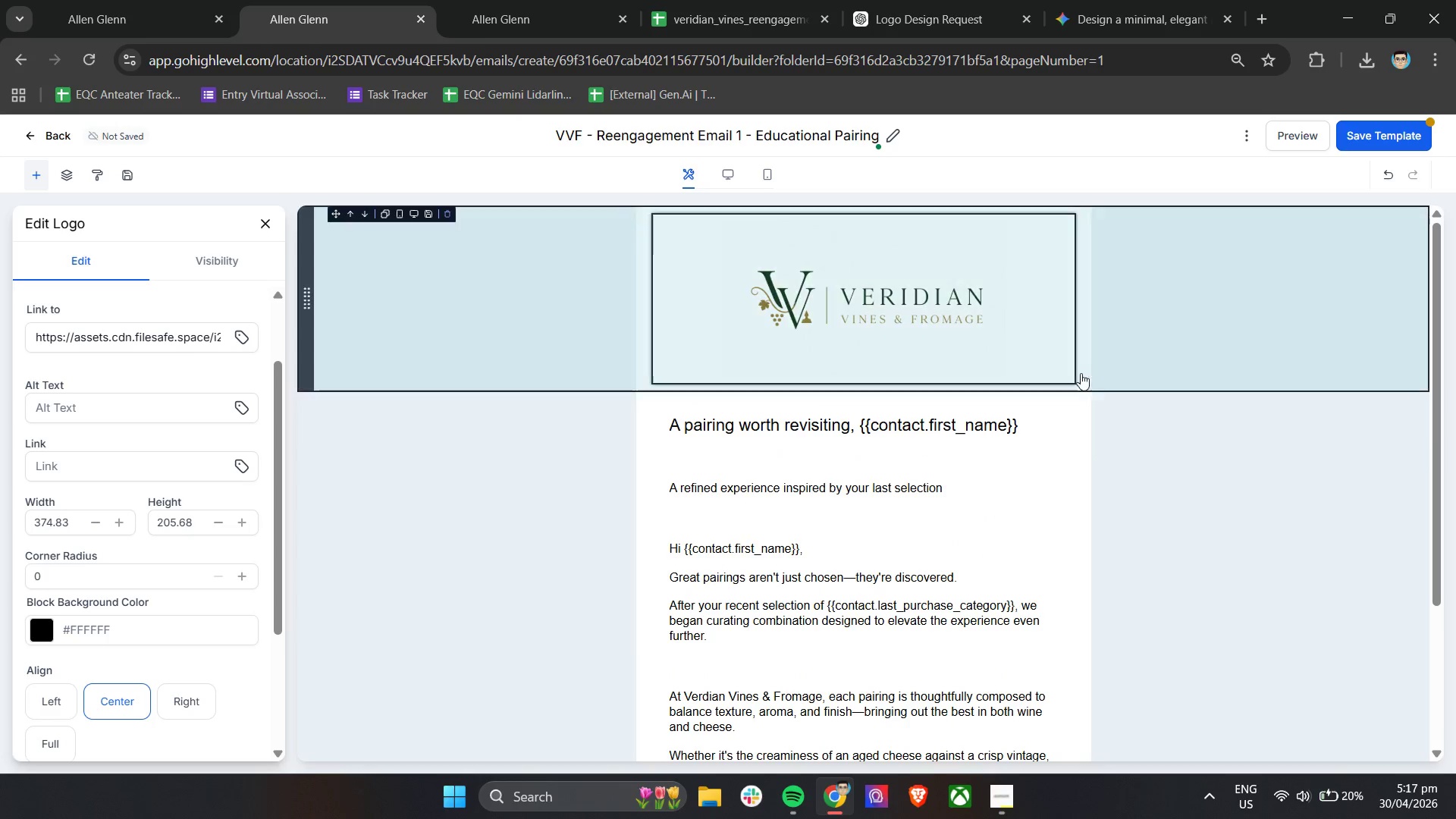 
left_click_drag(start_coordinate=[74, 522], to_coordinate=[37, 524])
 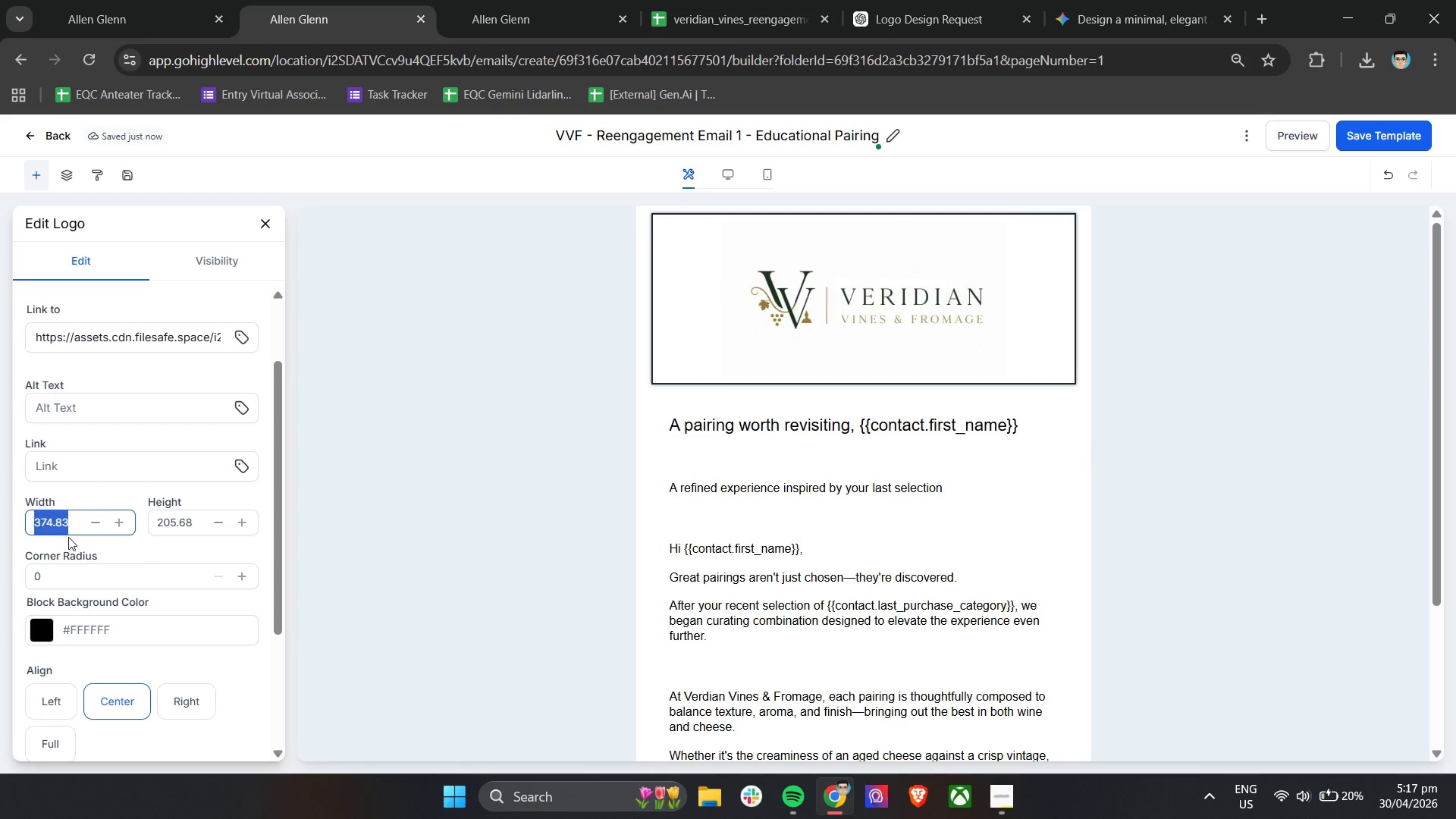 
type(350)
 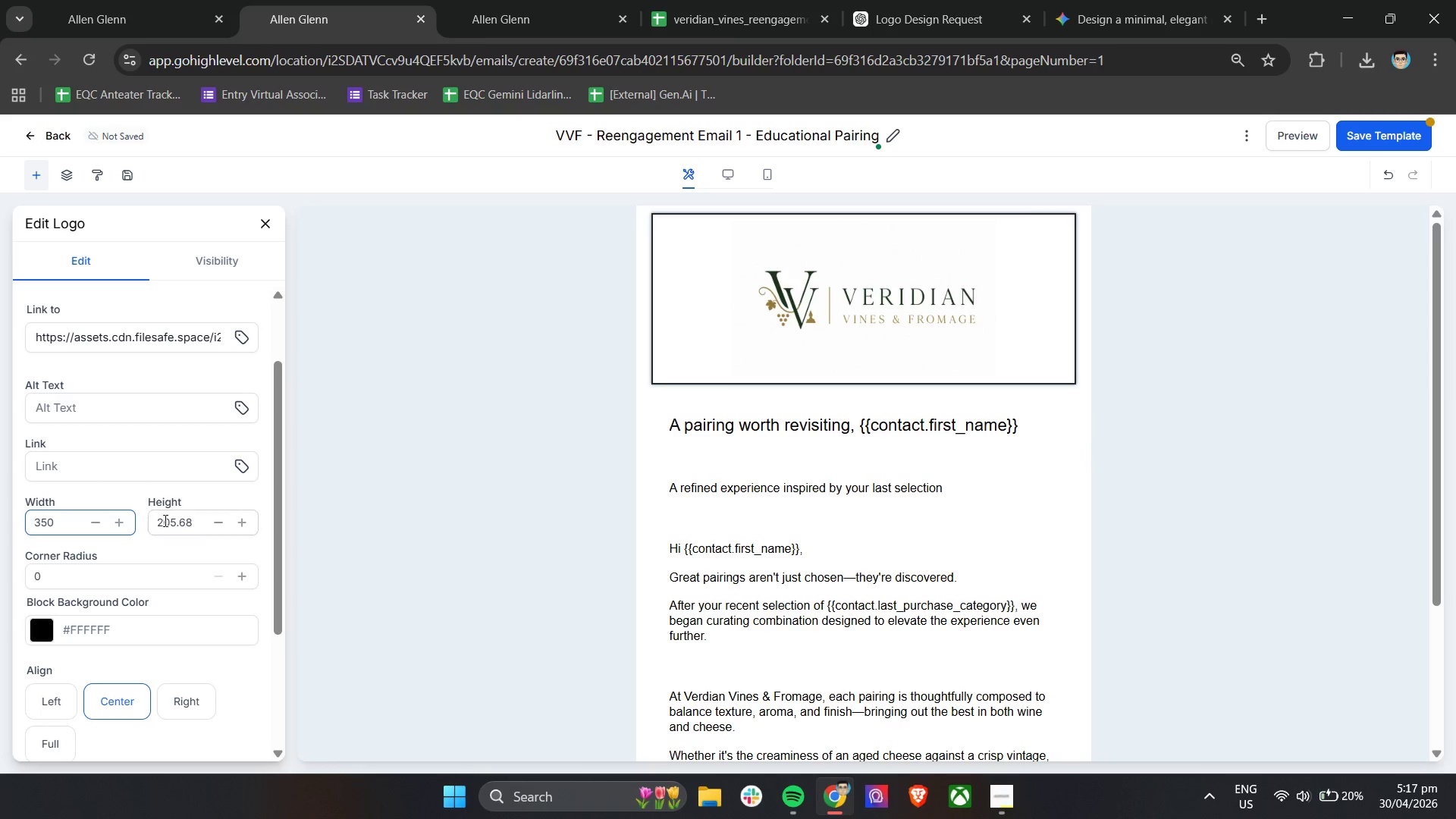 
double_click([182, 522])
 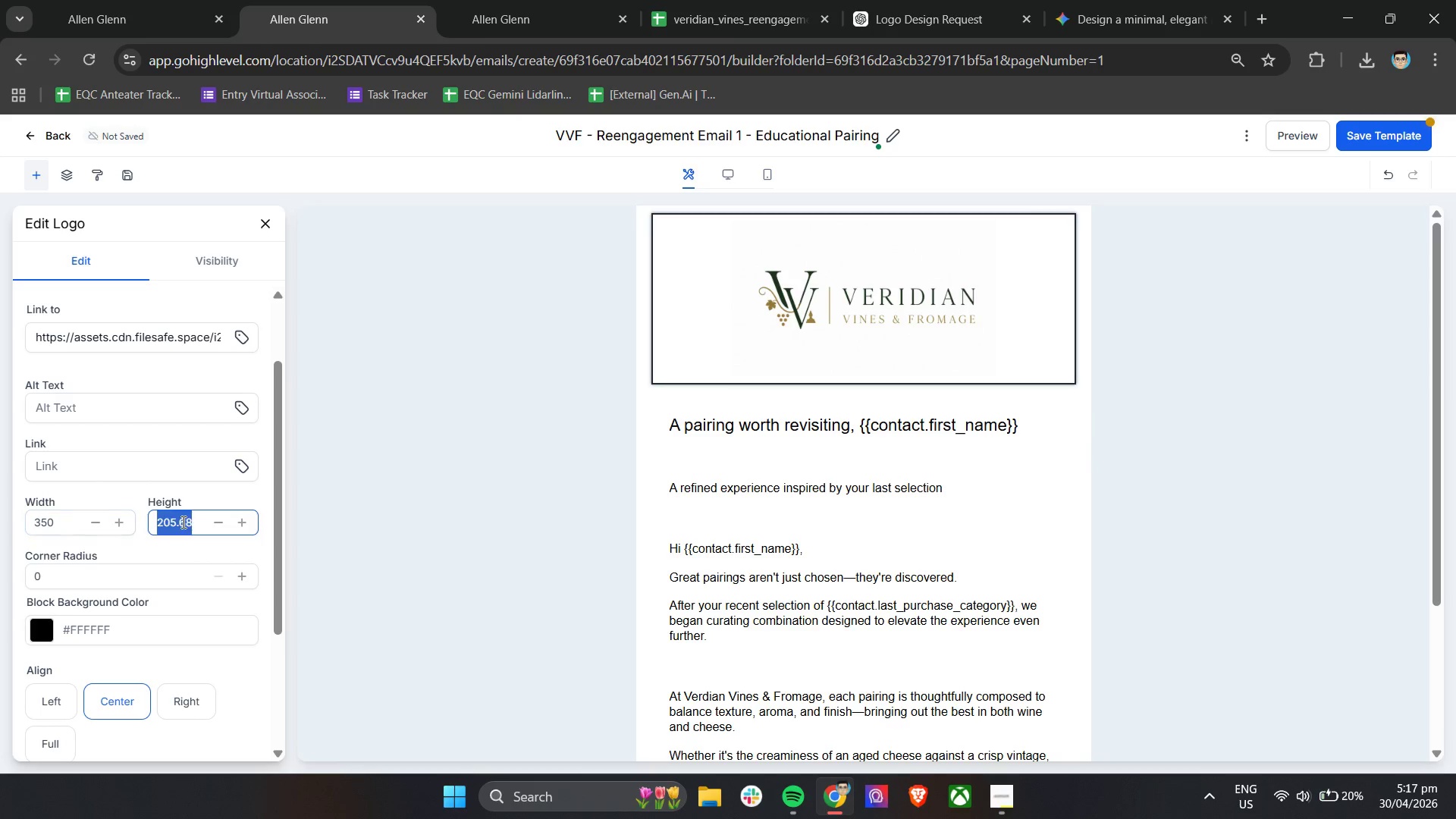 
triple_click([182, 522])
 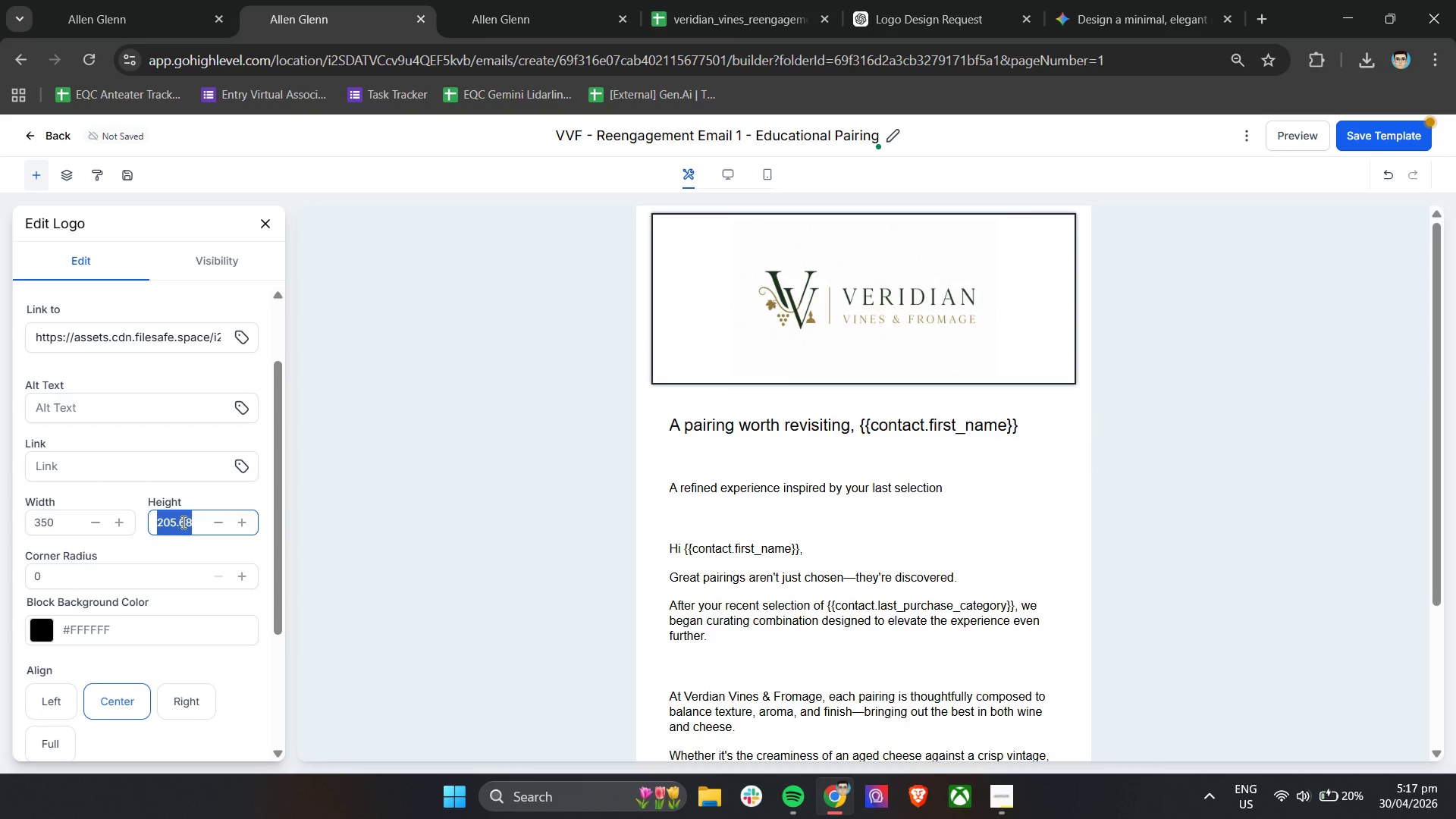 
type(200)
 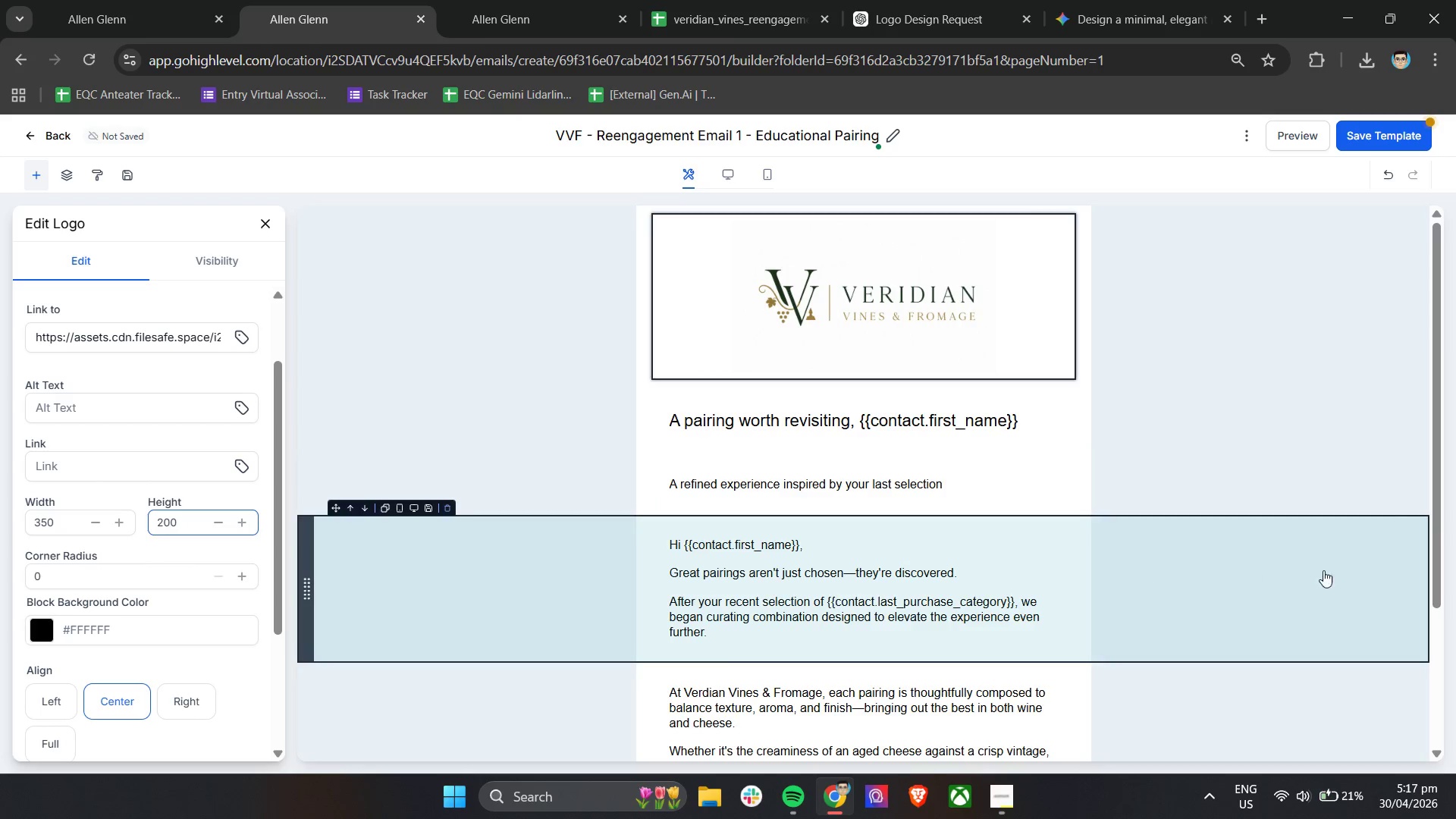 
left_click([1361, 466])
 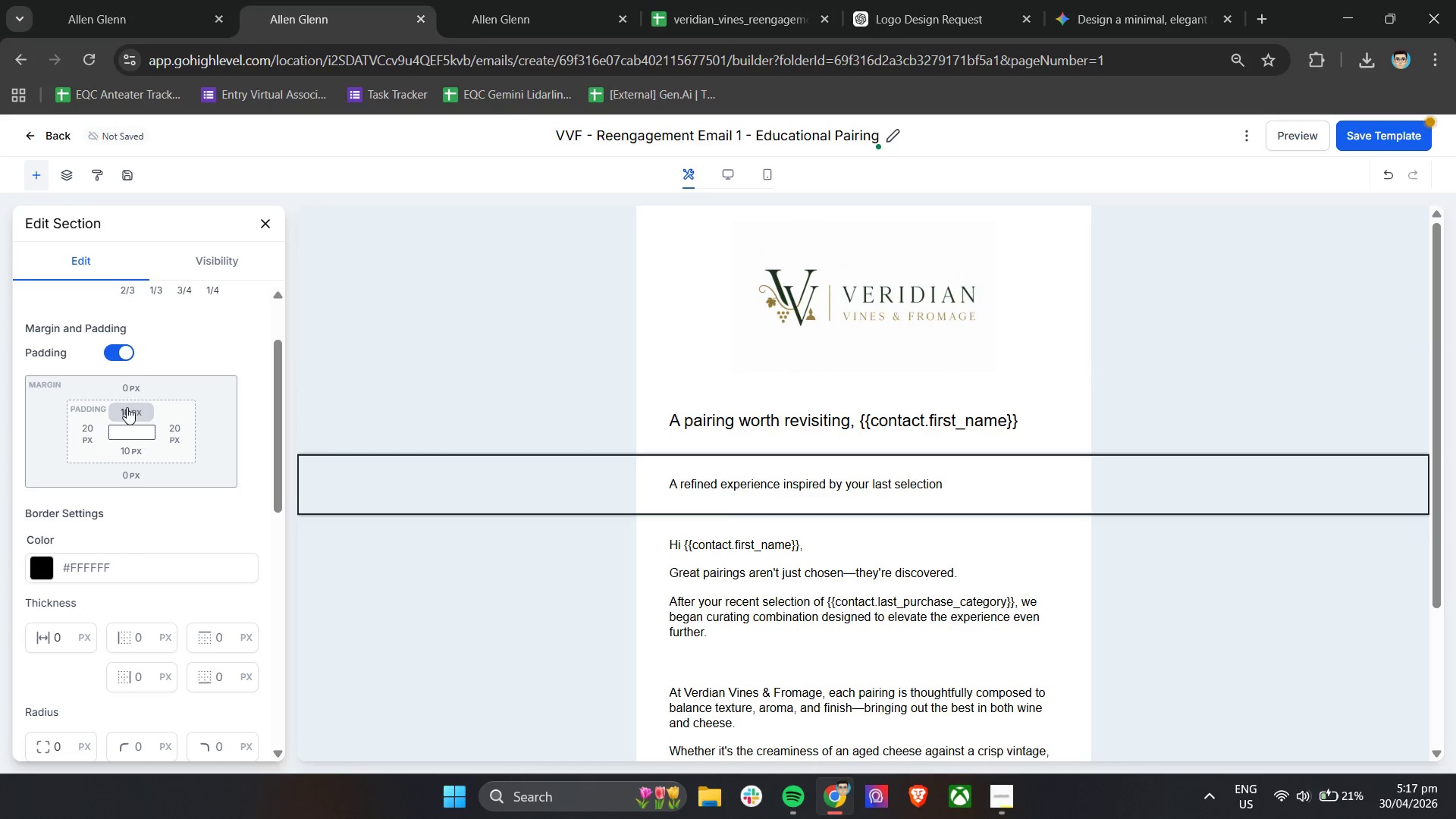 
left_click([127, 407])
 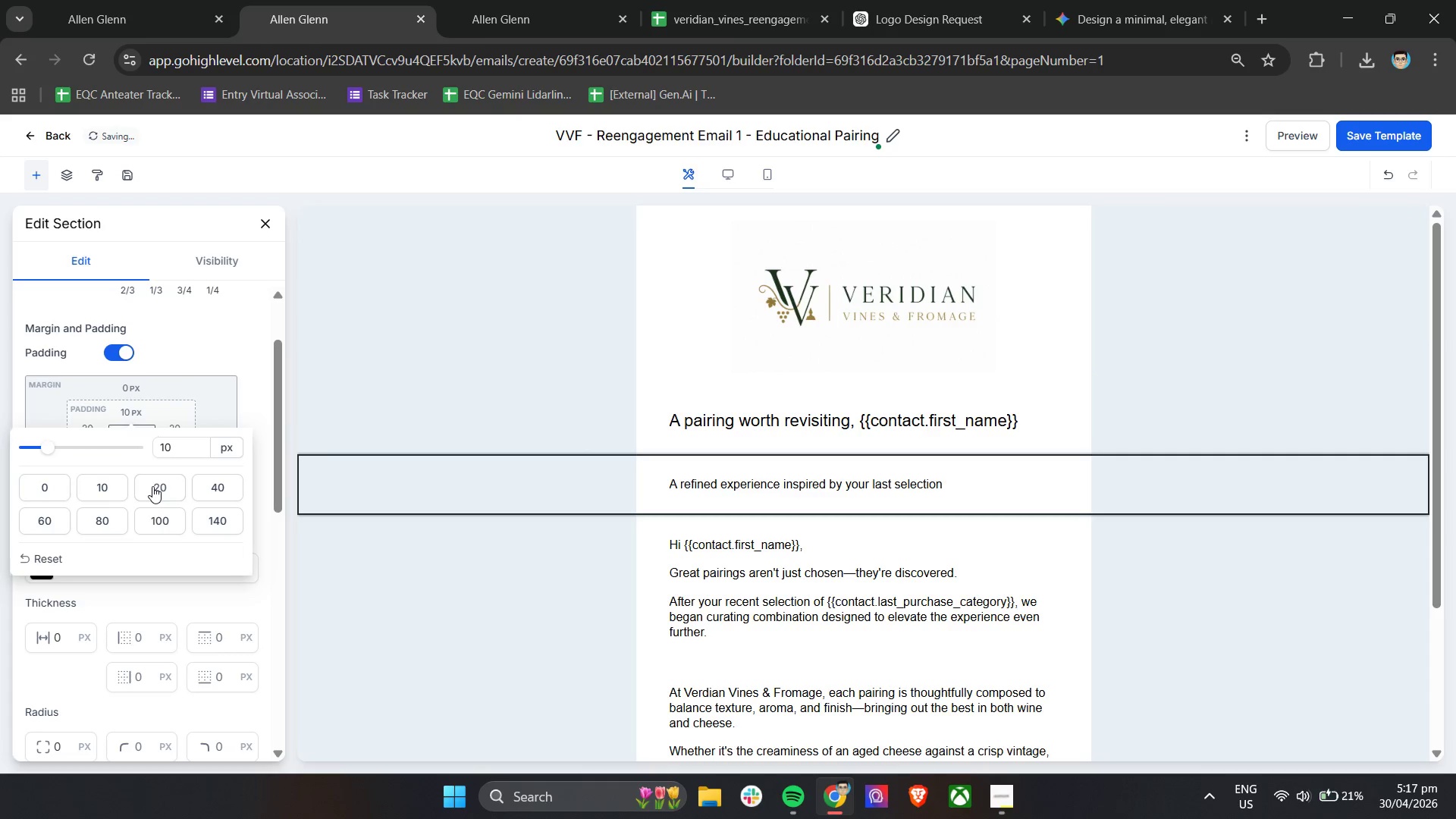 
left_click([152, 486])
 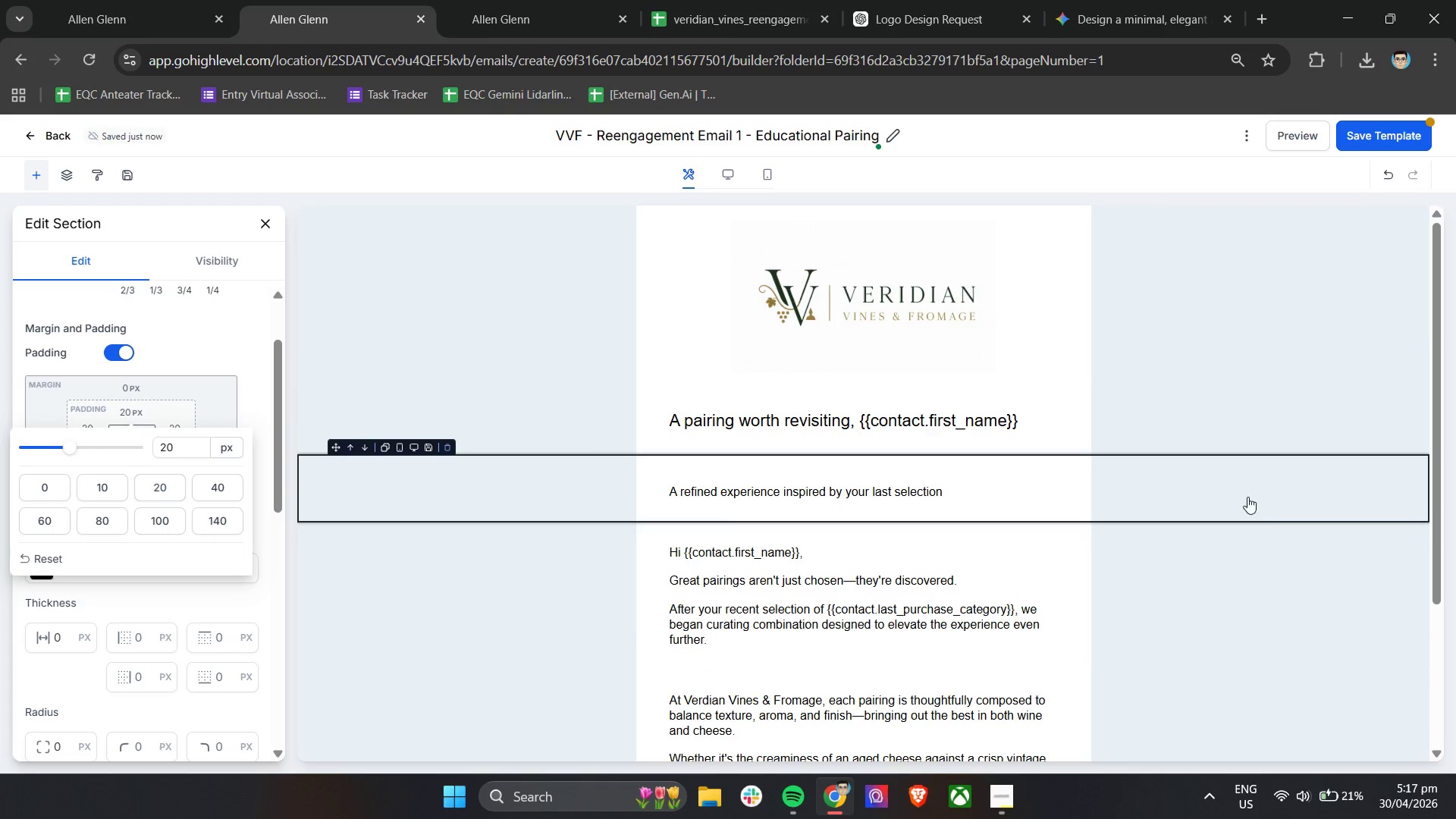 
left_click([993, 310])
 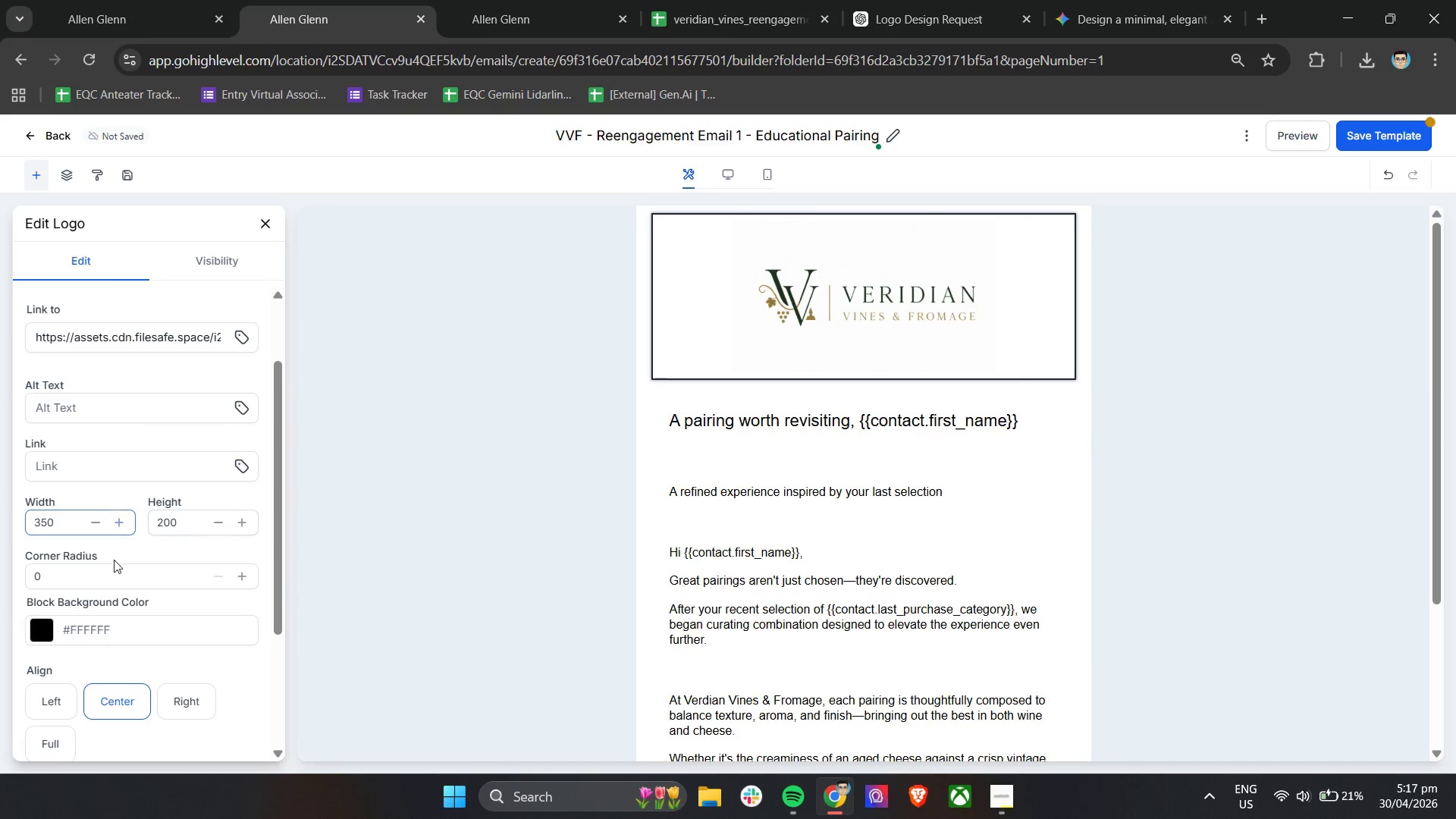 
scroll: coordinate [153, 598], scroll_direction: down, amount: 4.0
 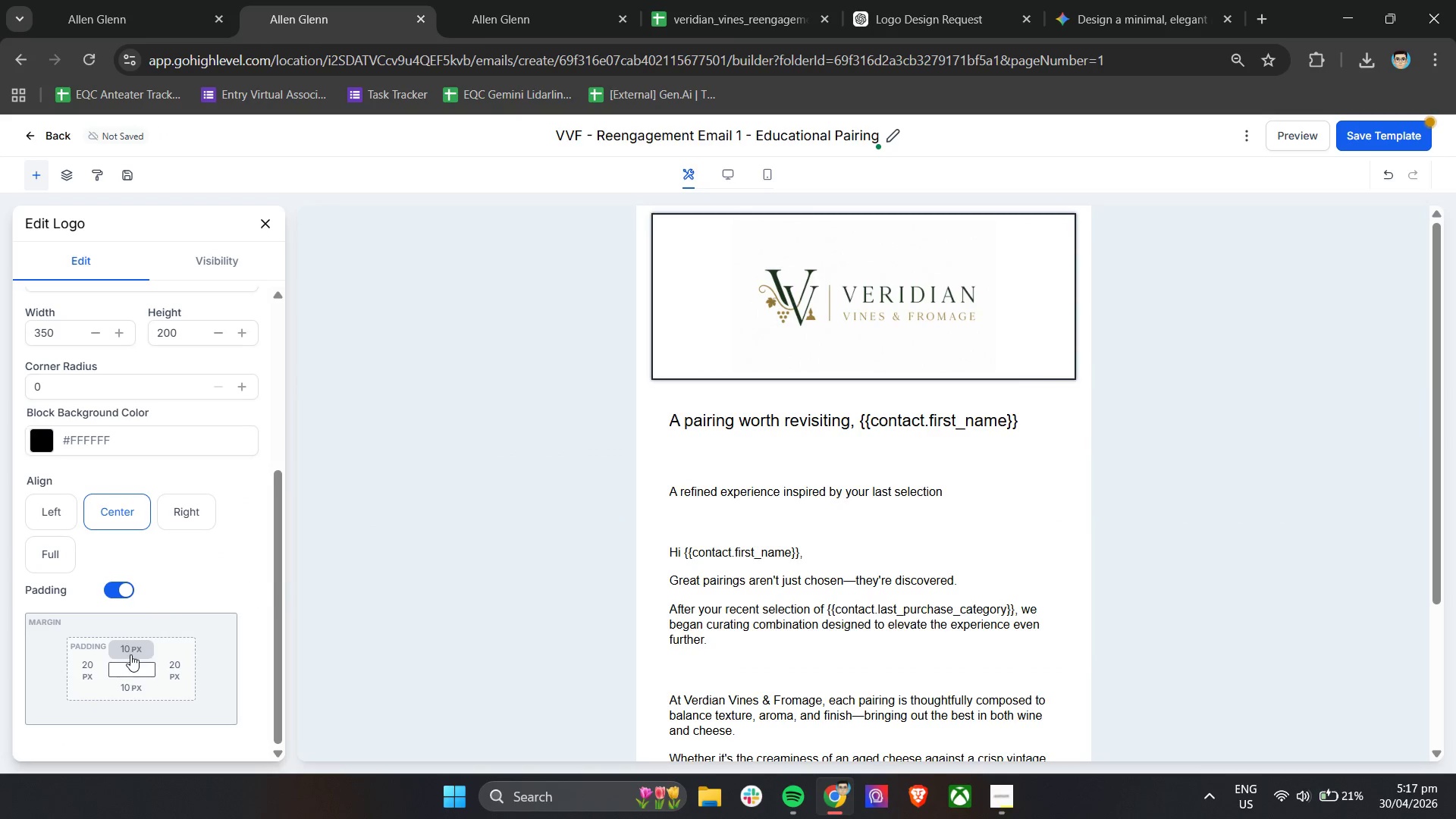 
left_click([130, 654])
 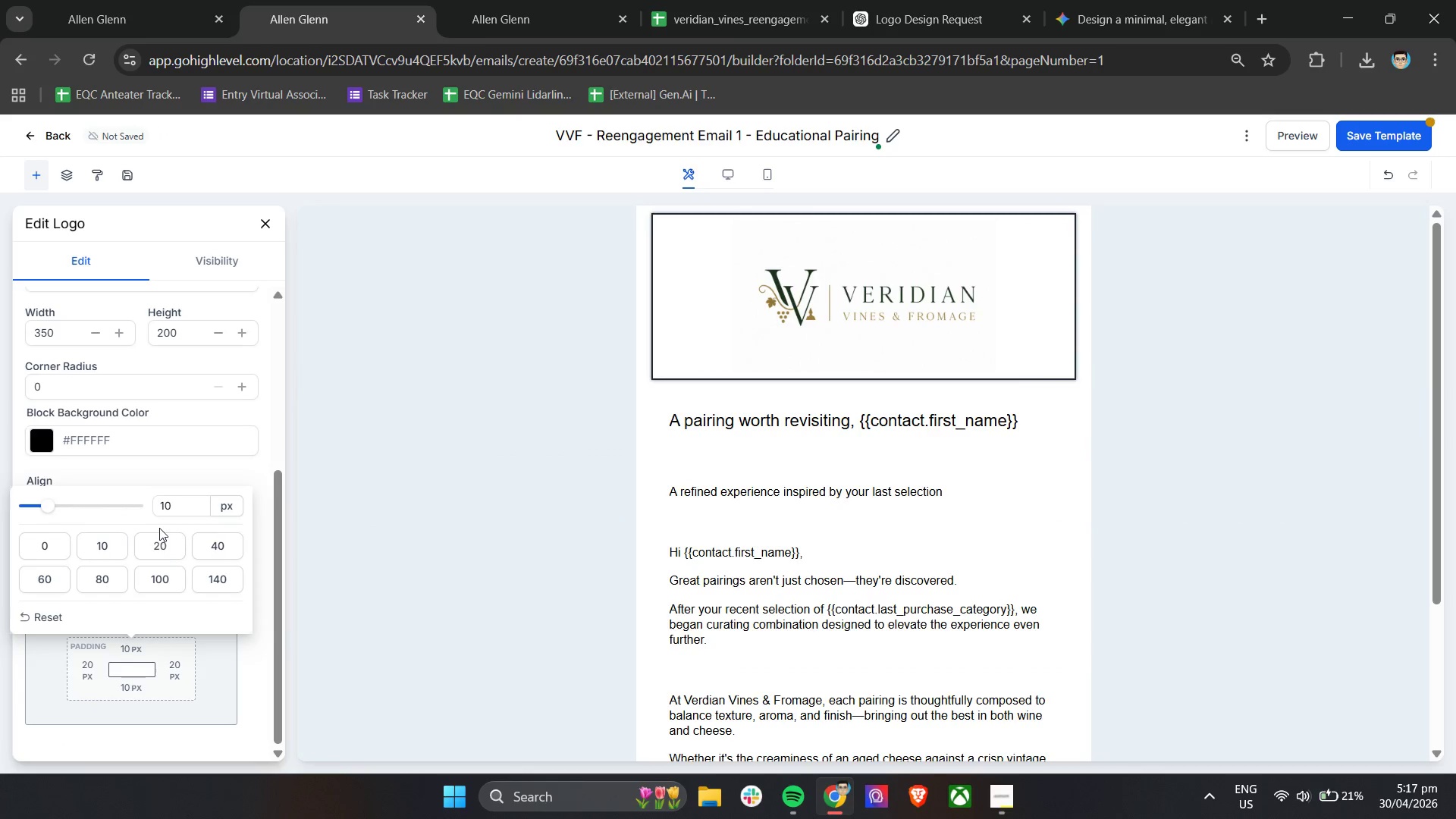 
left_click([158, 542])
 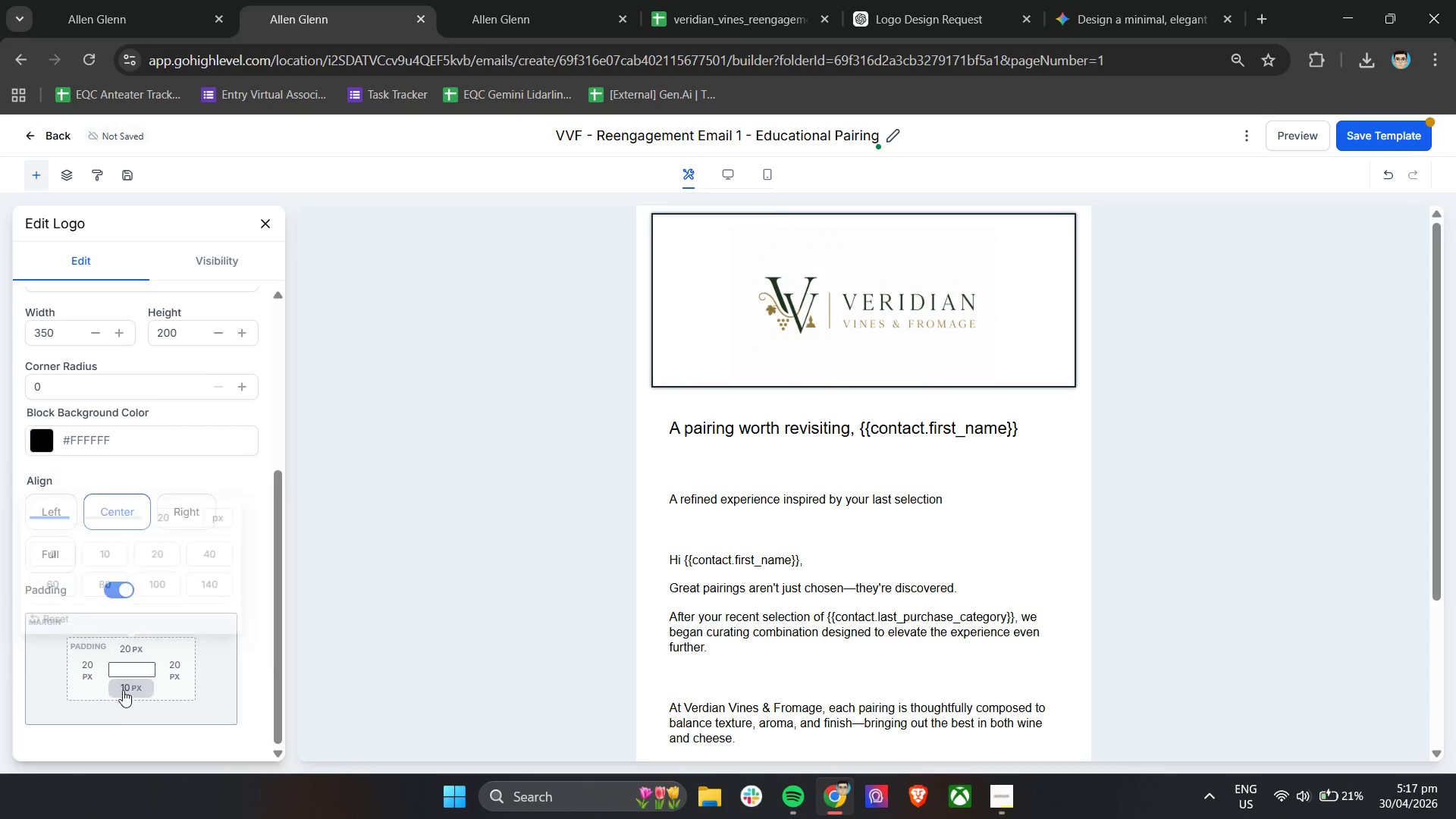 
left_click([124, 689])
 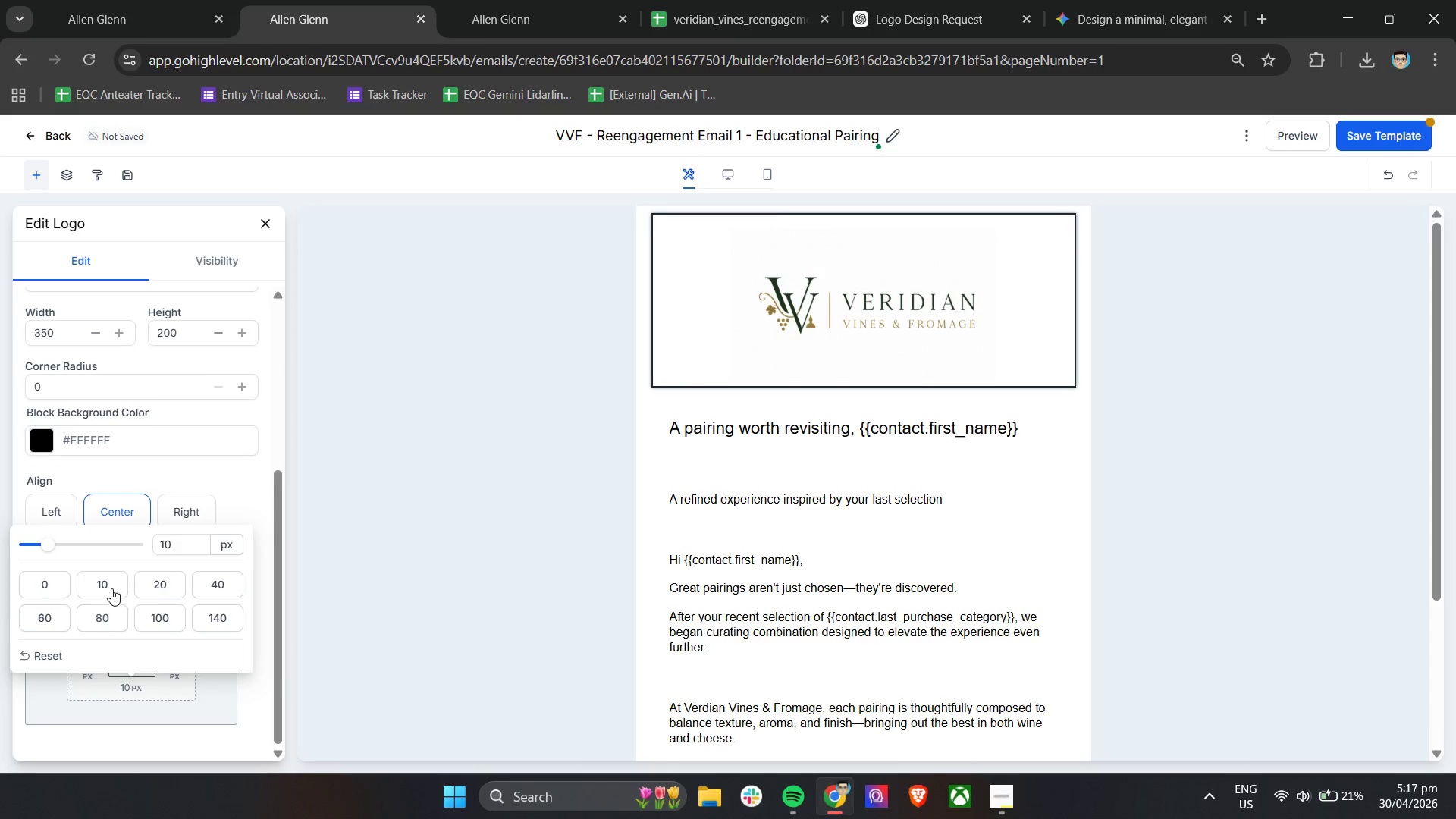 
left_click([155, 582])
 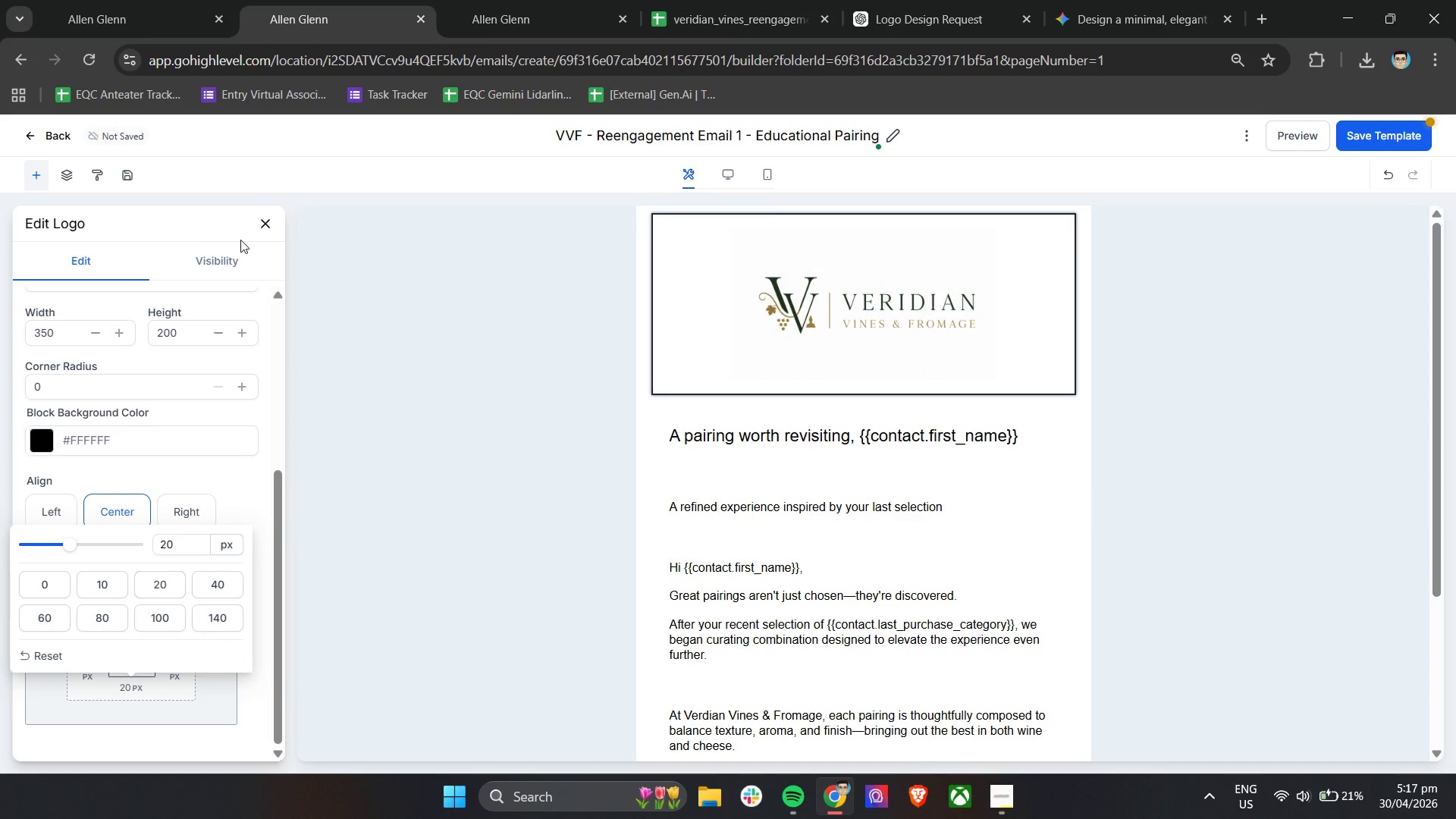 
left_click([161, 222])
 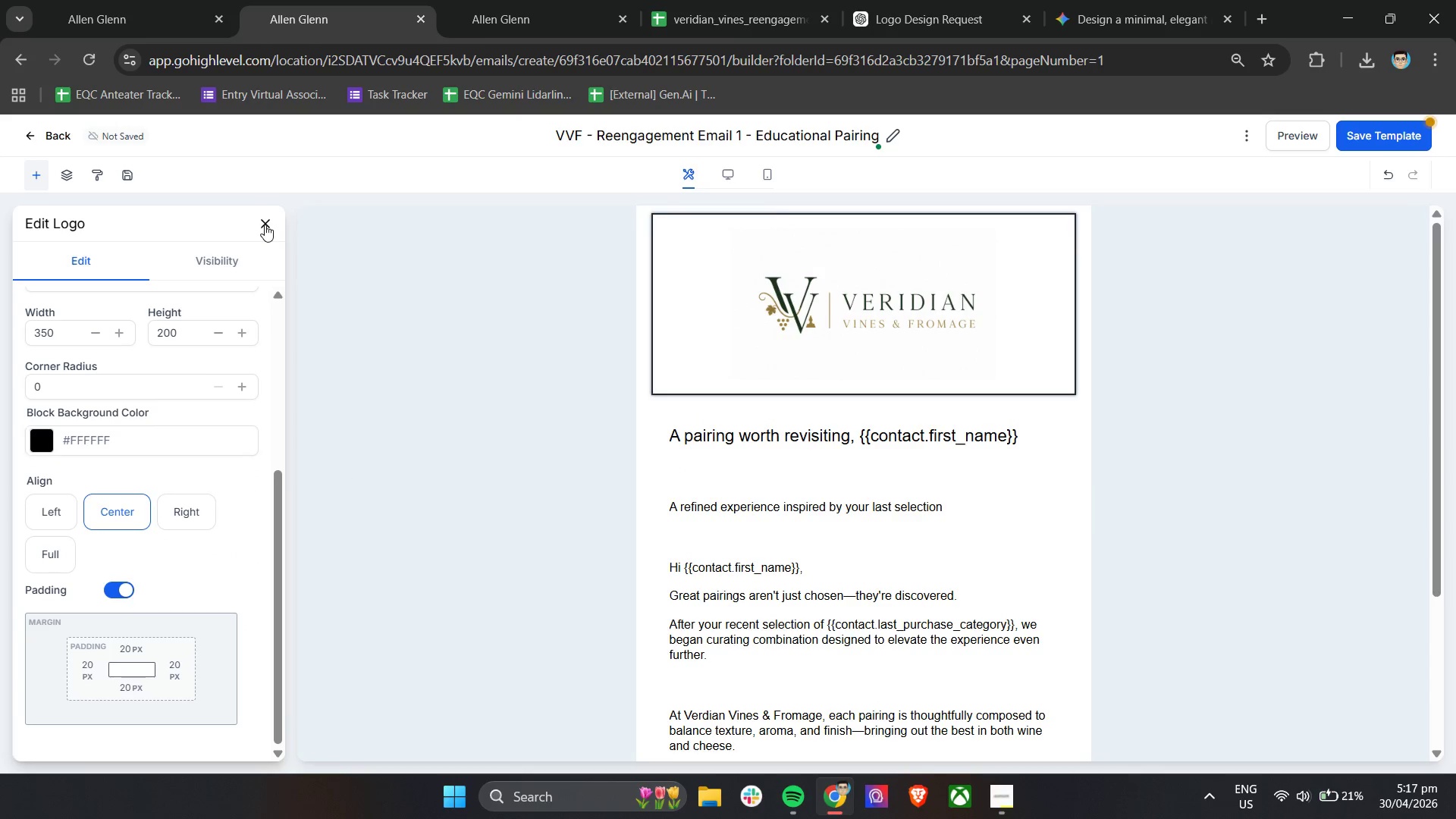 
left_click([265, 224])
 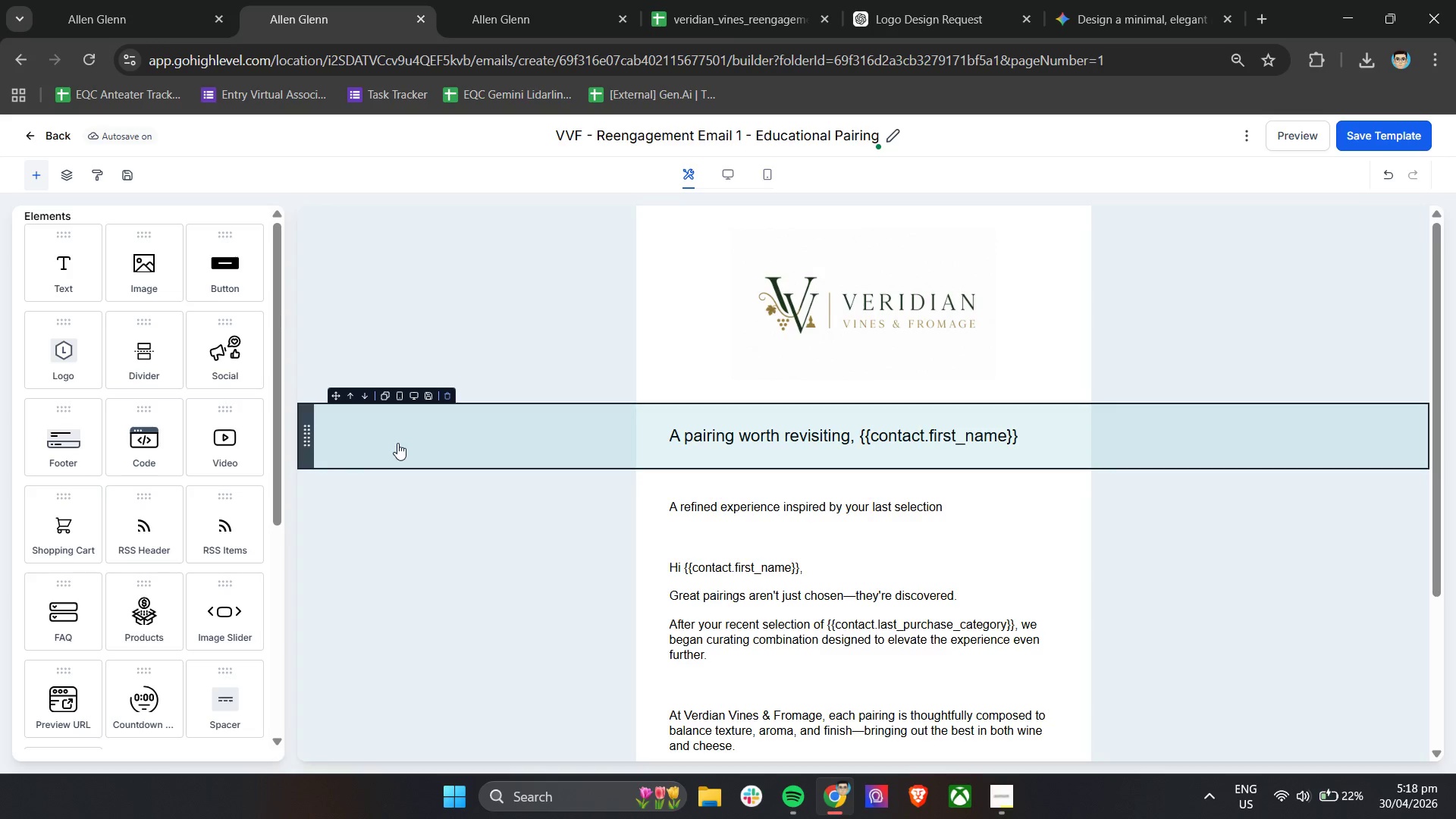 
wait(56.05)
 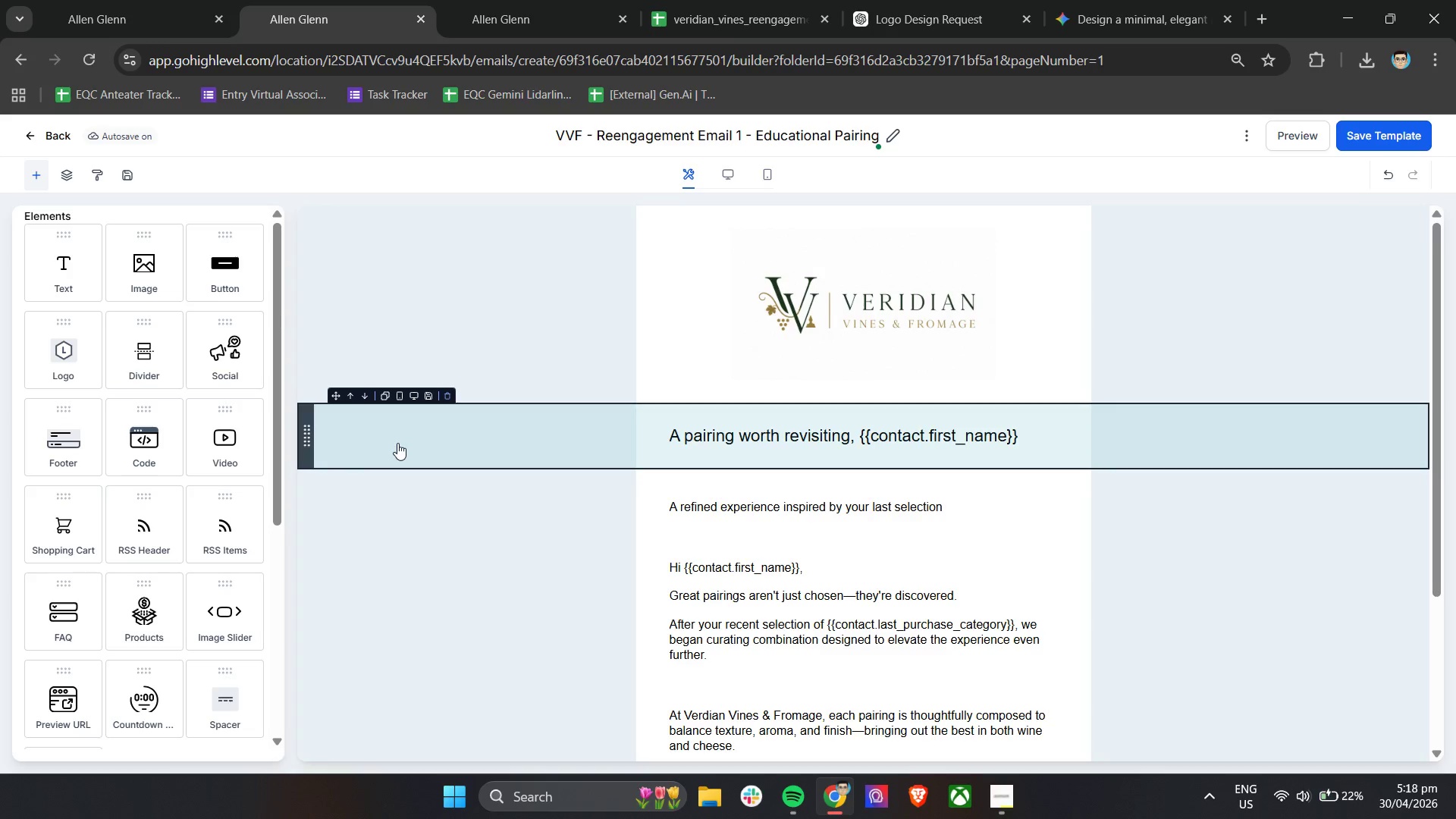 
left_click([772, 442])
 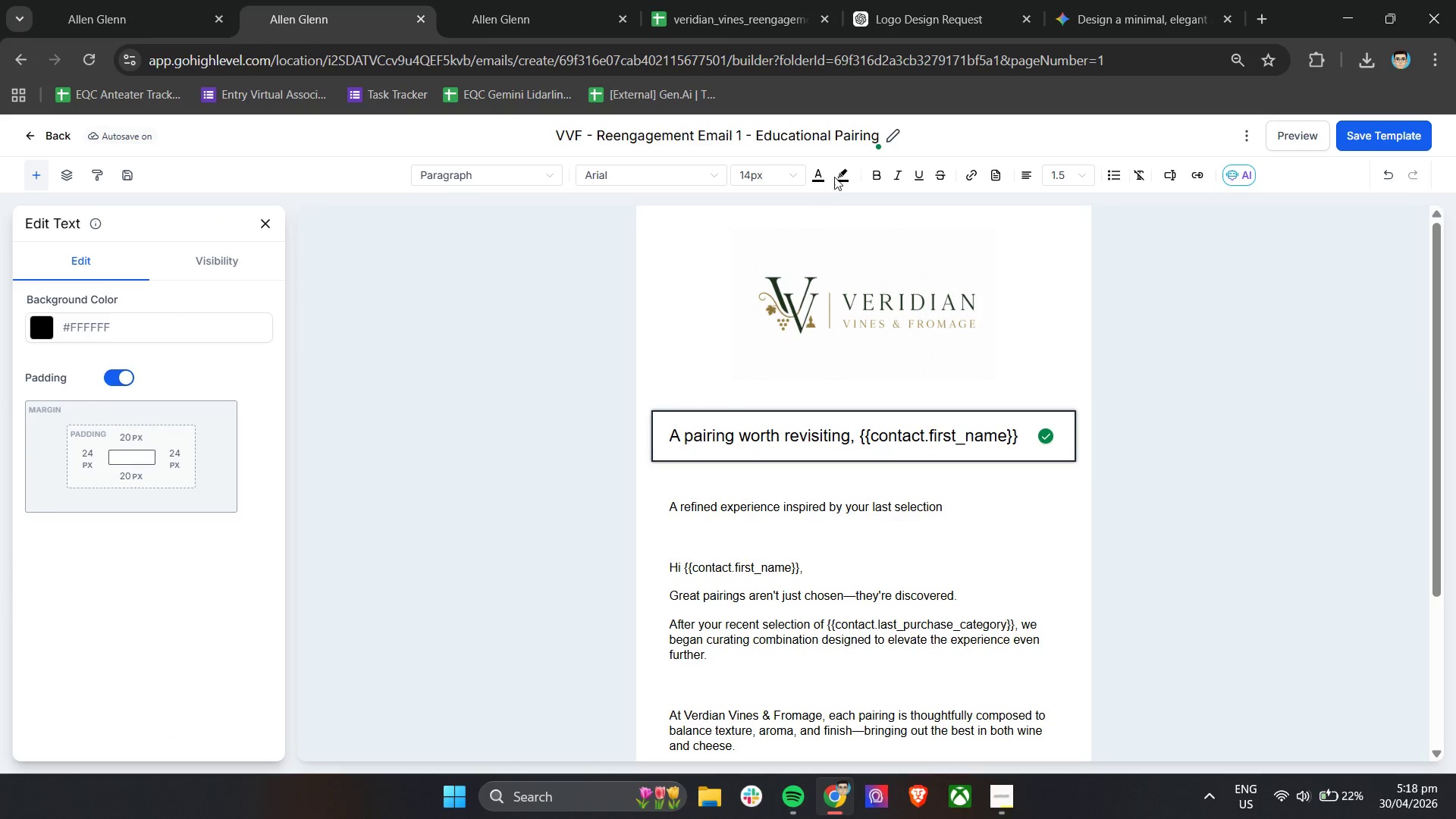 
left_click([819, 177])
 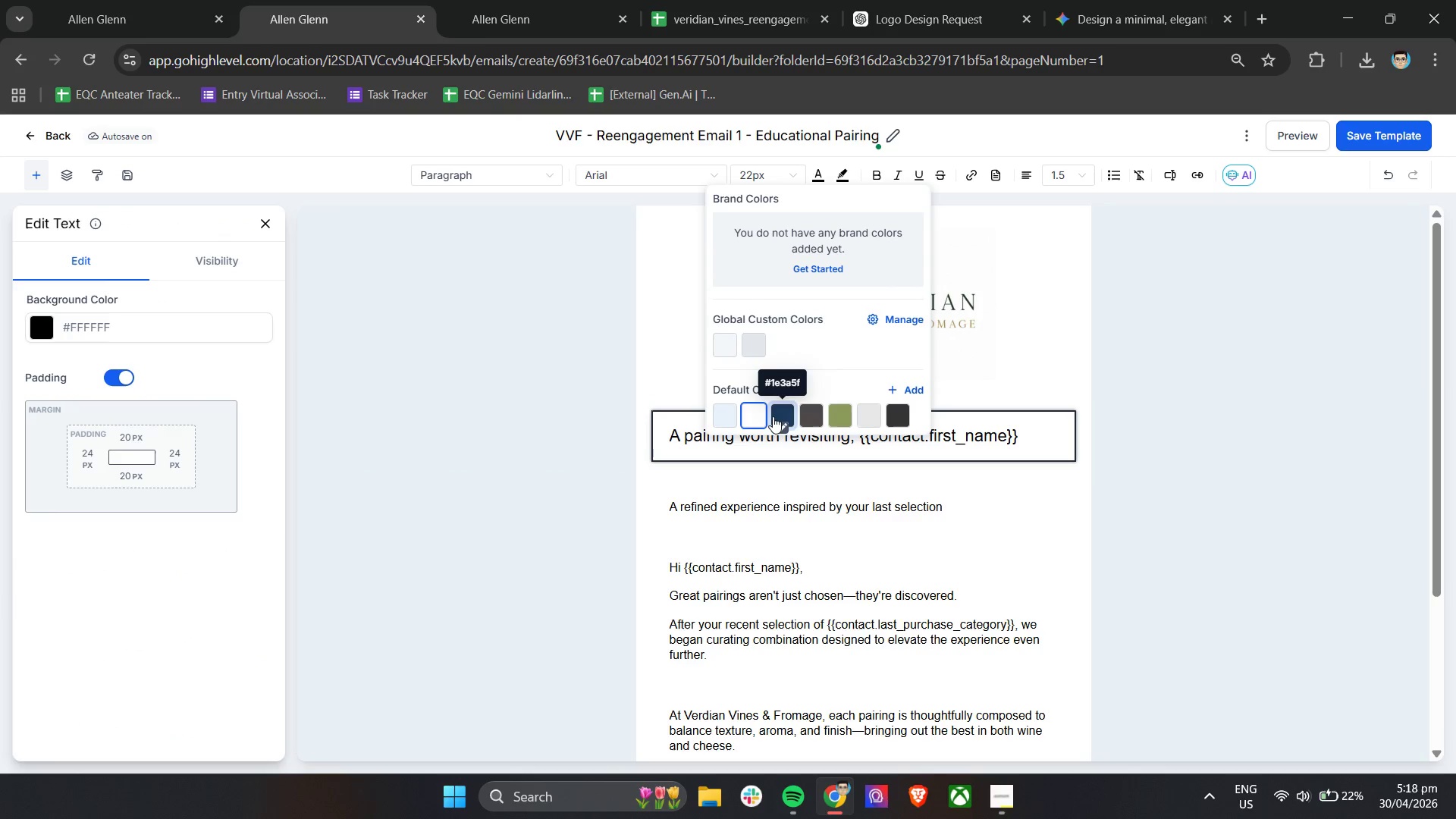 
wait(6.36)
 